 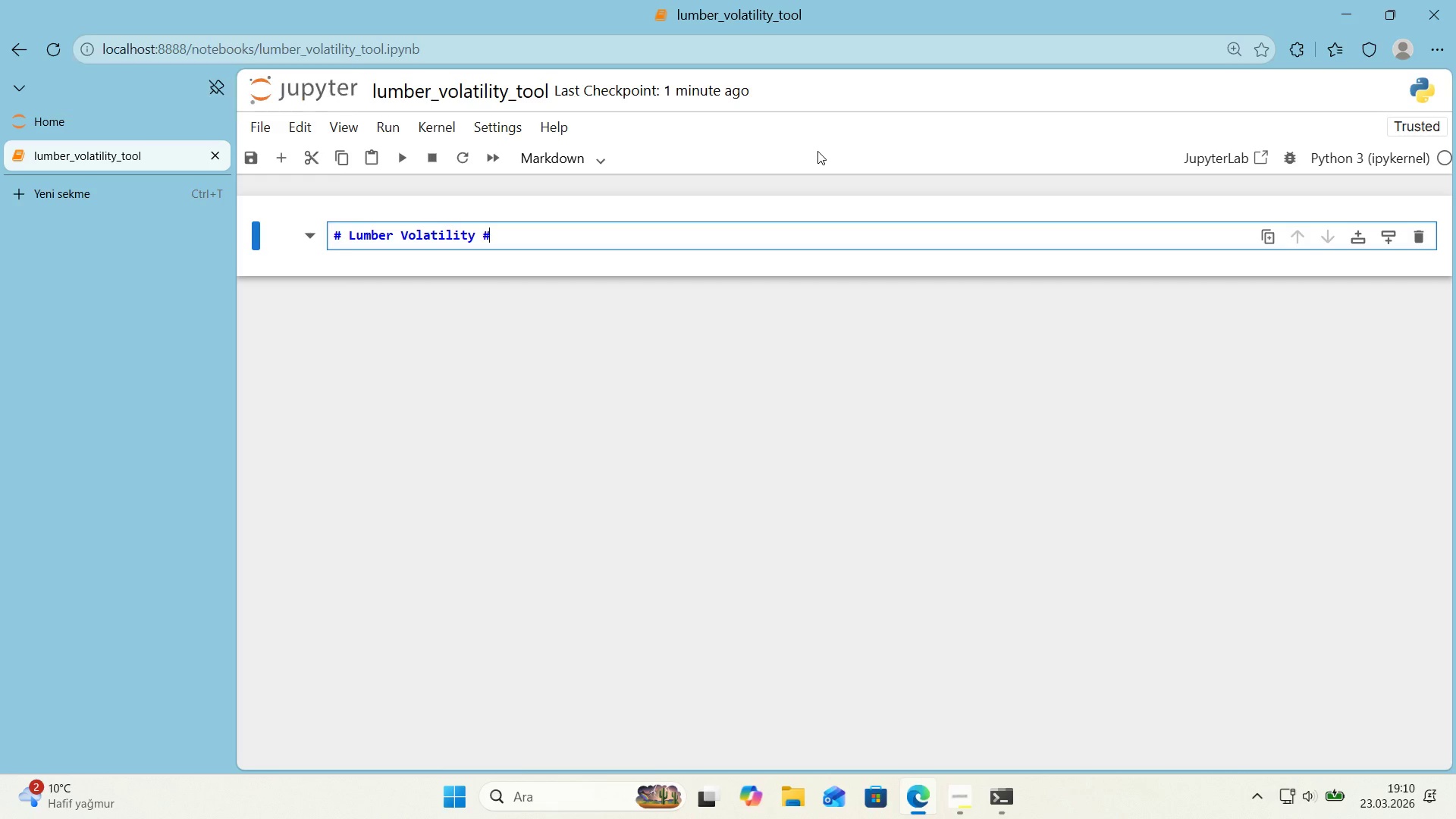 
key(ArrowRight)
 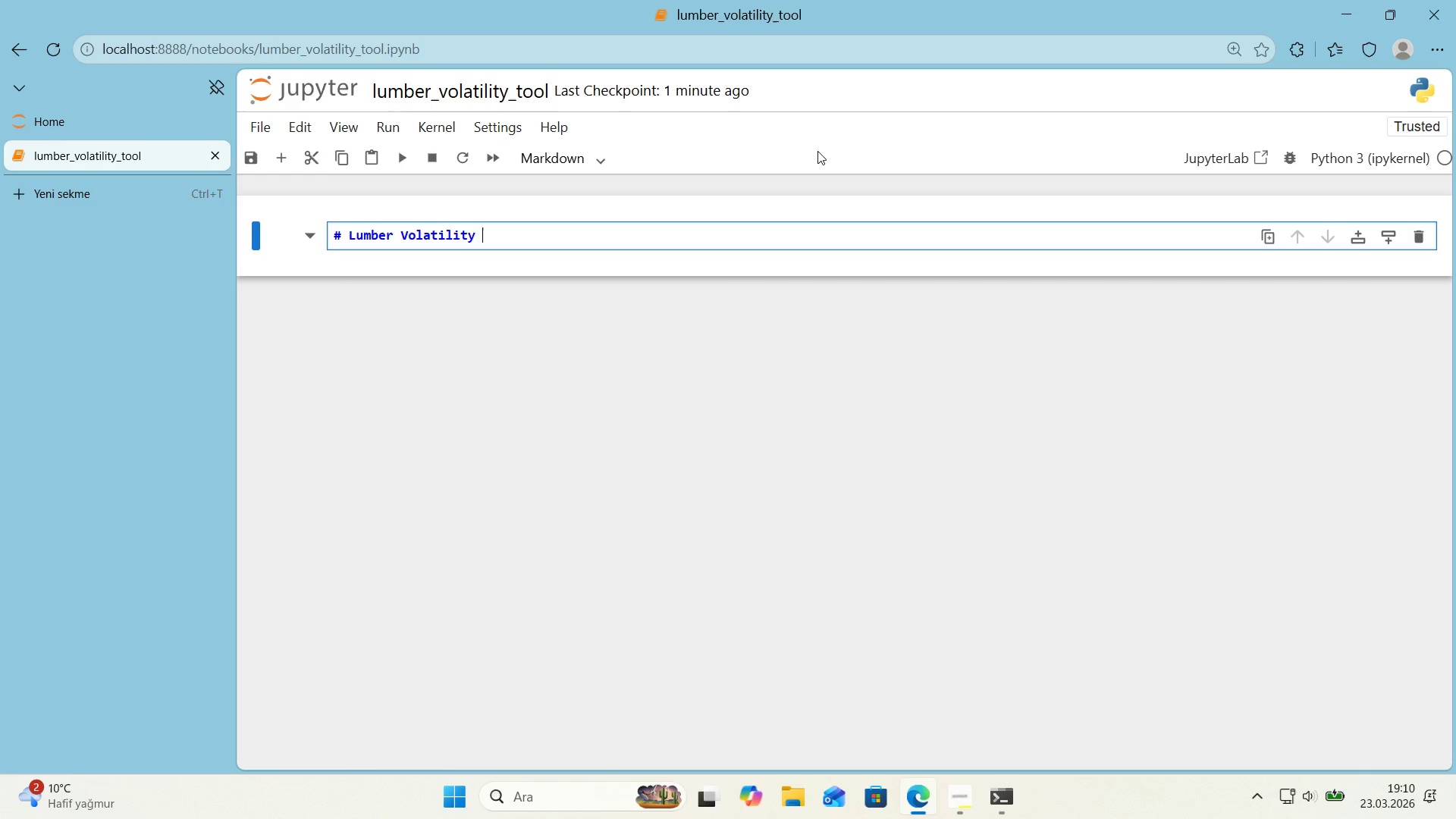 
key(Backspace)
type(^ /M)
key(Backspace)
key(Backspace)
type(Mar')
key(Backspace)
type(g'n Impact Tool)
 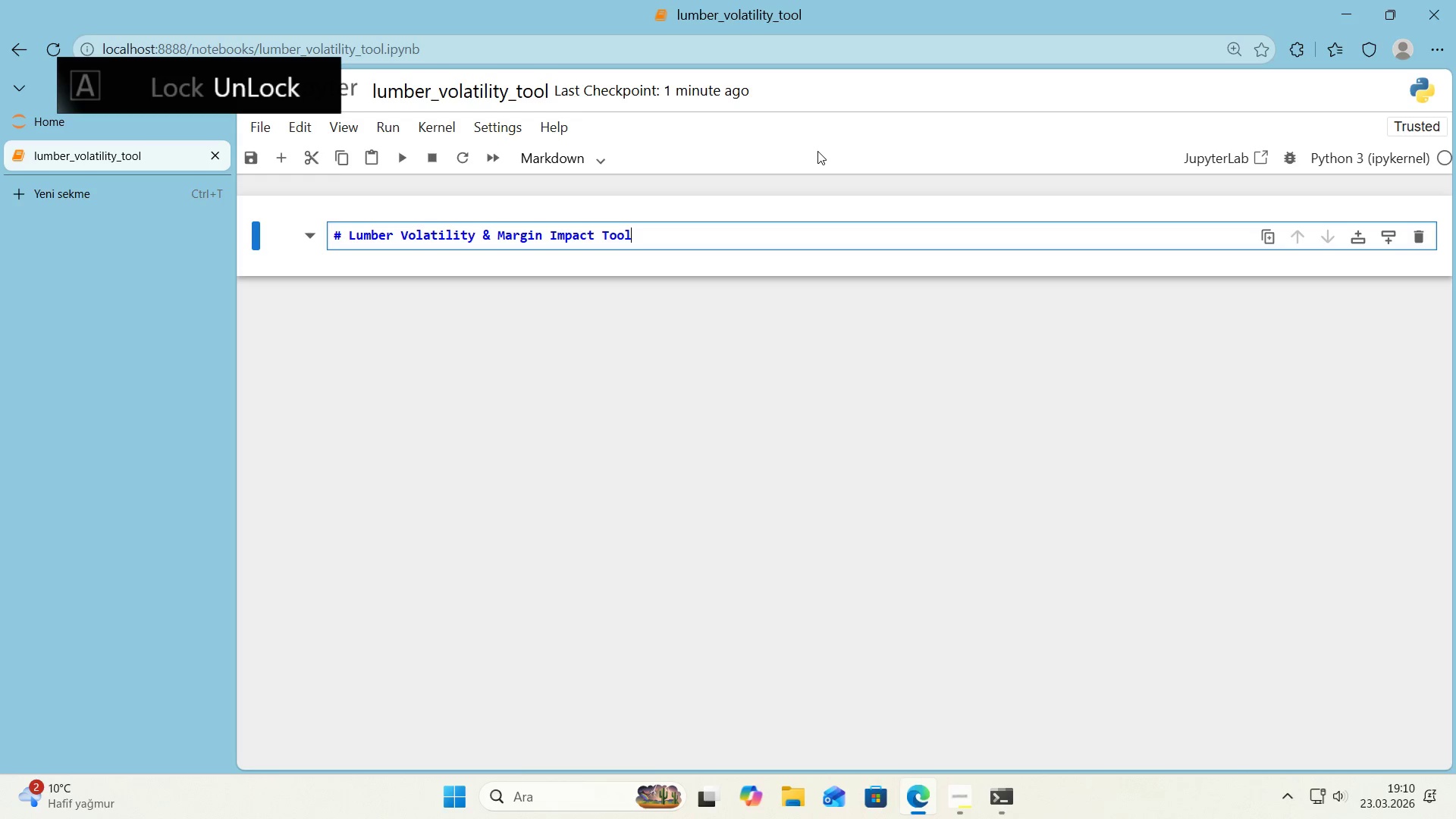 
key(Enter)
 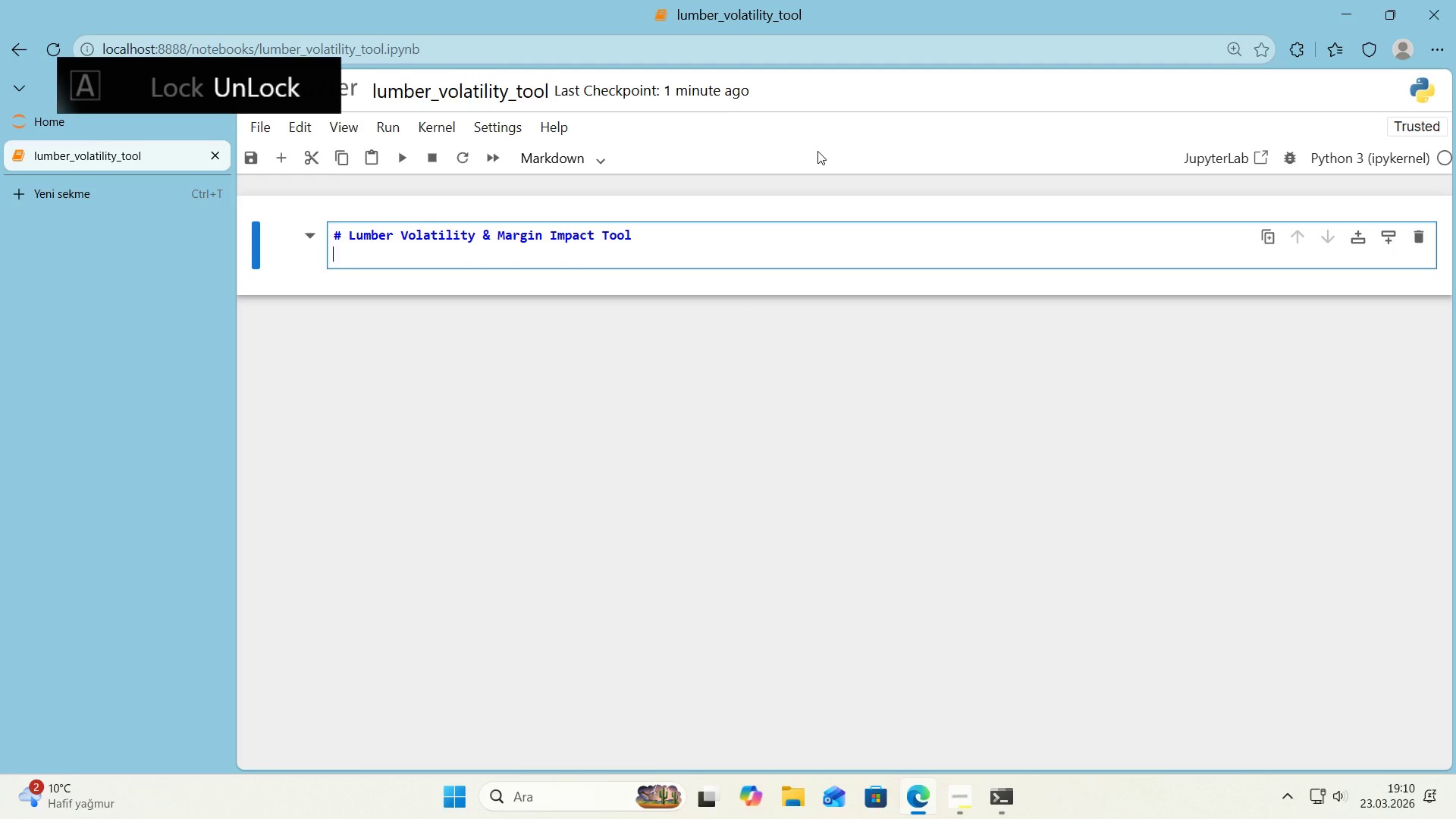 
key(Alt+Control+3)
 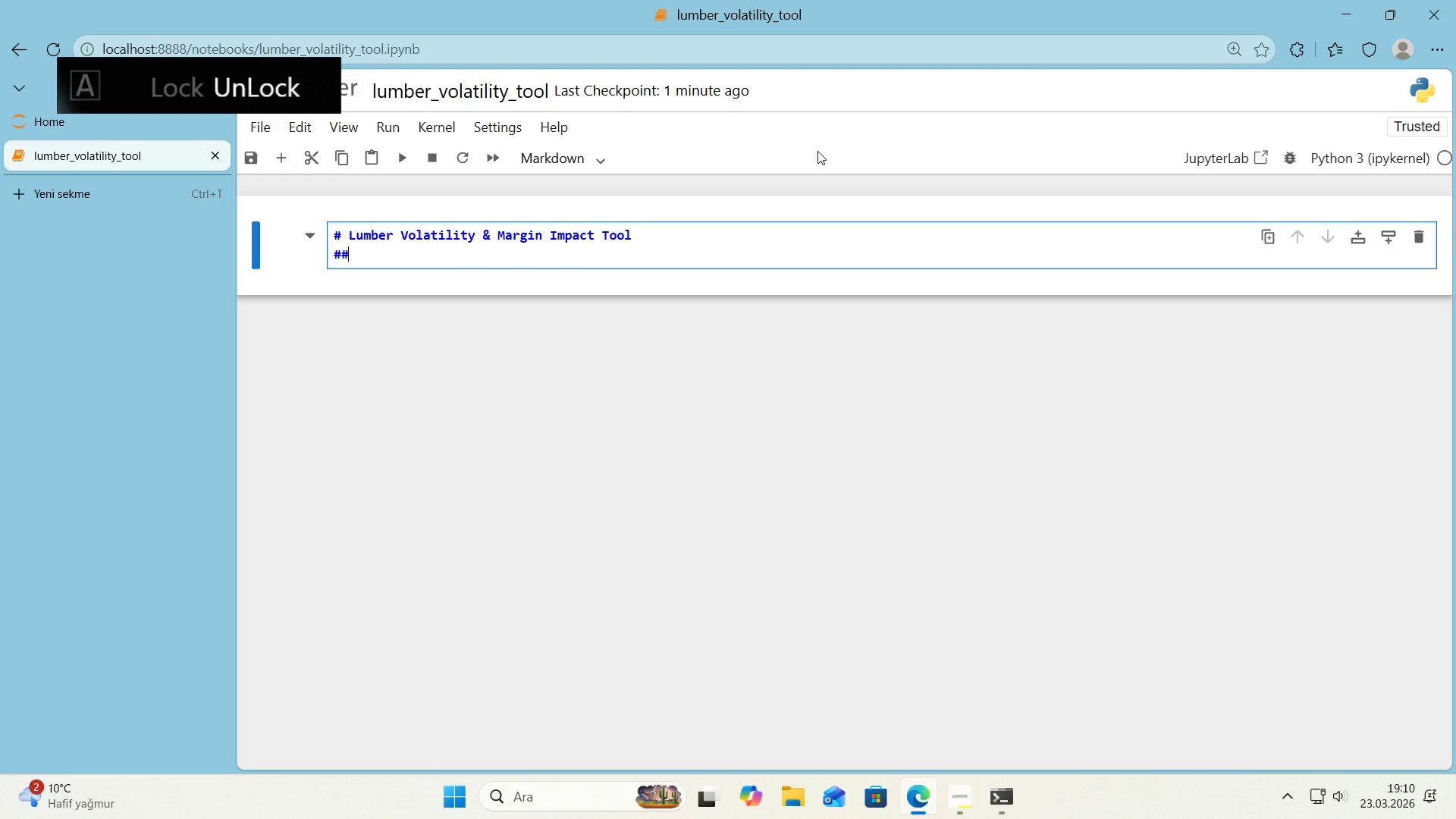 
key(Alt+Control+3)
 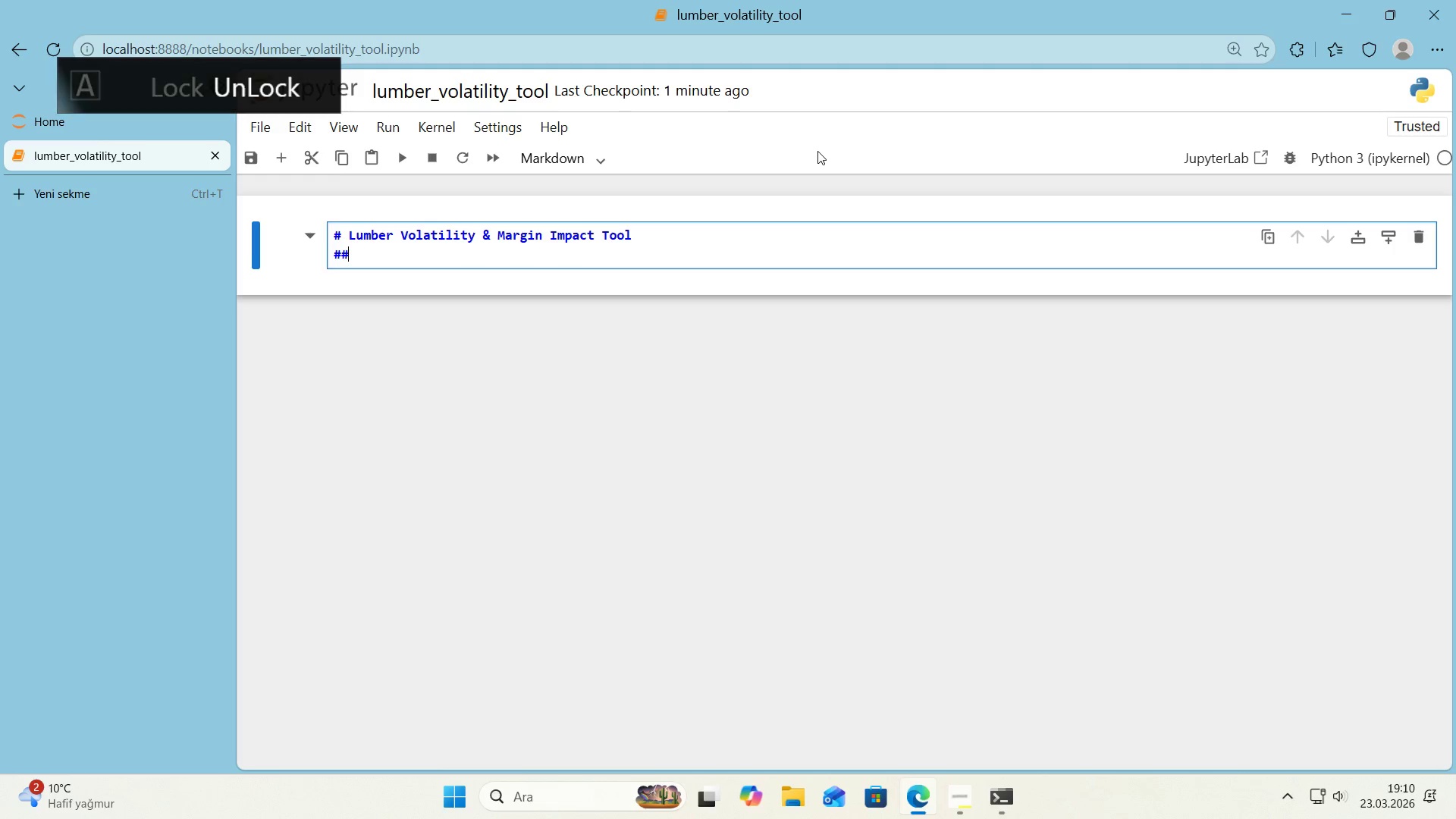 
key(Alt+Control+3)
 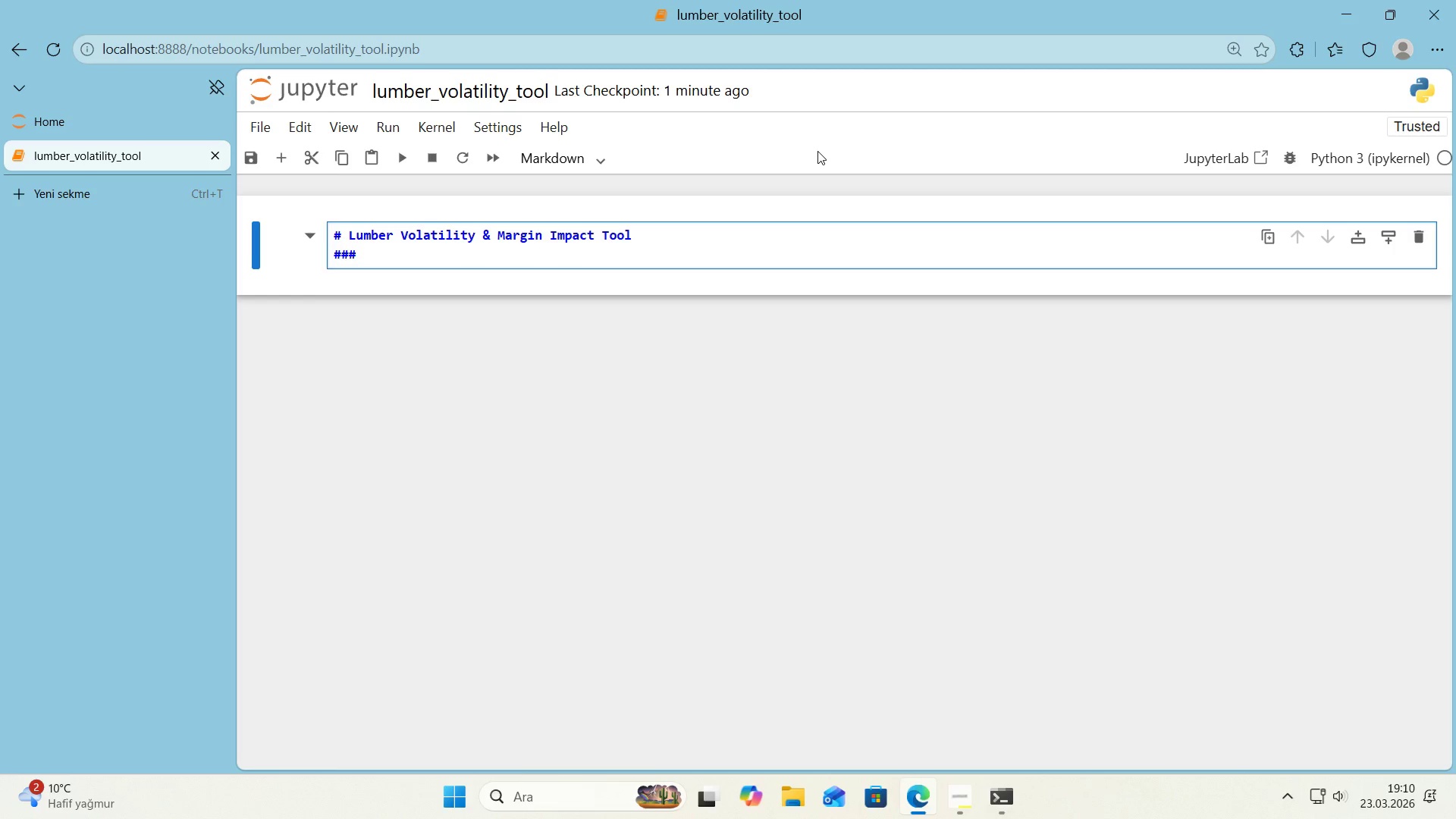 
type( Oak ^ Gra'n Art'sans)
 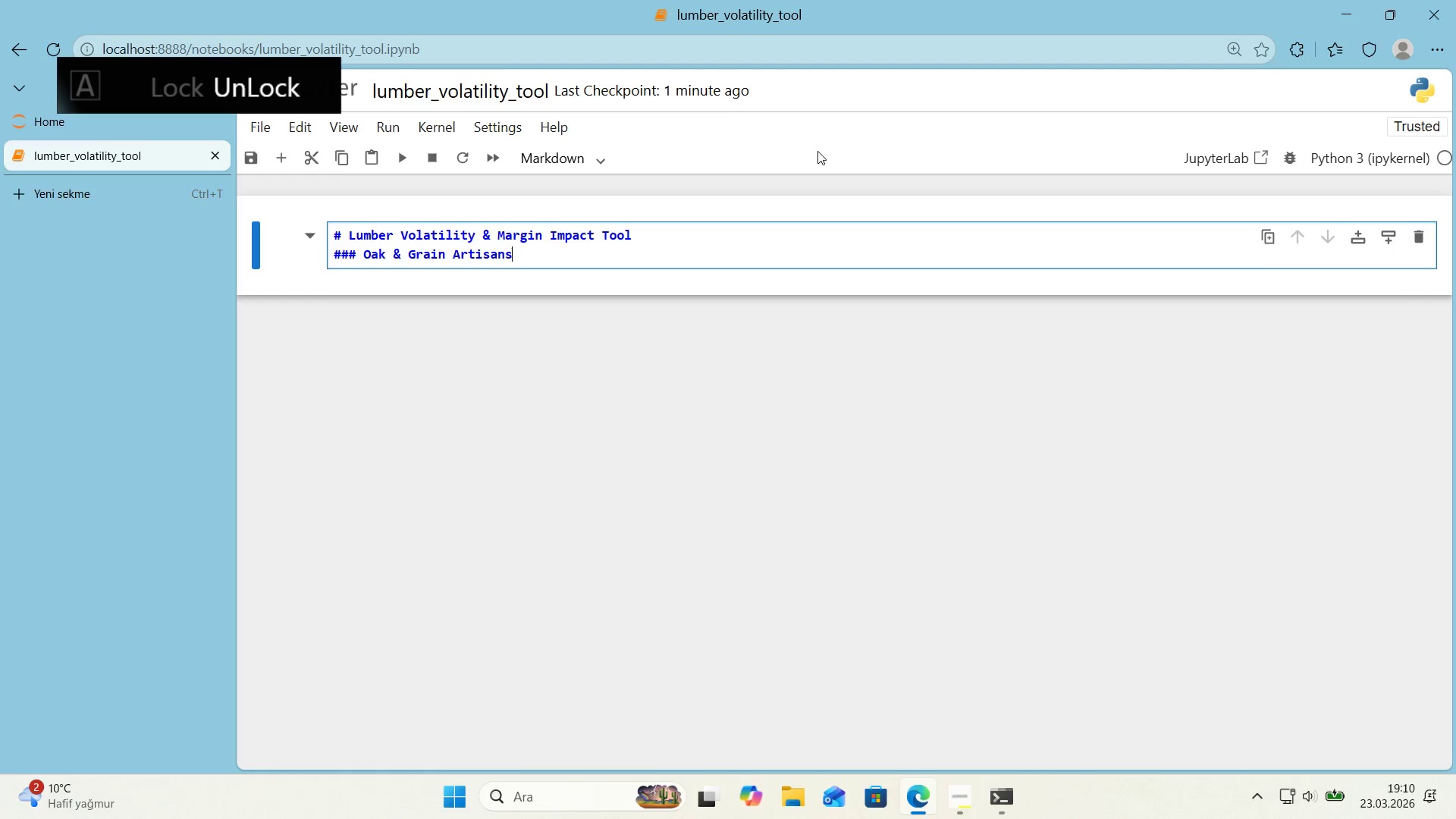 
wait(8.66)
 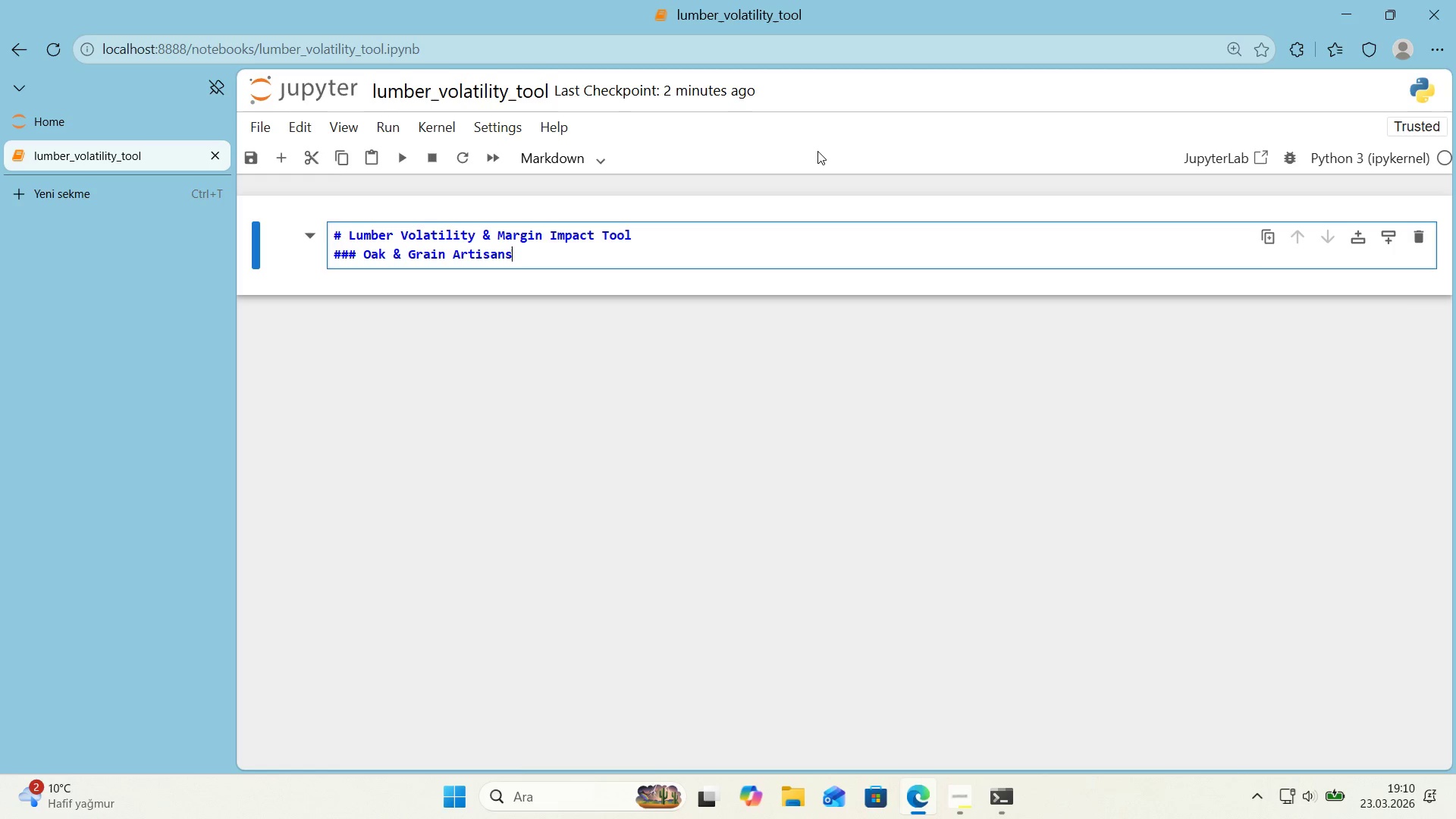 
type( Inr)
key(Backspace)
type(teract've Cost S'mulat'on)
 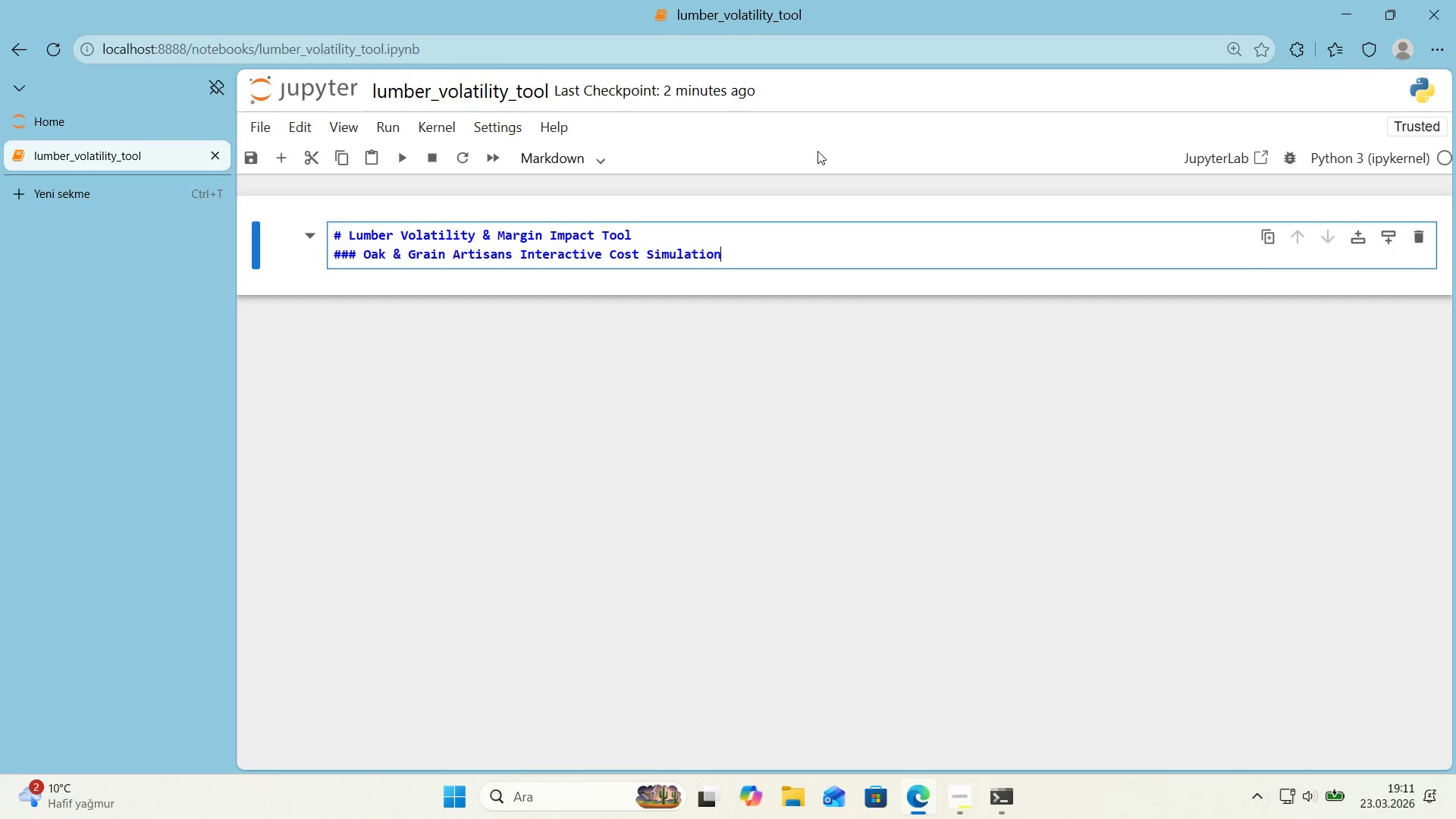 
key(Enter)
 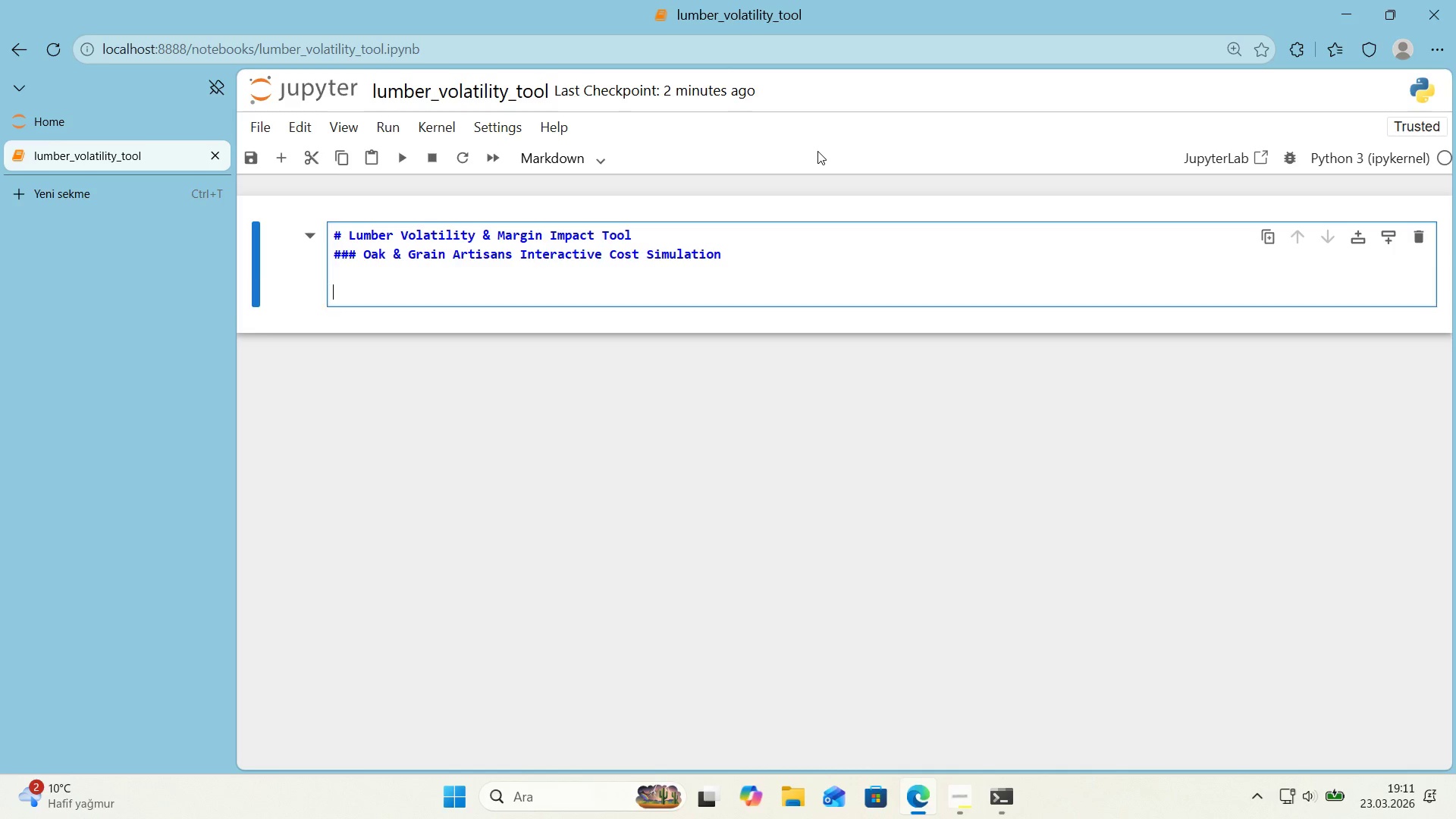 
key(Enter)
 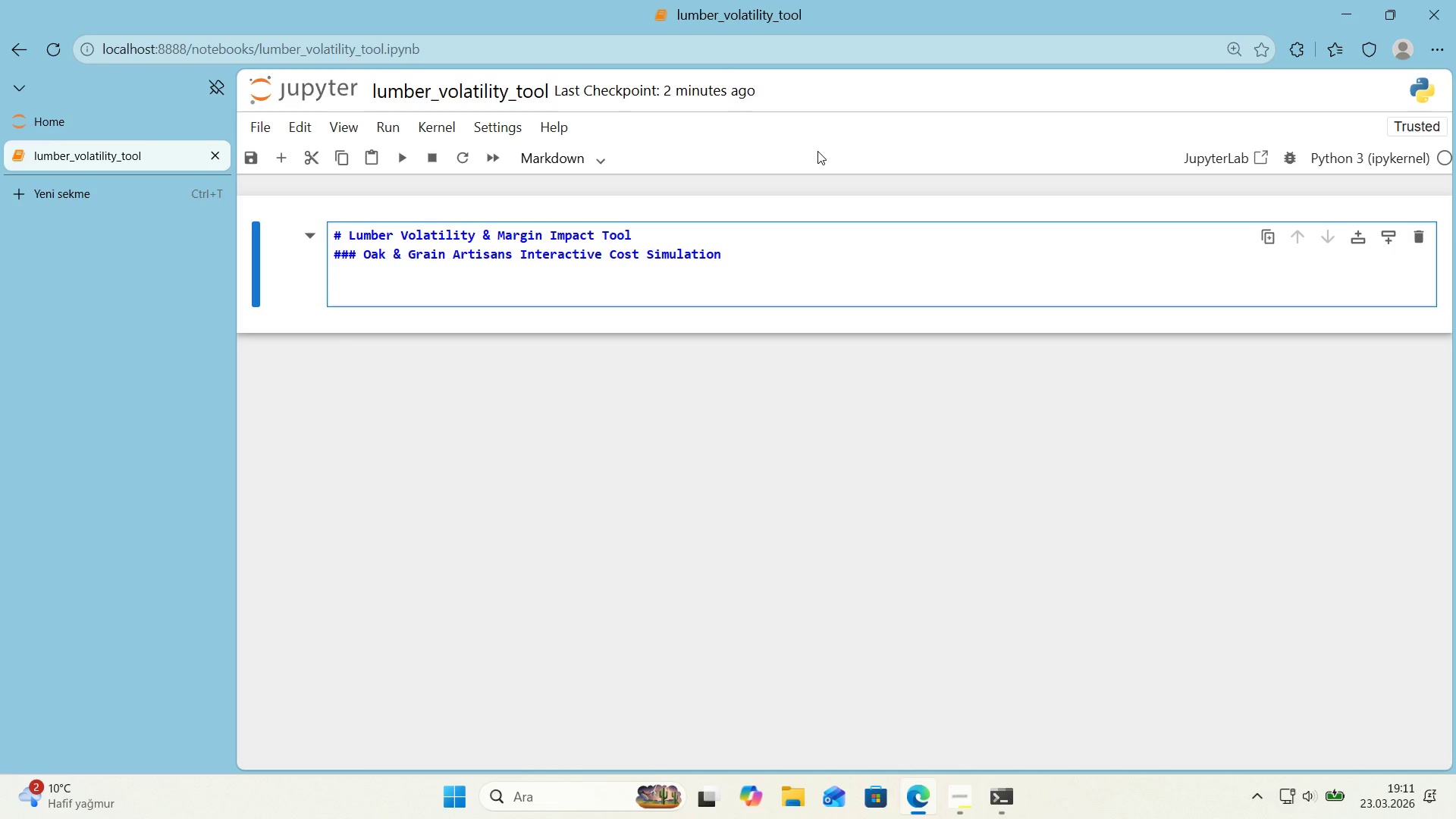 
type(**Purpos)
key(Backspace)
type(se>** An 'nteract've analys's tool that s'mulates howw fluc)
 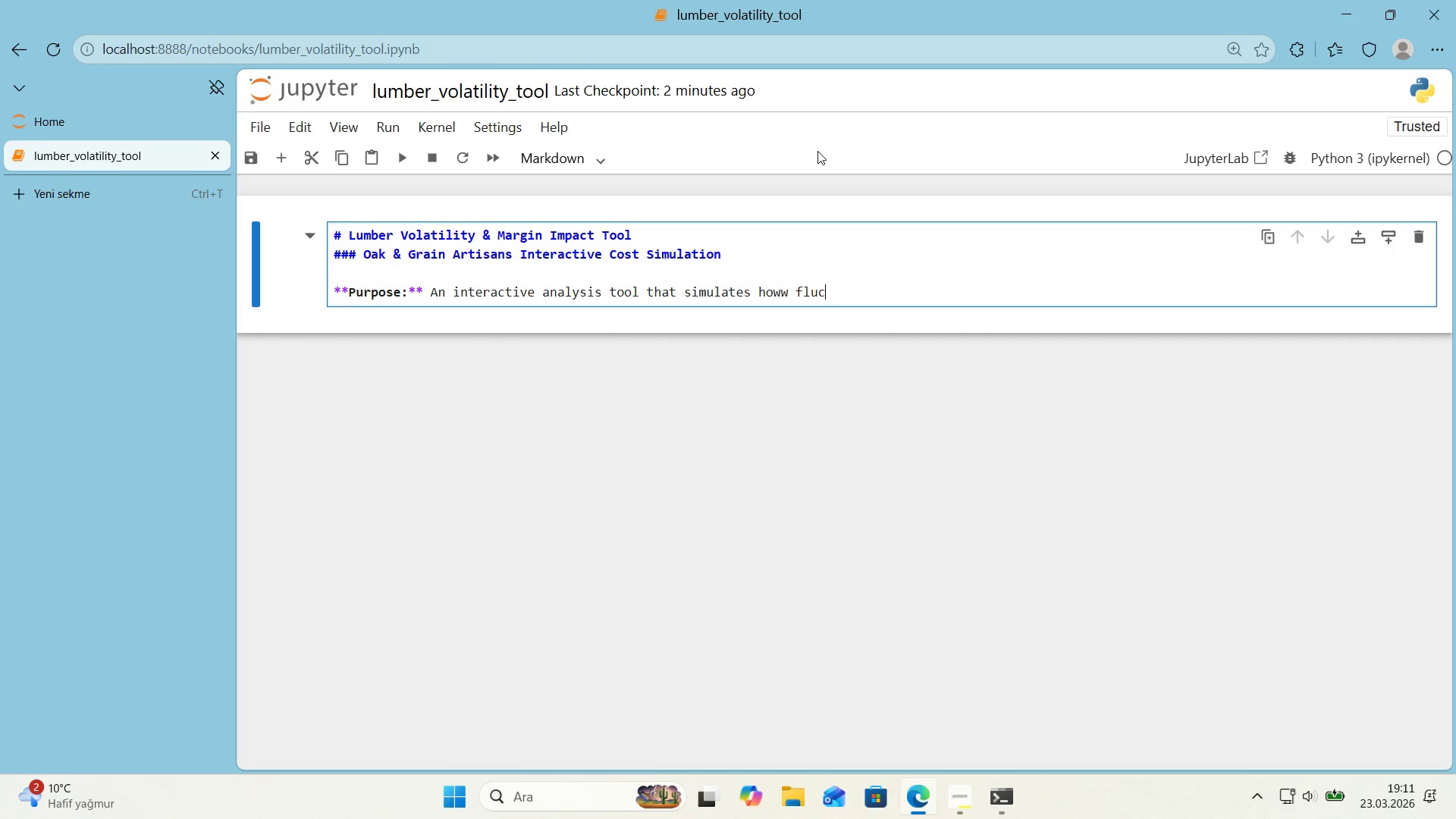 
type(tuat'ng prem'um)
 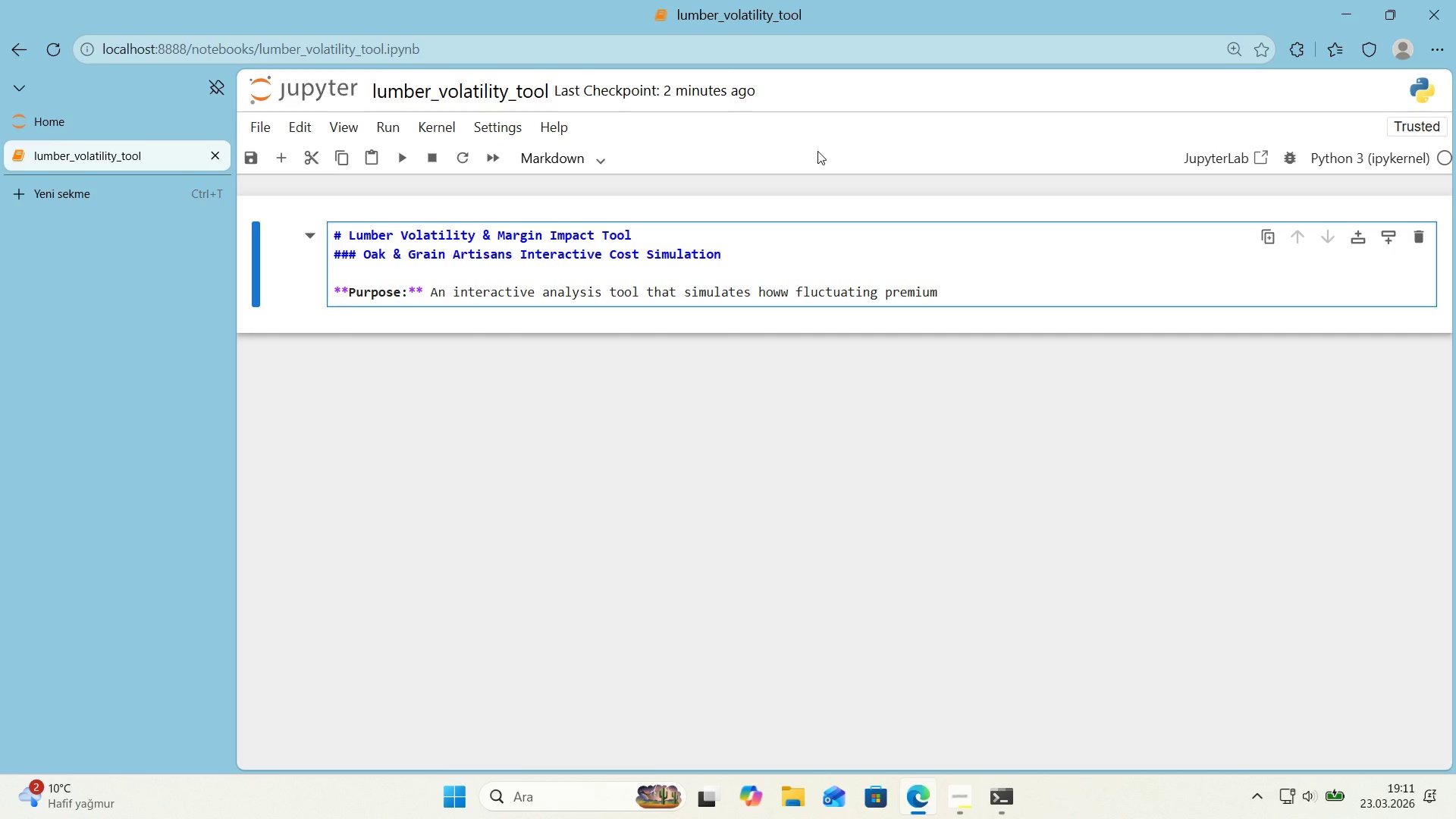 
type( hardwood)
 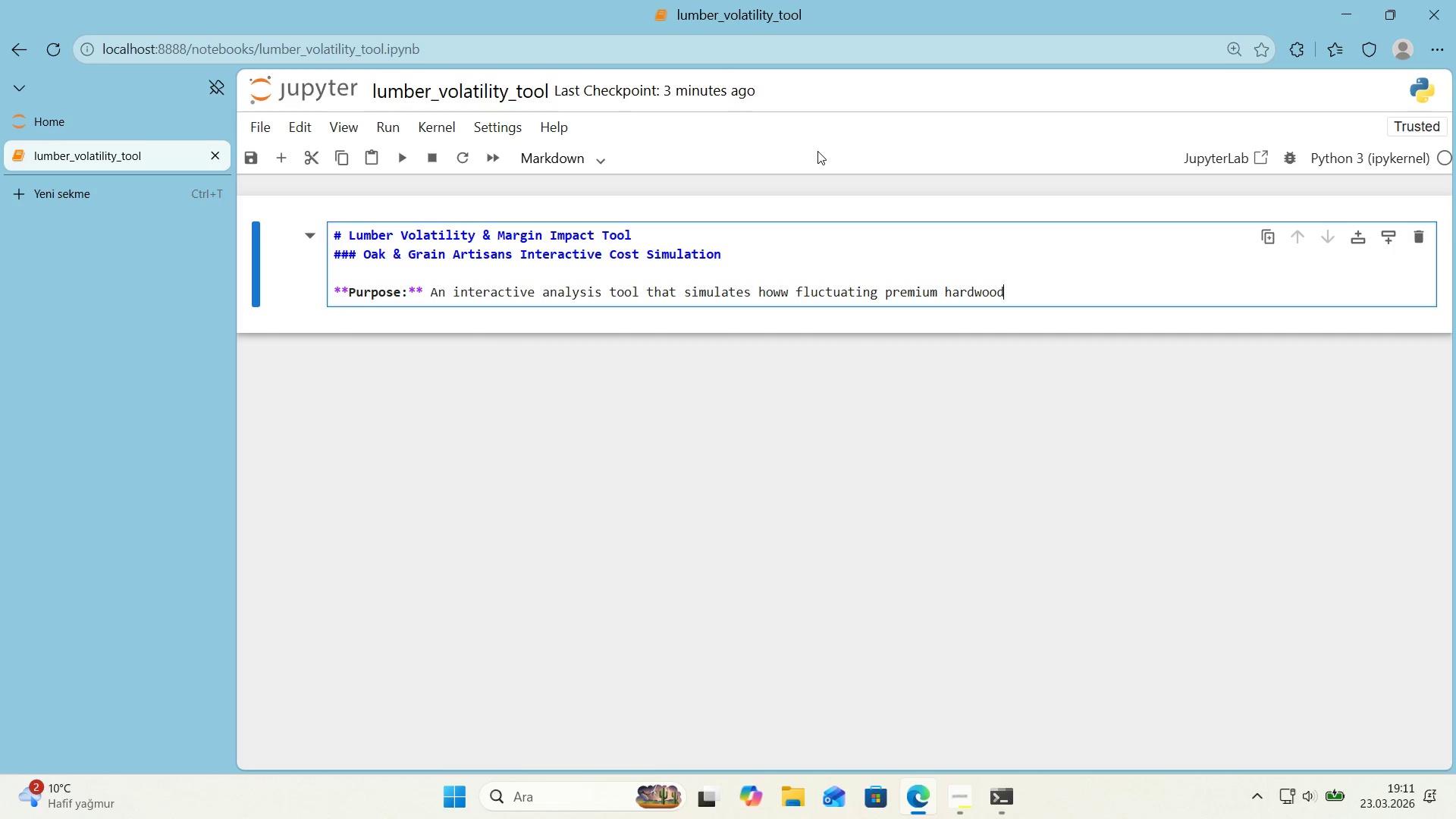 
wait(12.41)
 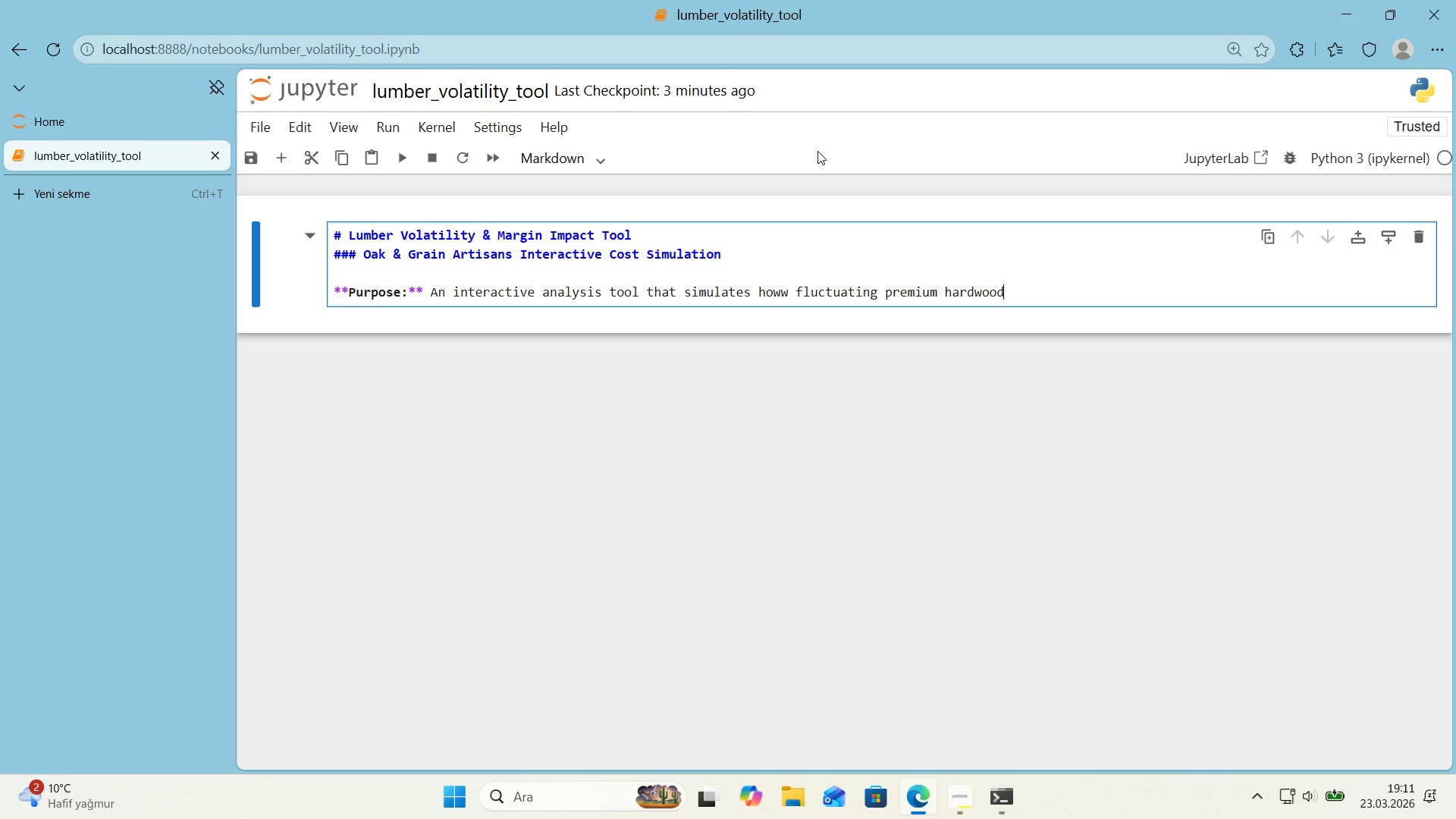 
type( and hardwawre)
key(Backspace)
key(Backspace)
key(Backspace)
type(re pr'ces 'mpact pro')
key(Backspace)
type(f't marg'nes)
key(Backspace)
key(Backspace)
type(s acrps)
key(Backspace)
key(Backspace)
type(oss d'fferent cab'netry project types.)
 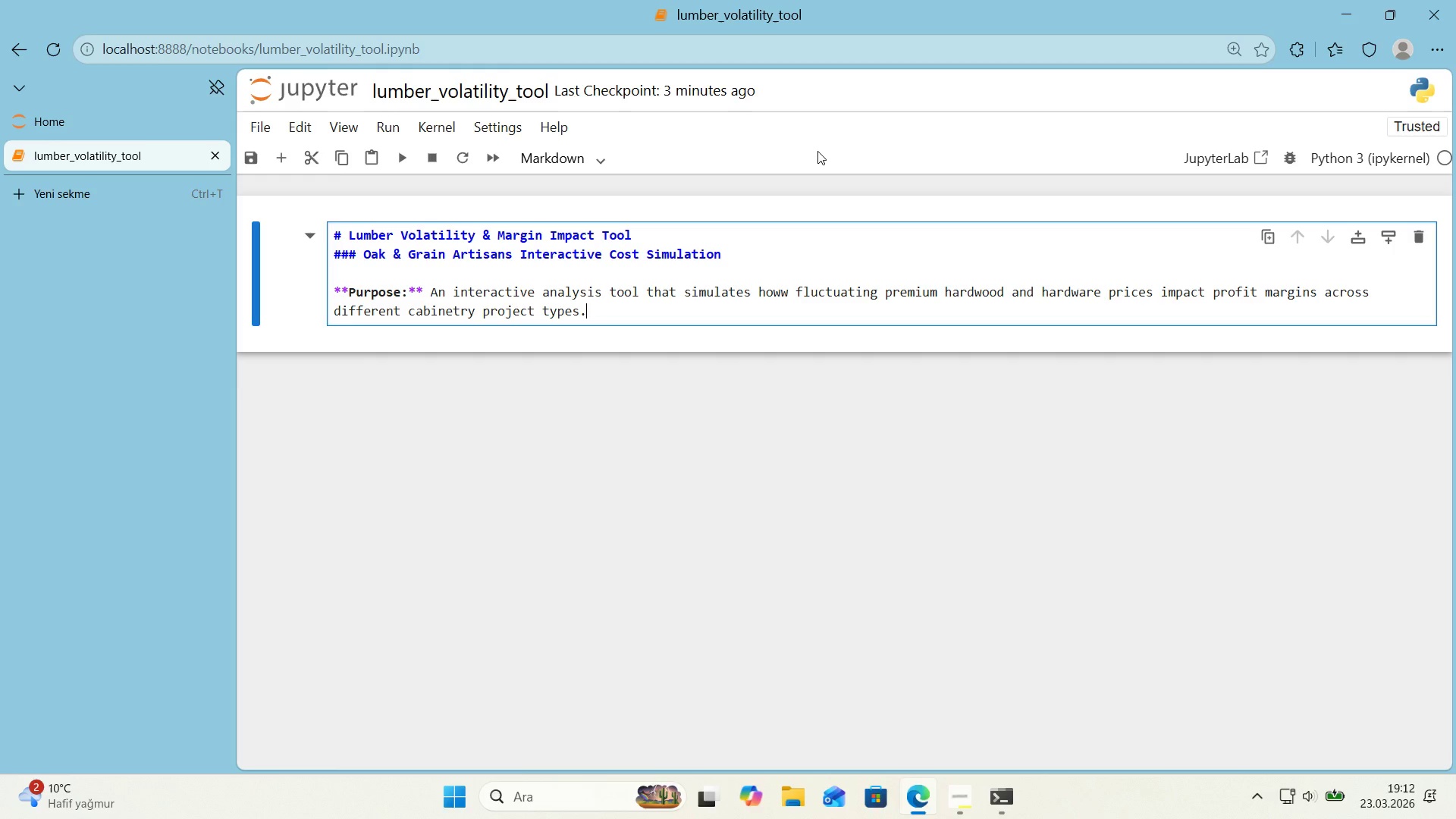 
key(Enter)
 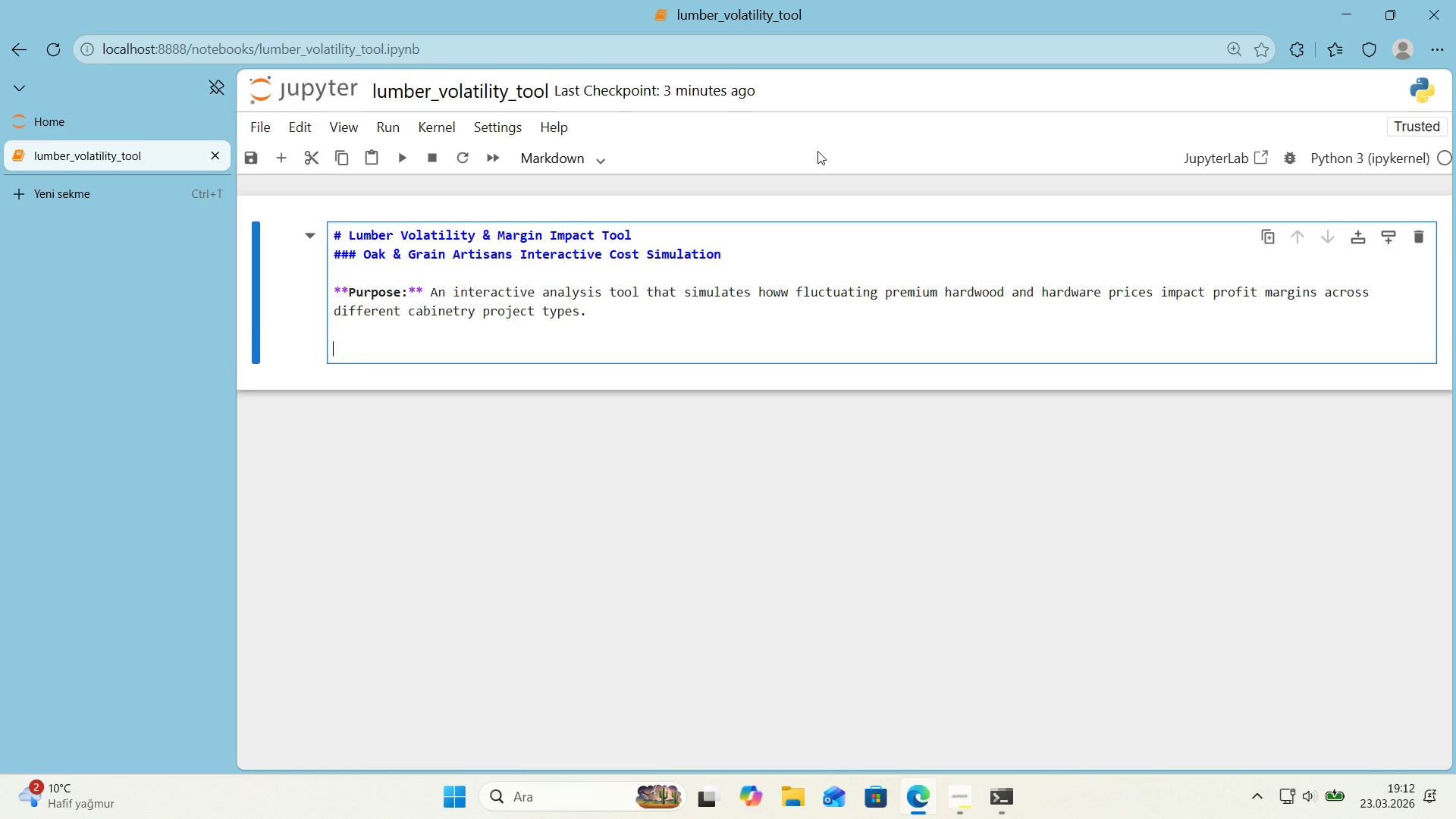 
key(Enter)
 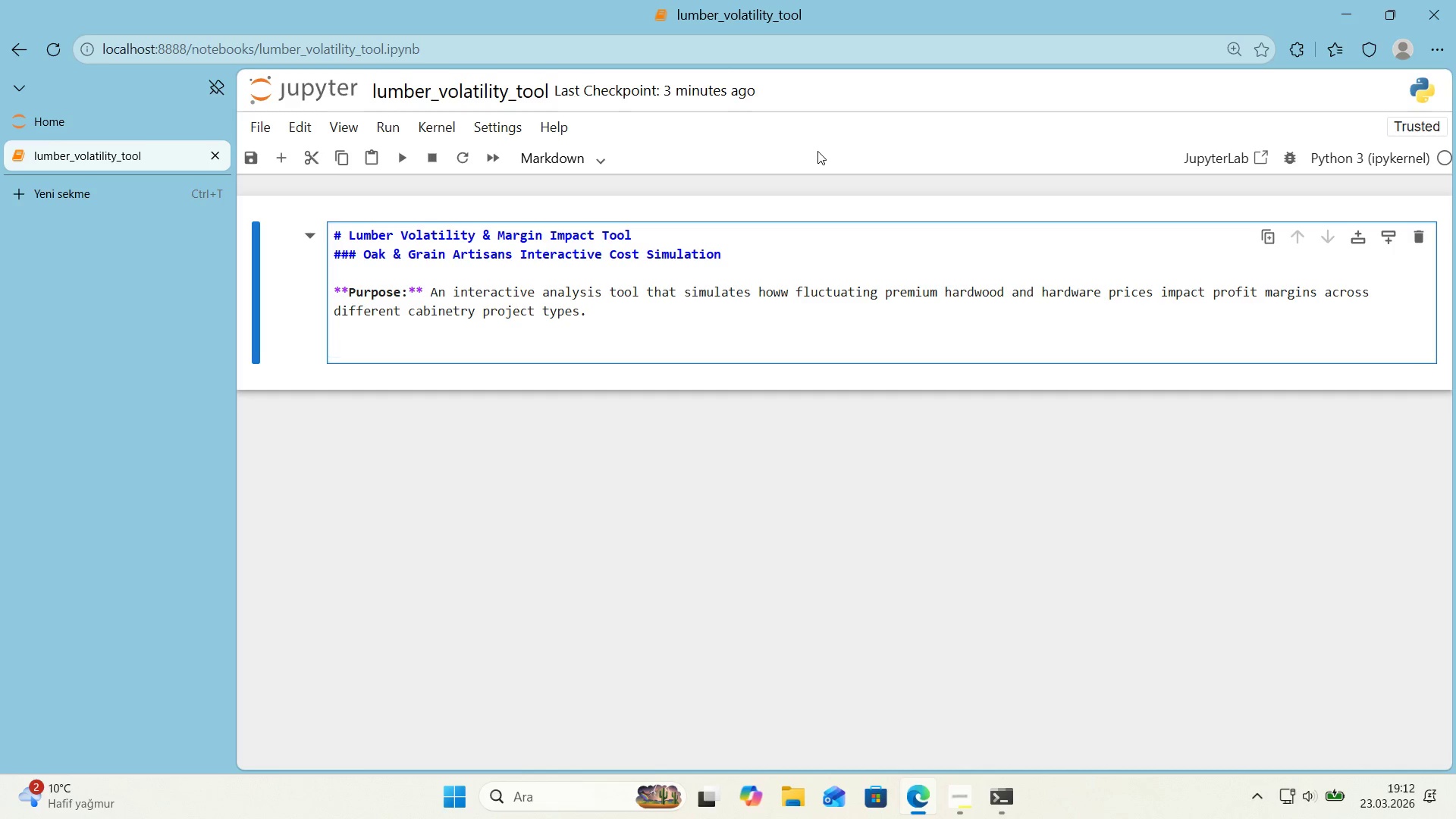 
type(**Proe)
key(Backspace)
type(ejct Types**)
 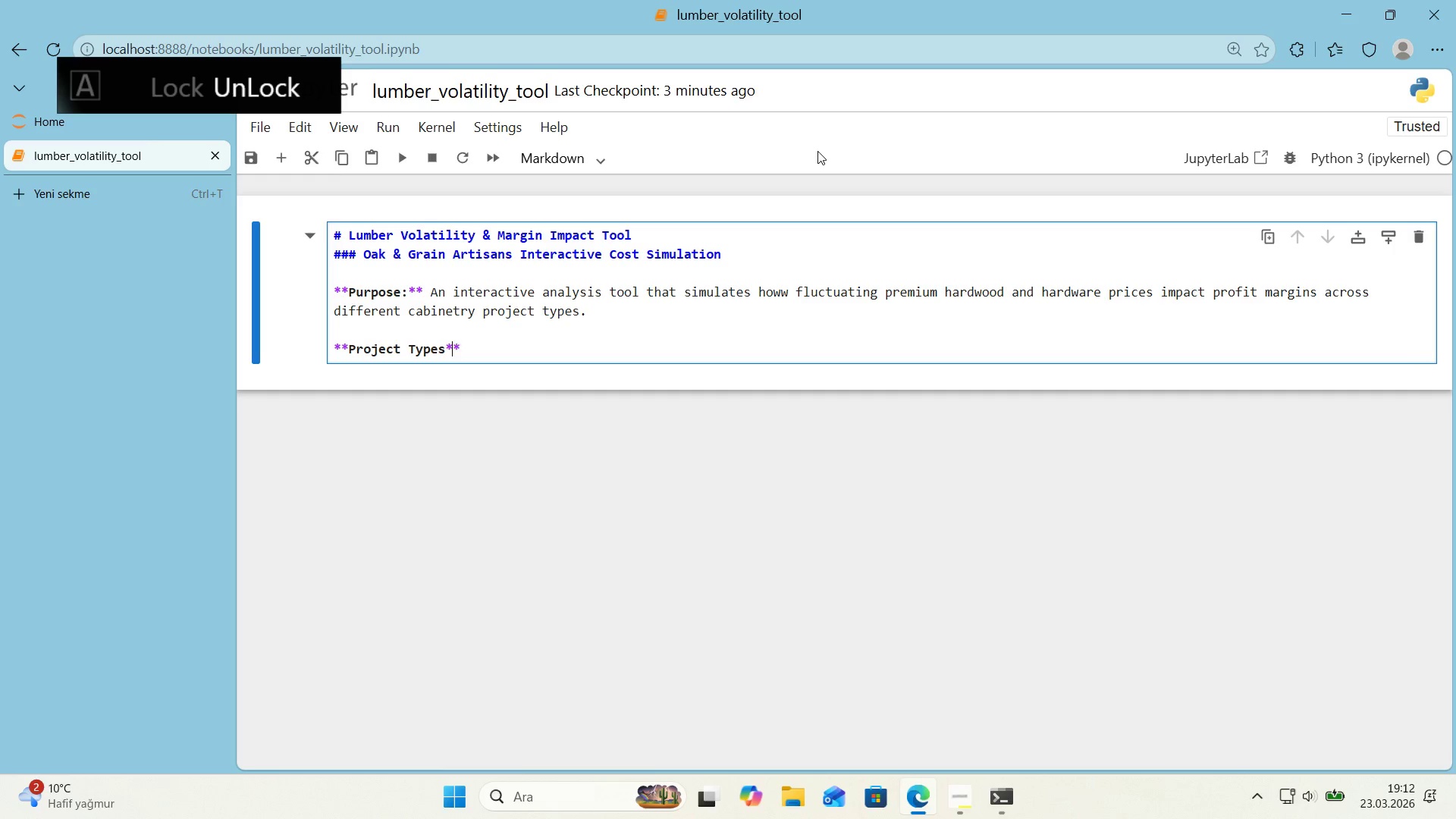 
key(ArrowLeft)
 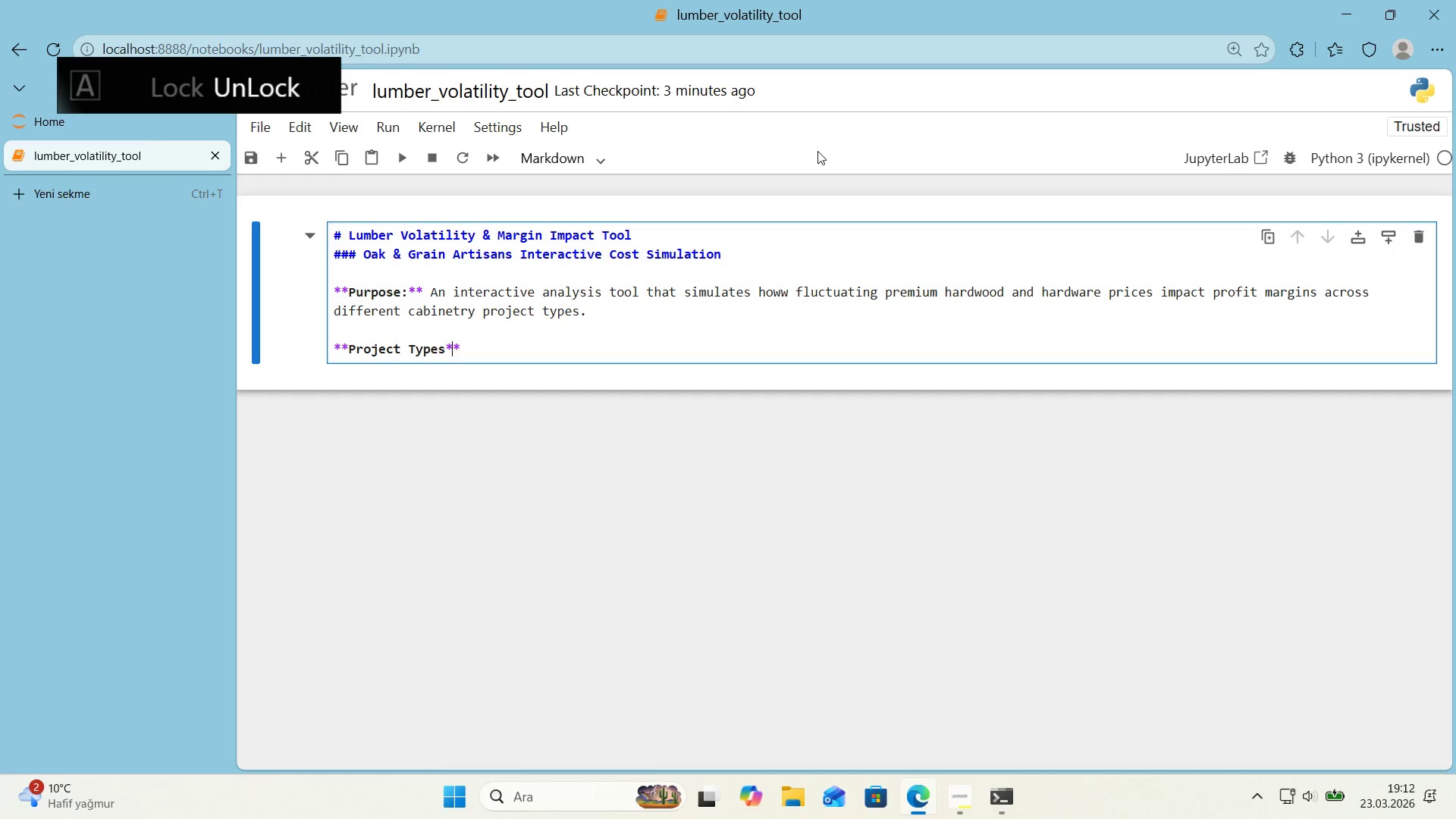 
key(ArrowLeft)
 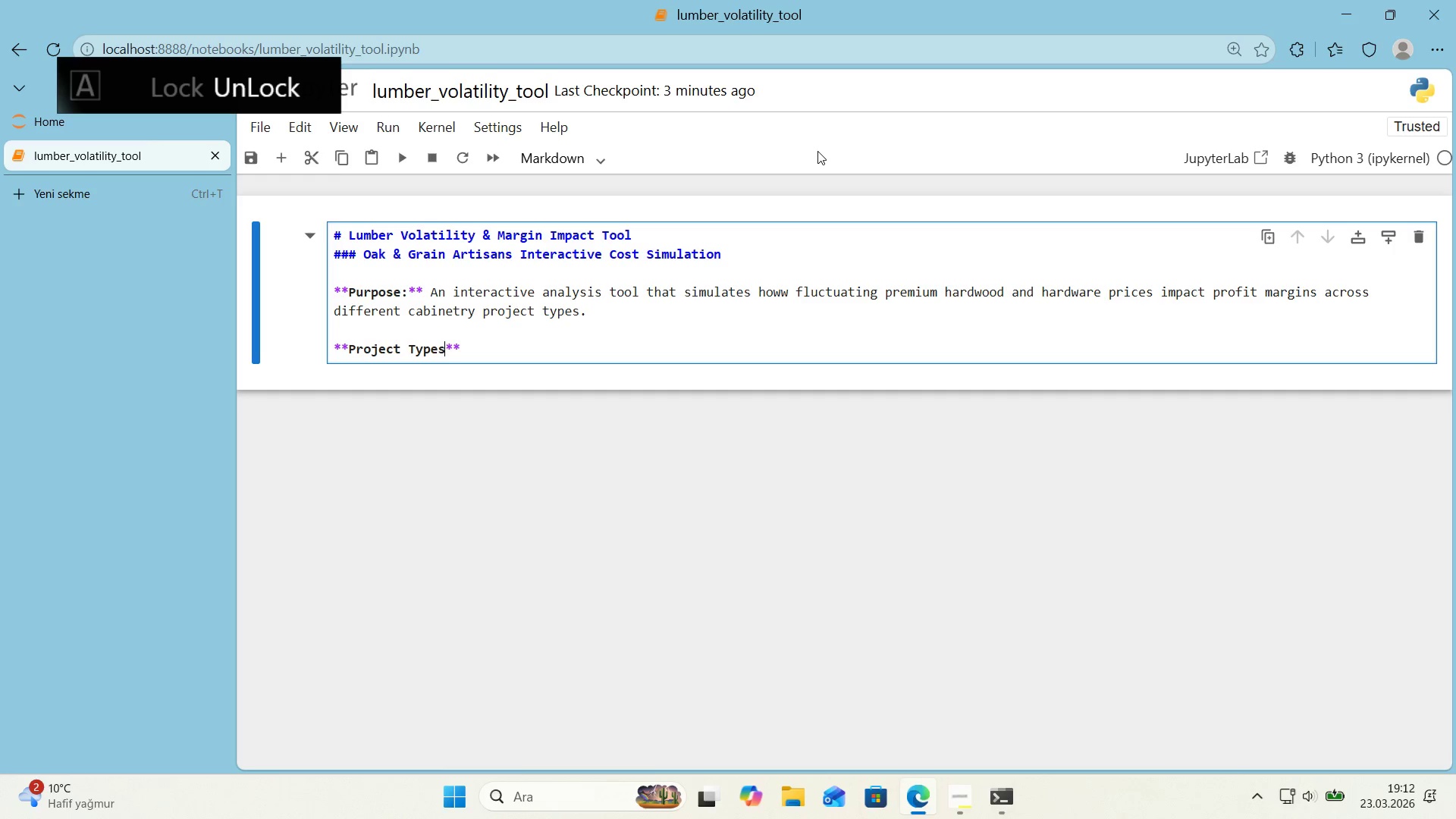 
key(Shift+ShiftRight)
 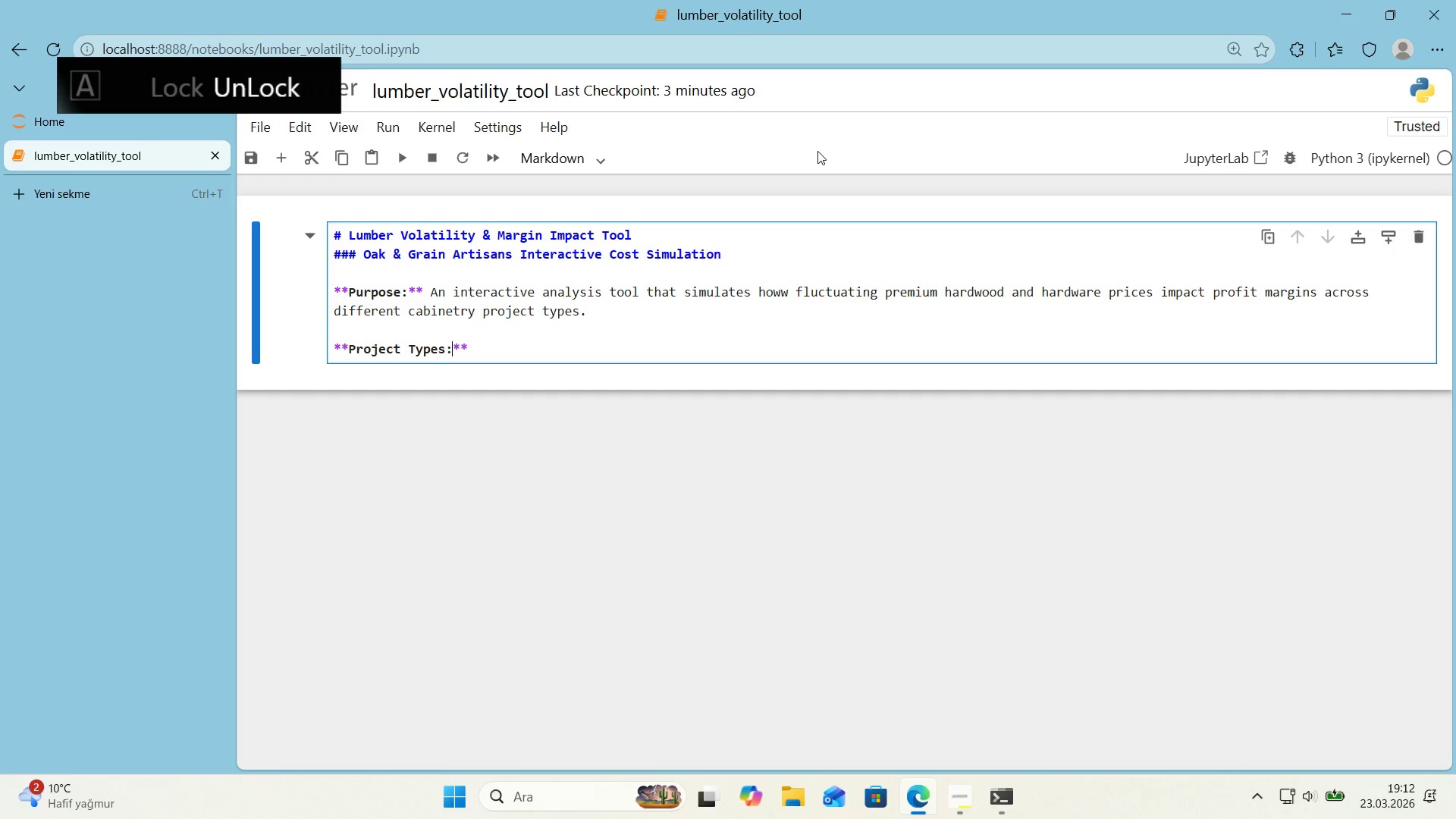 
key(Shift+Period)
 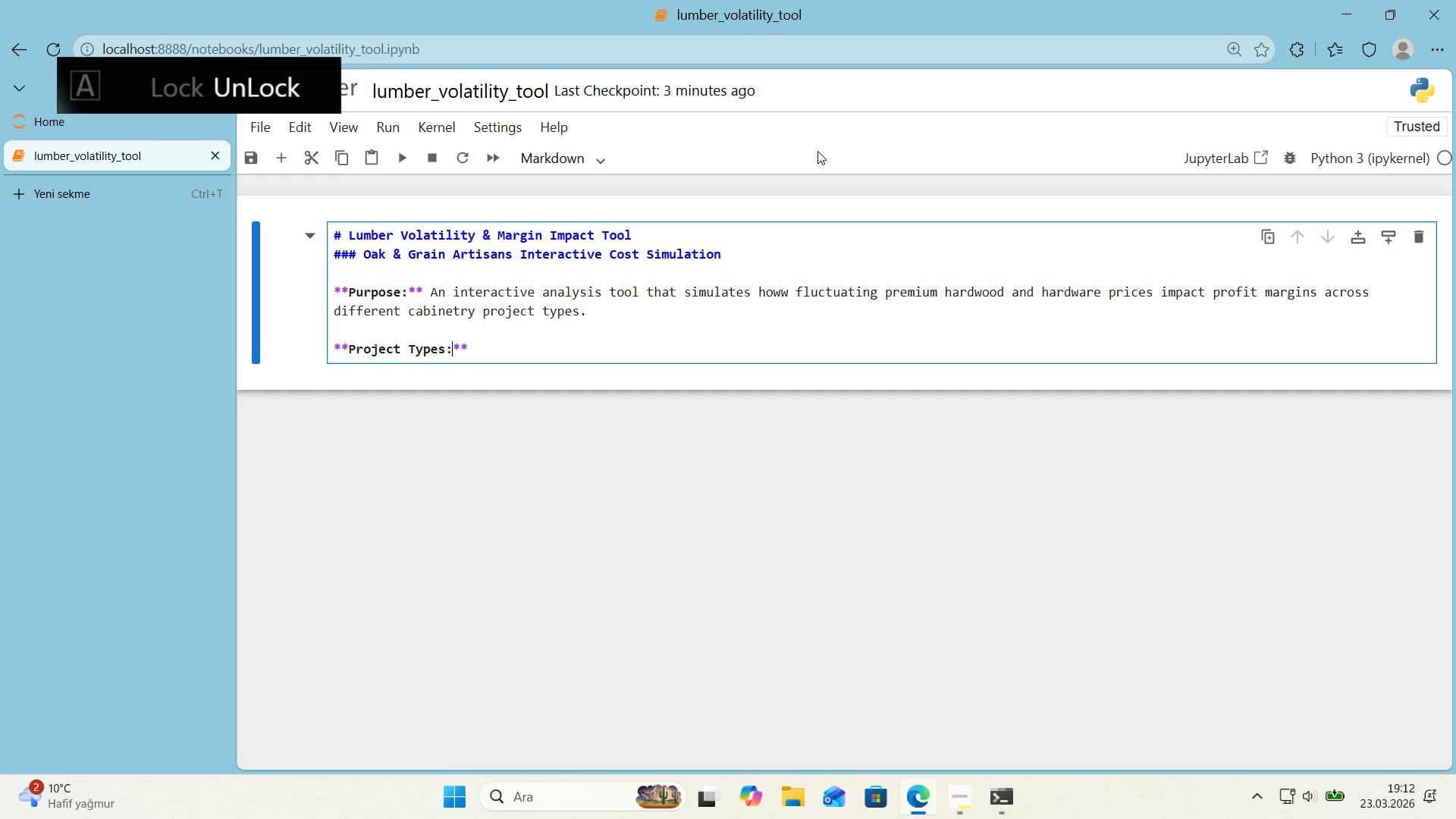 
key(ArrowRight)
 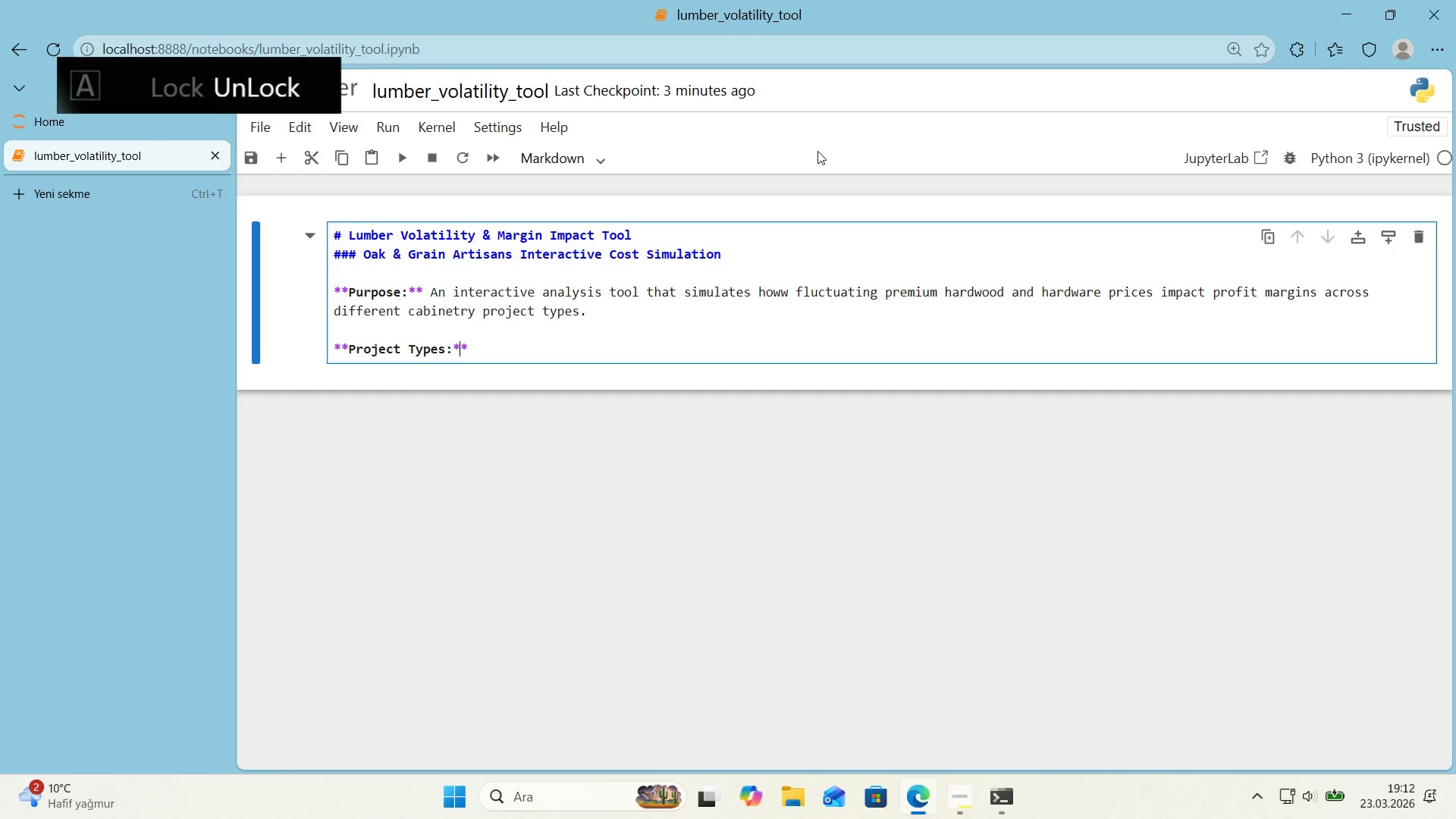 
key(ArrowRight)
 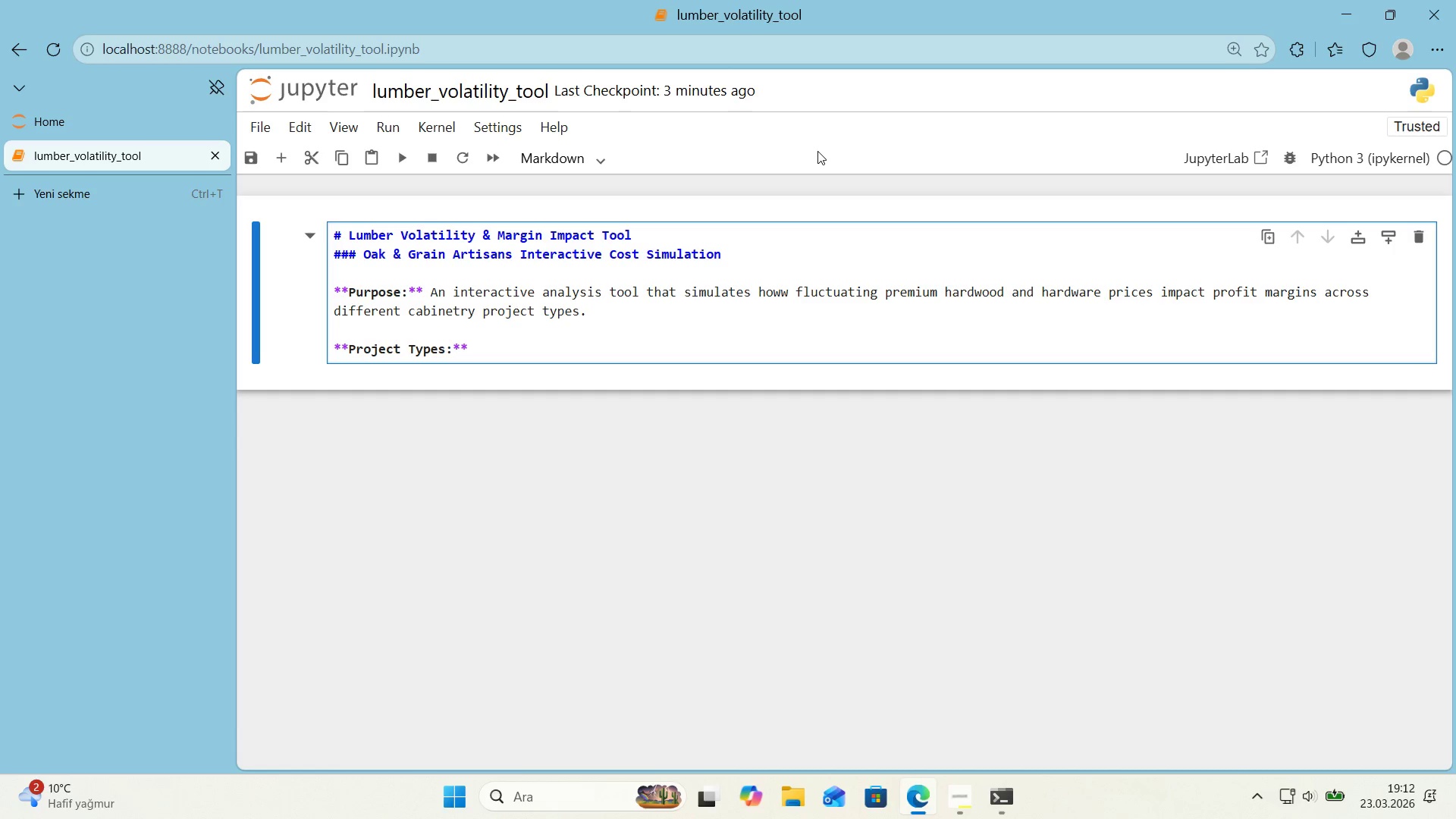 
key(Enter)
 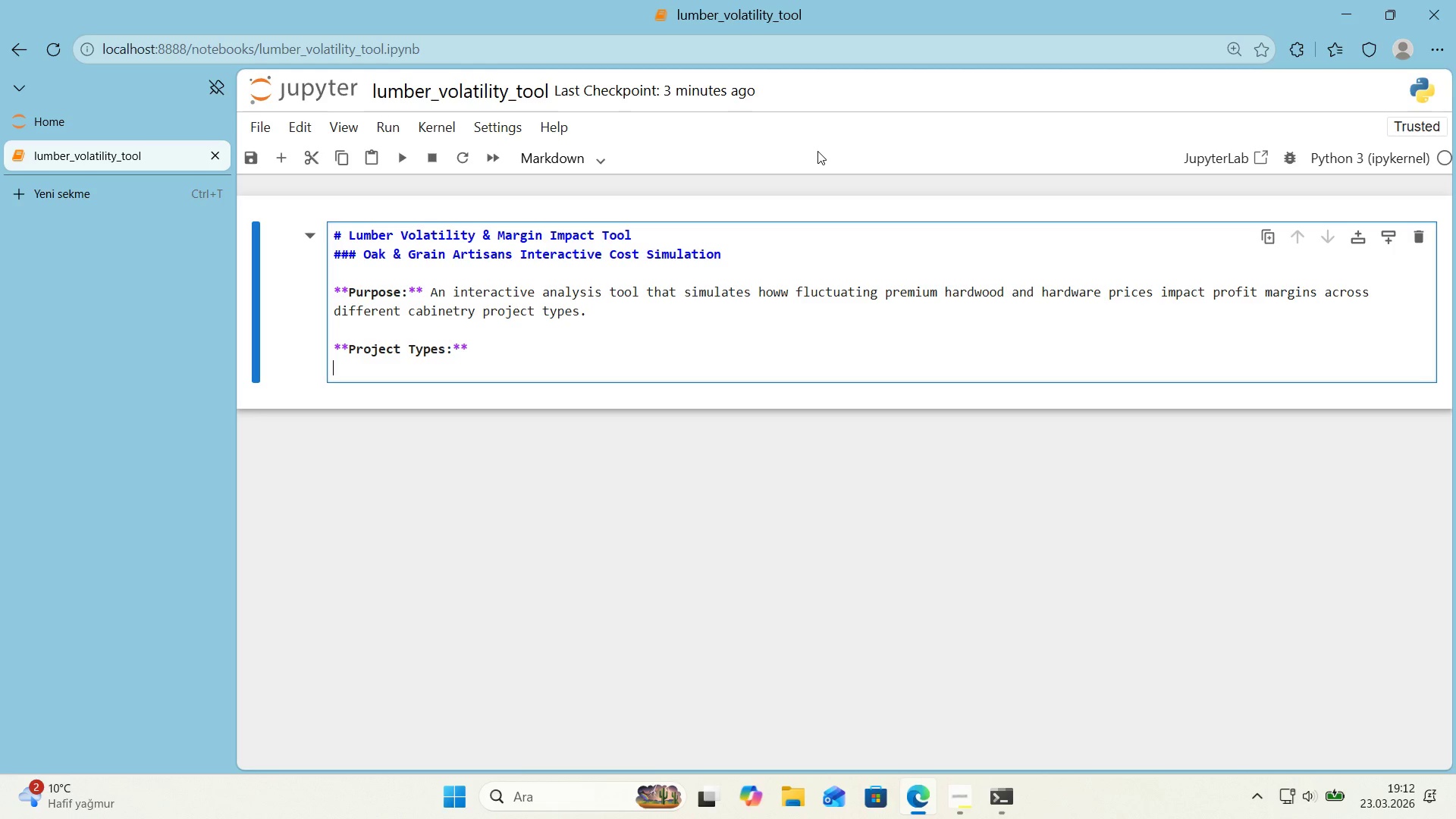 
type(- Luxury K'thc)
key(Backspace)
key(Backspace)
type(chne)
key(Backspace)
key(Backspace)
type(en *()
 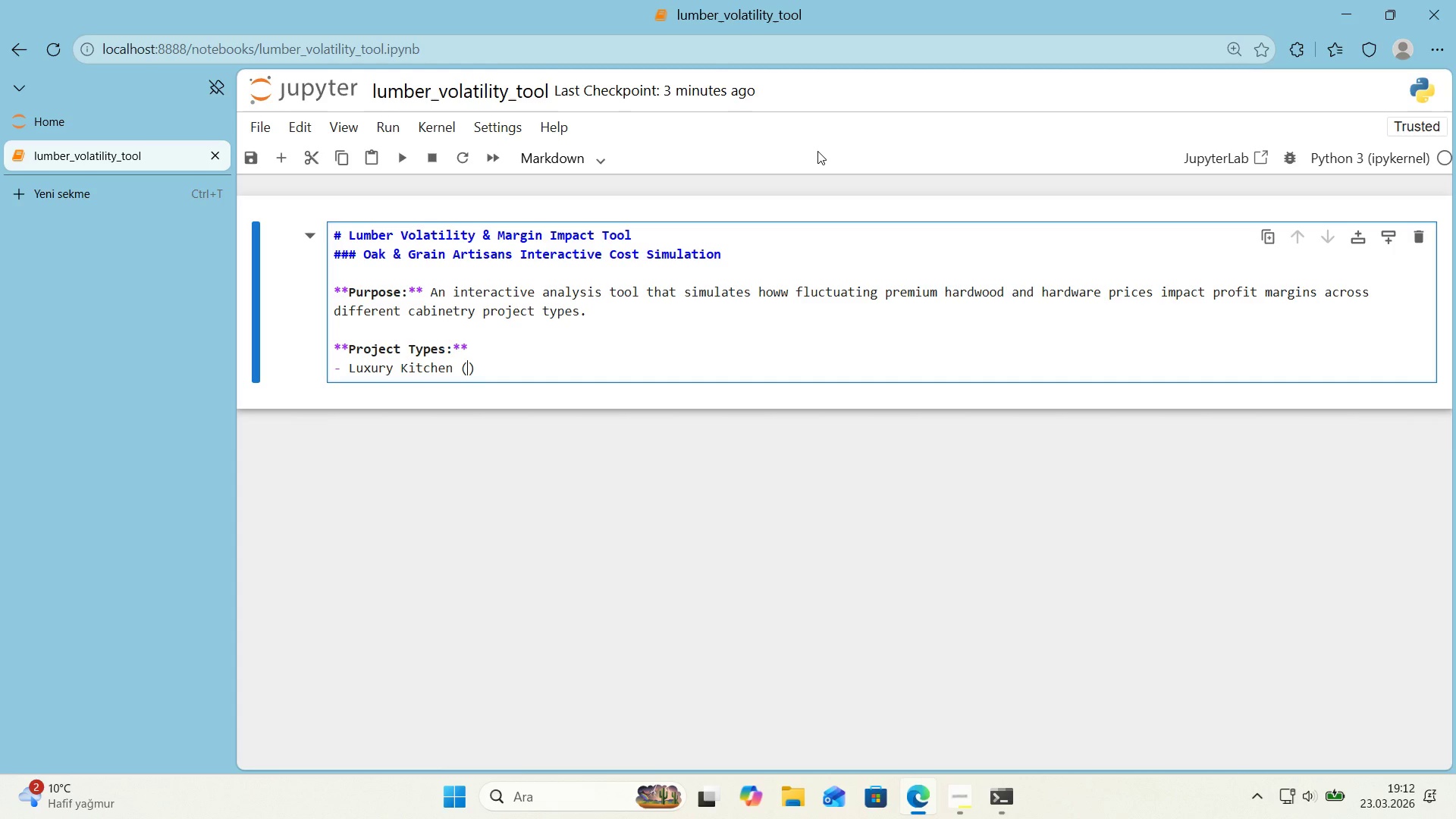 
 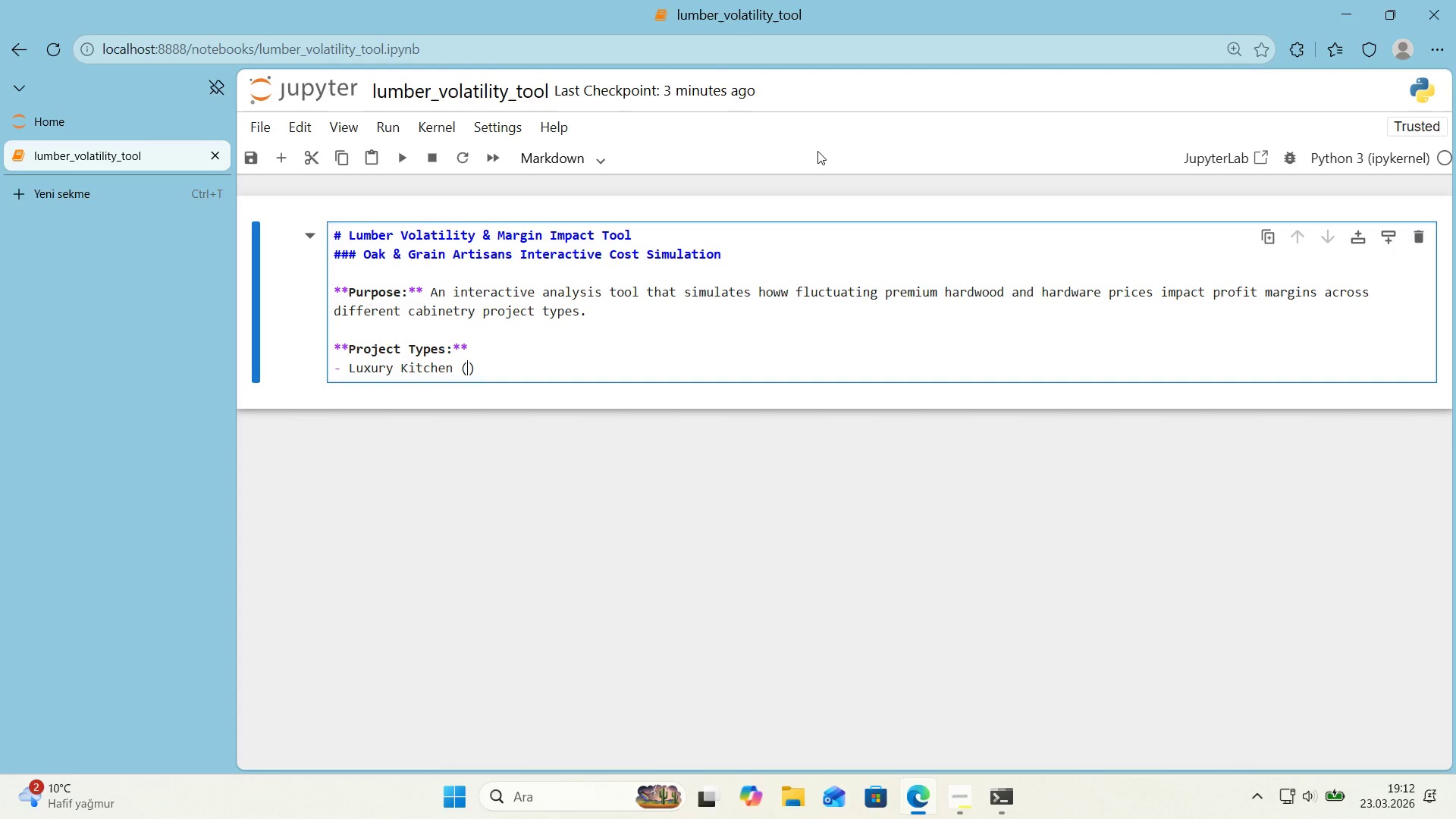 
key(ArrowLeft)
 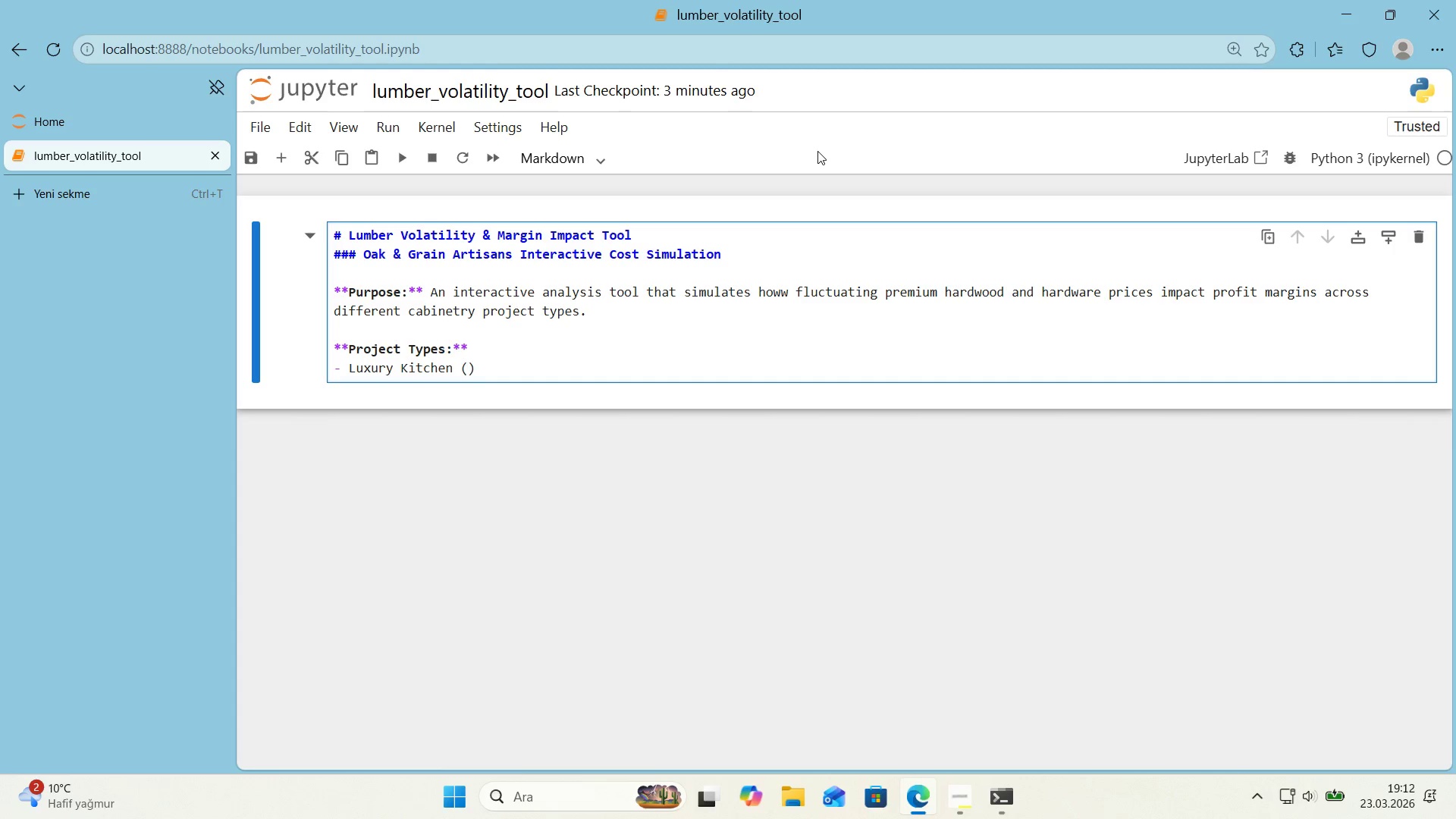 
hold_key(key=ShiftRight, duration=0.67)
 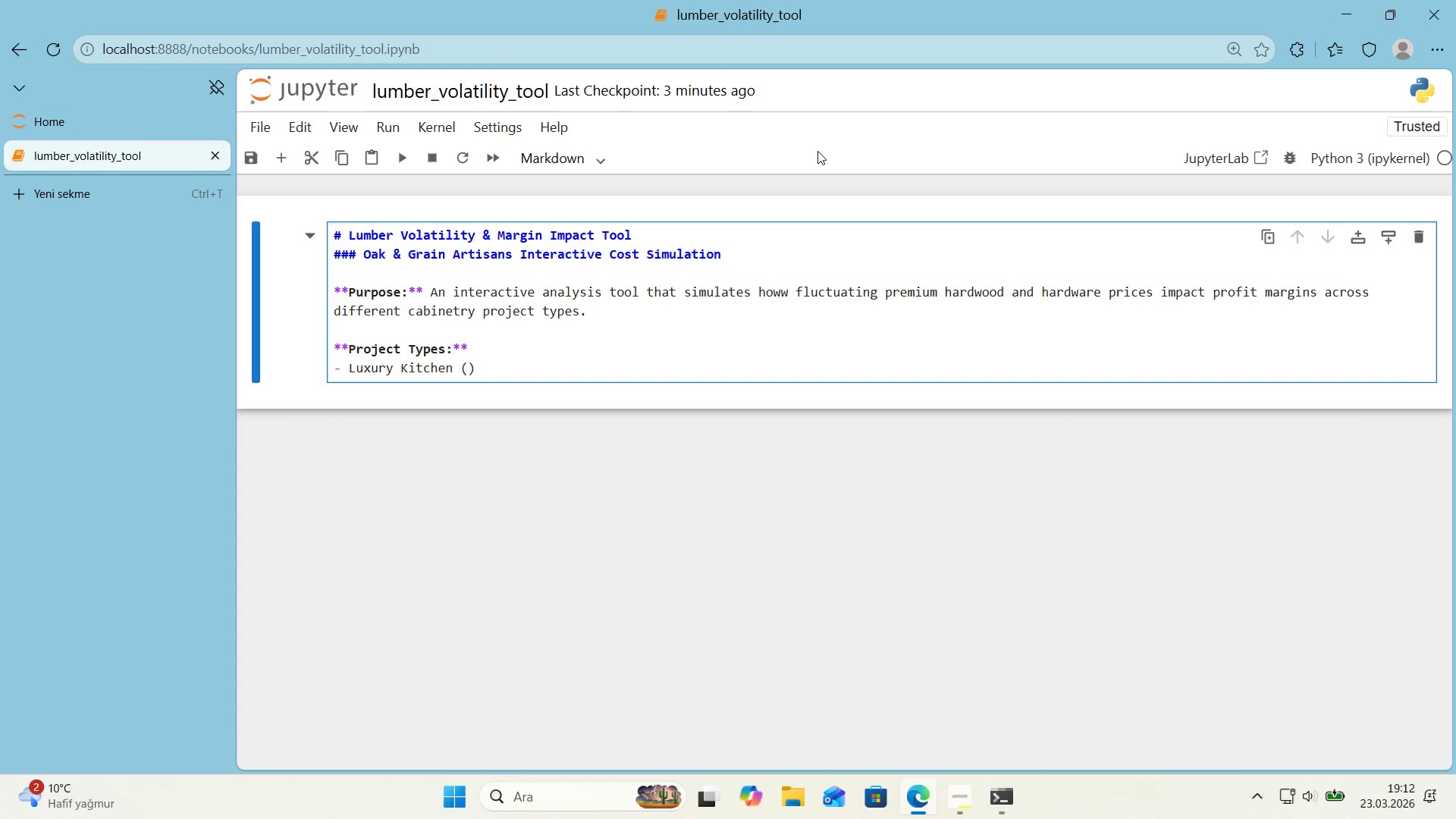 
key(Alt+Control+4)
 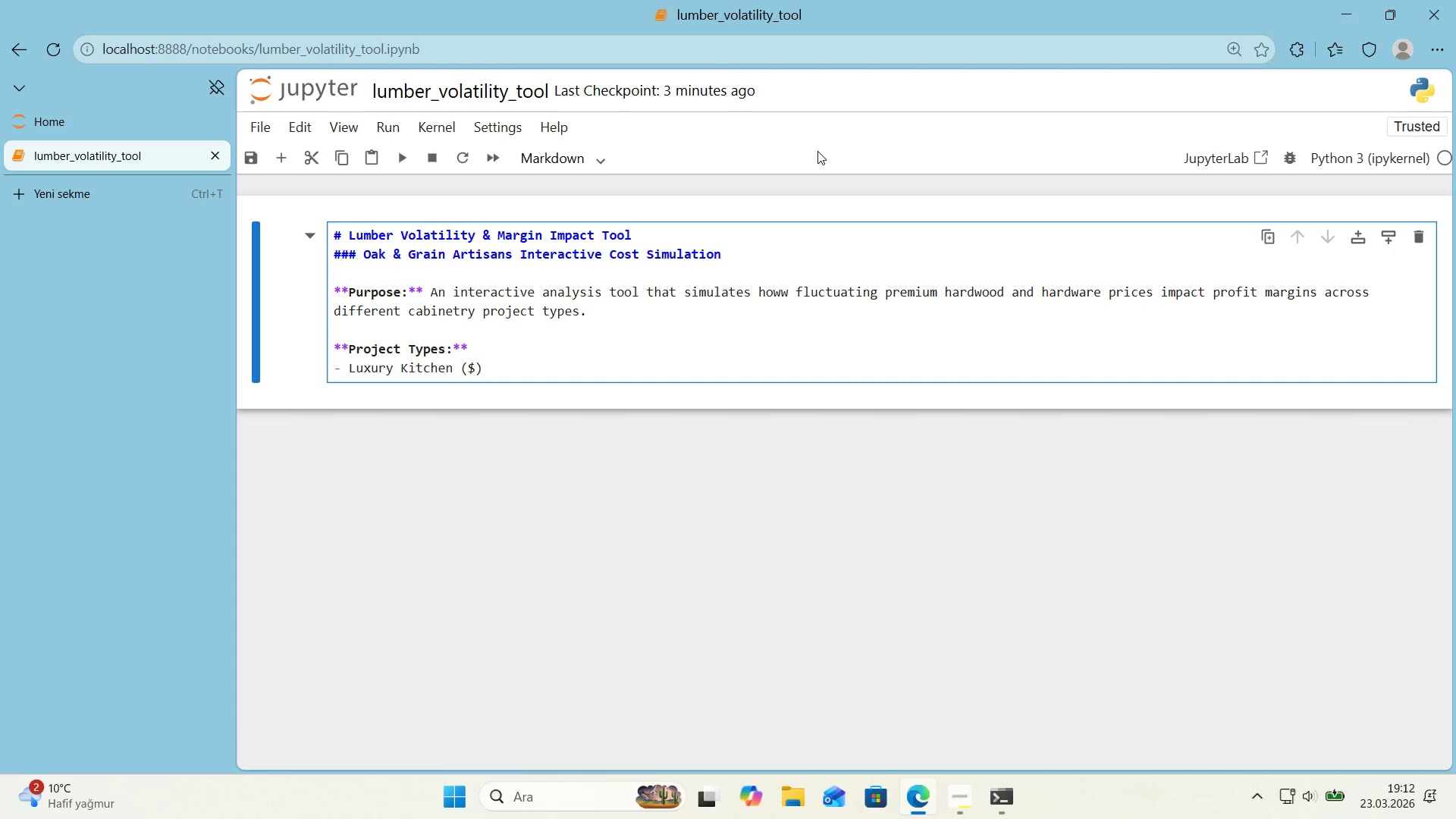 
key(Numpad5)
 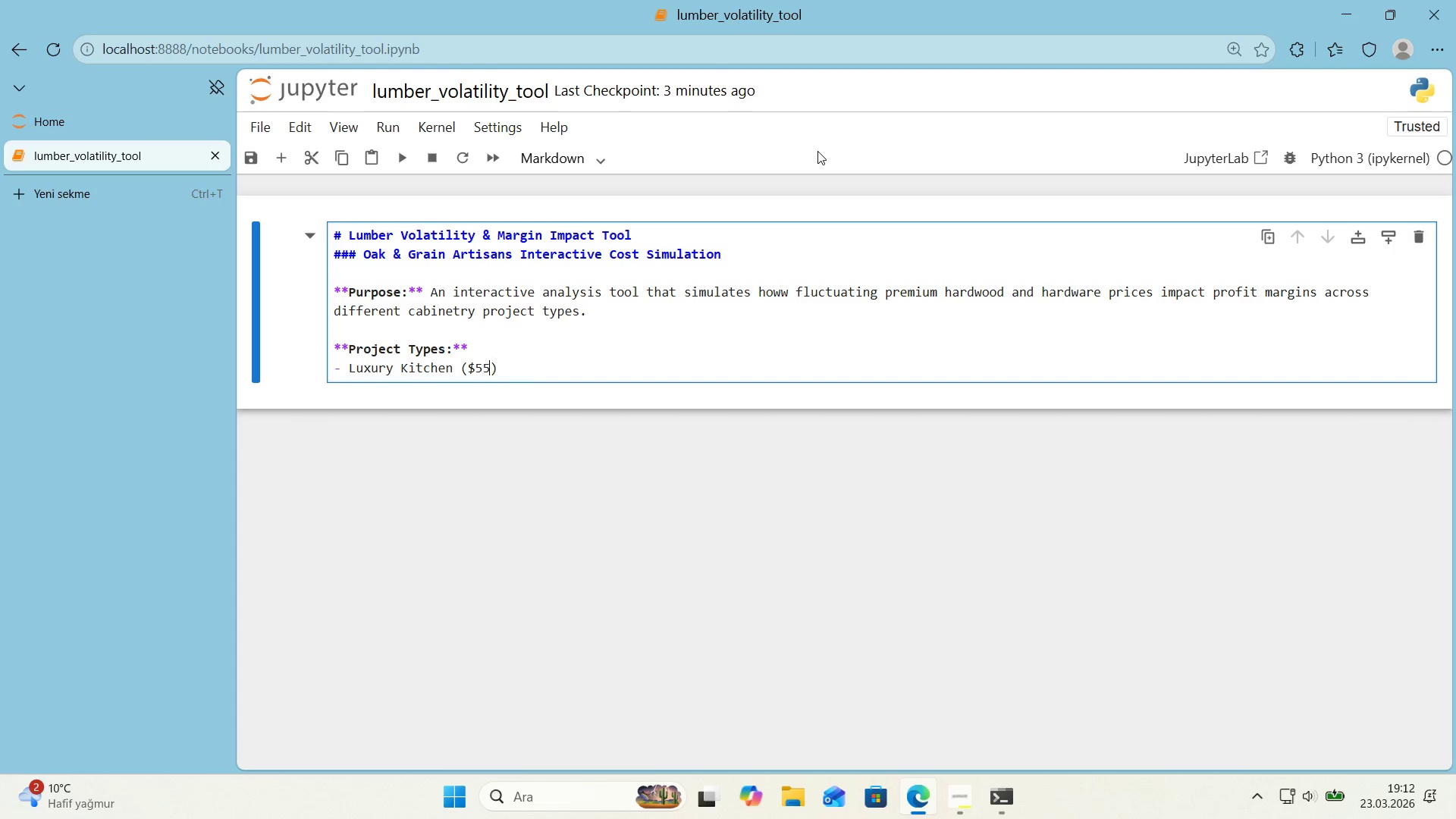 
key(Numpad5)
 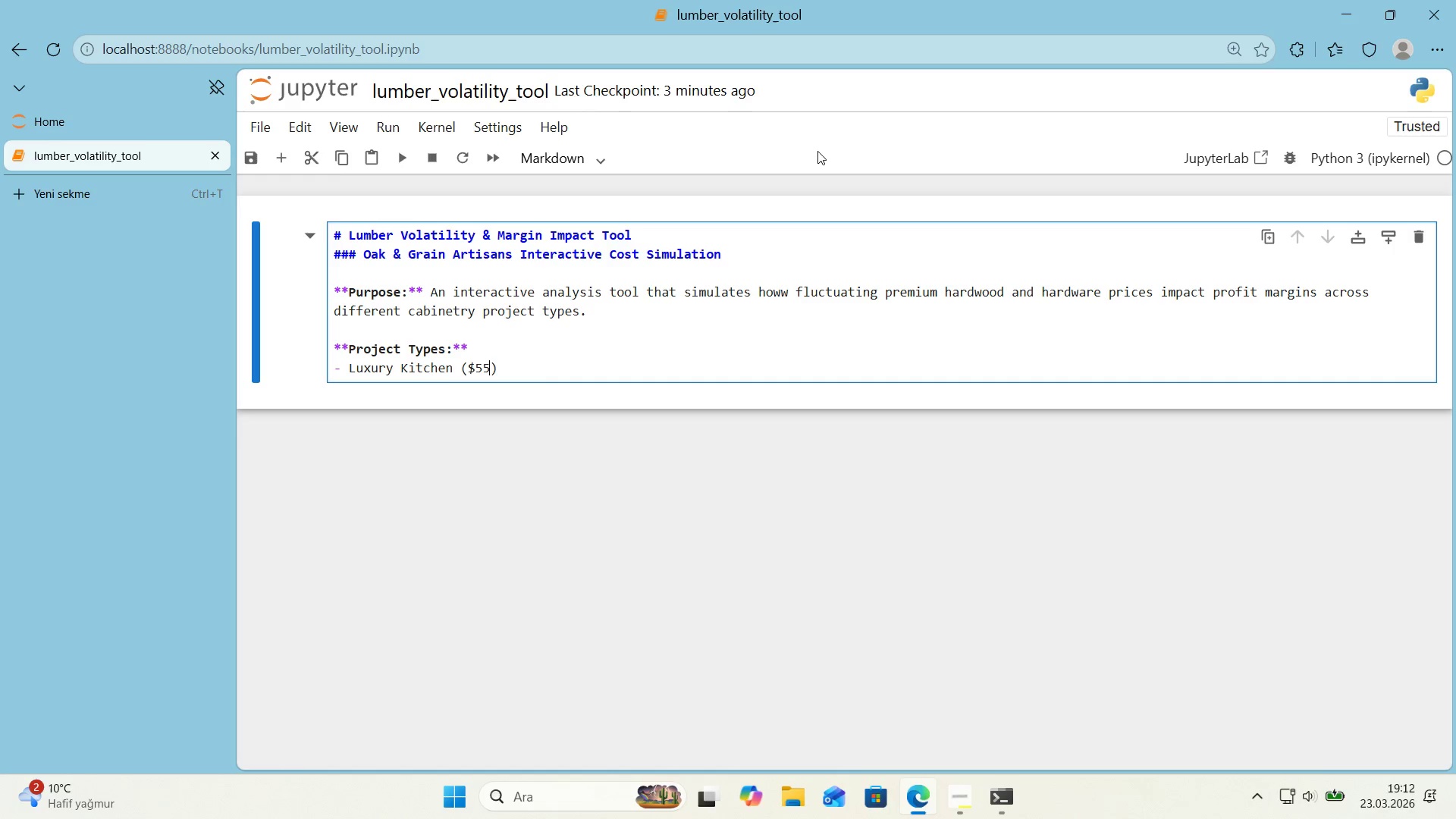 
key(Comma)
 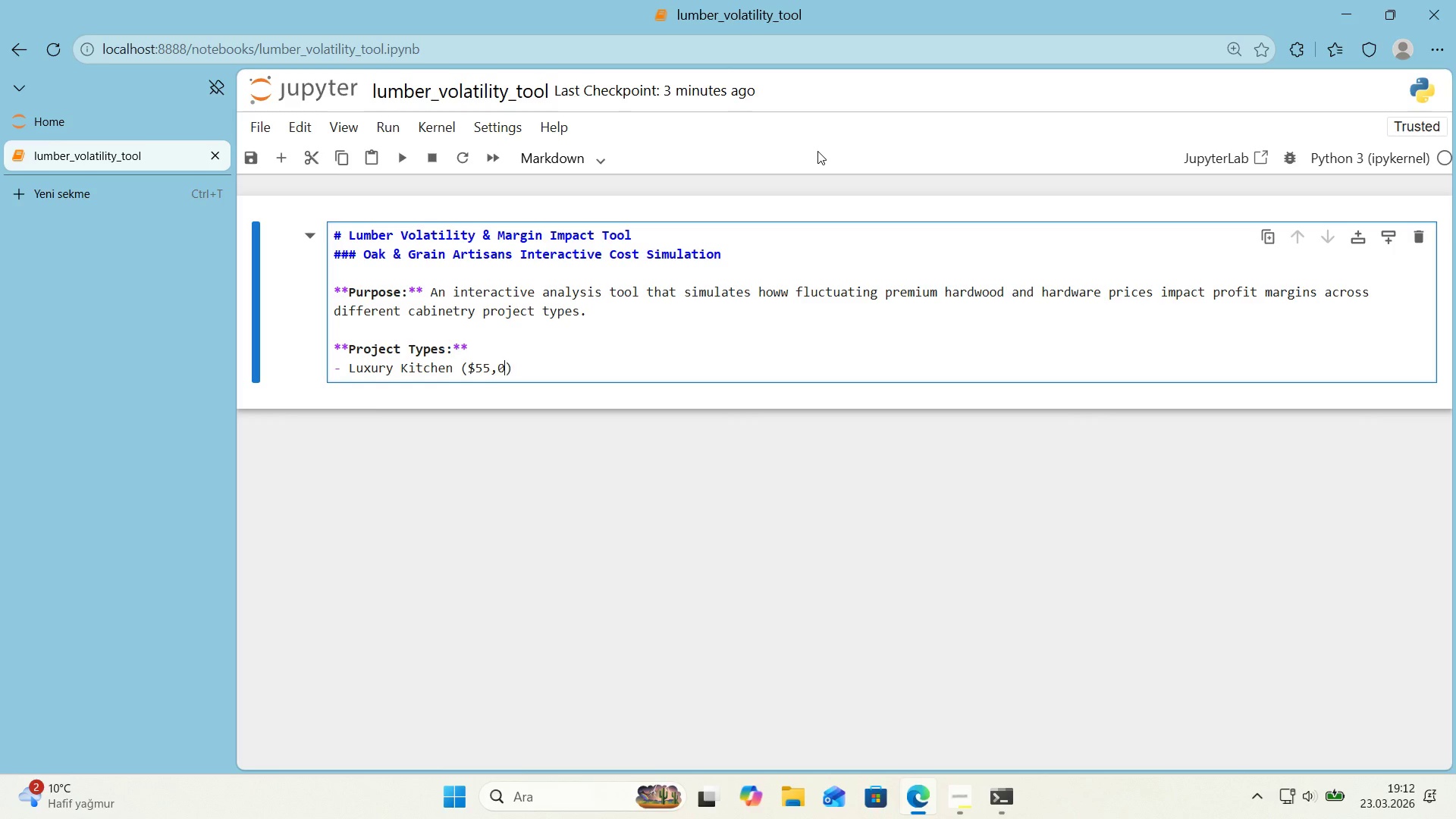 
key(Numpad0)
 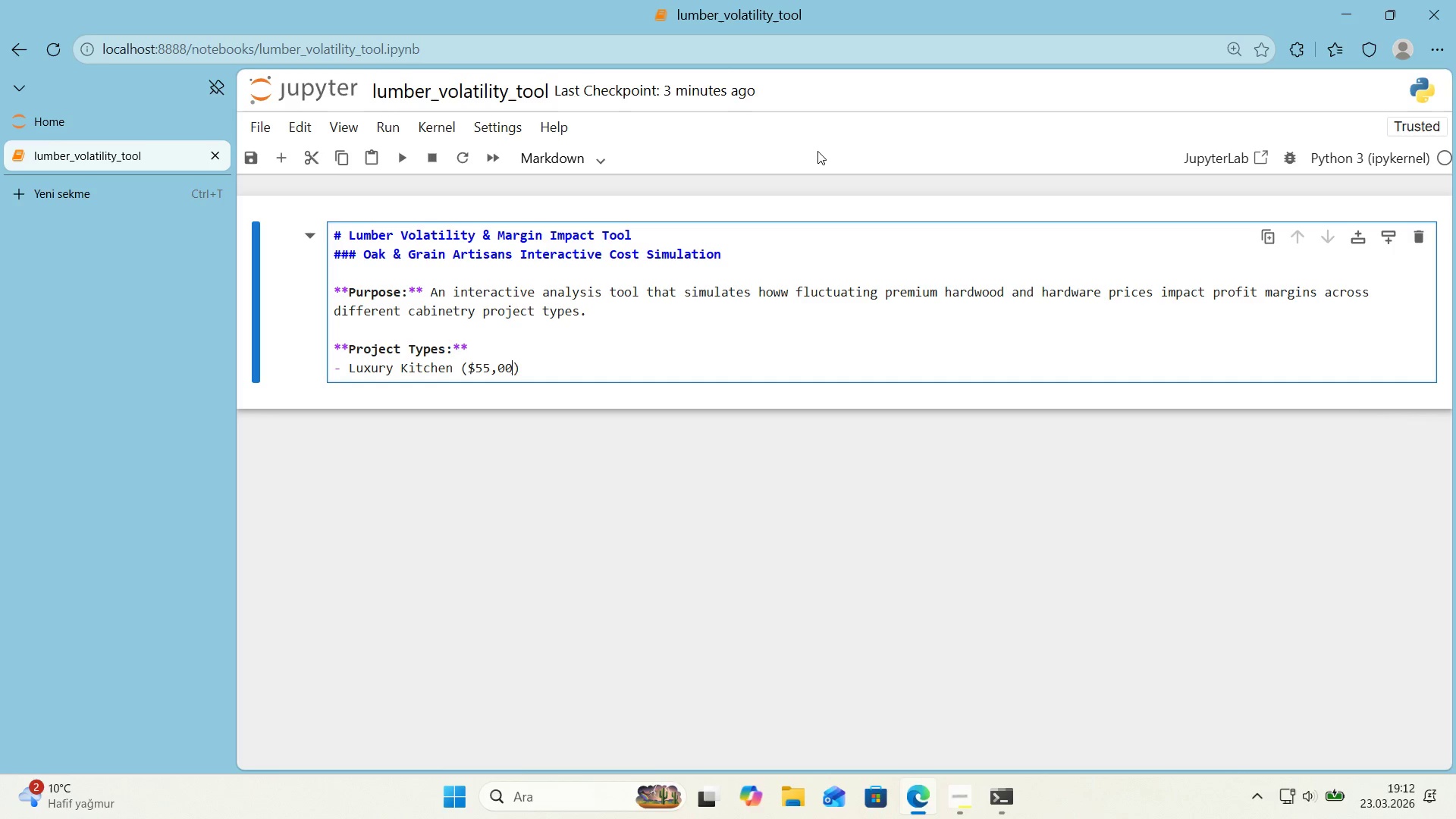 
key(Numpad0)
 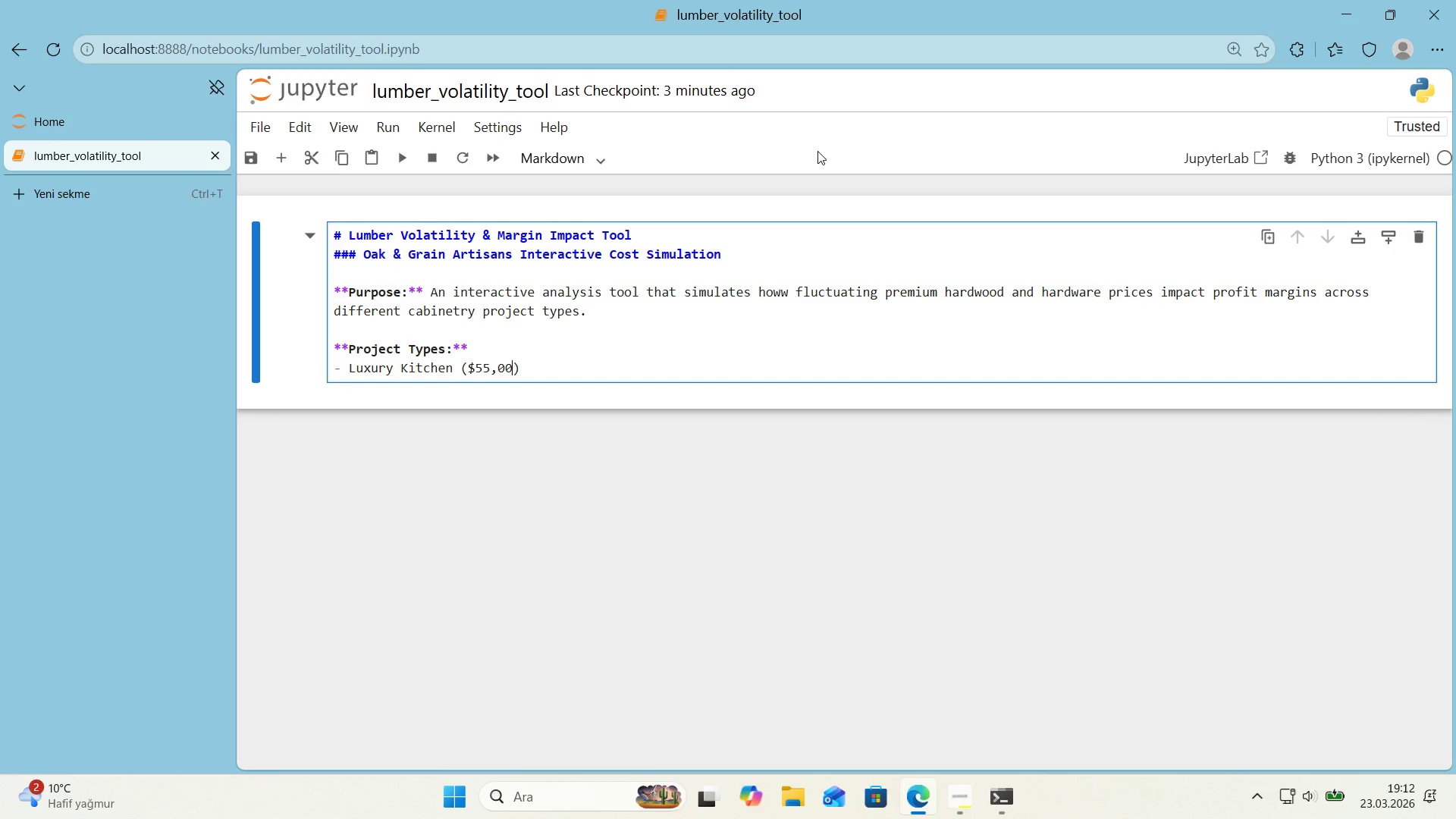 
key(Numpad0)
 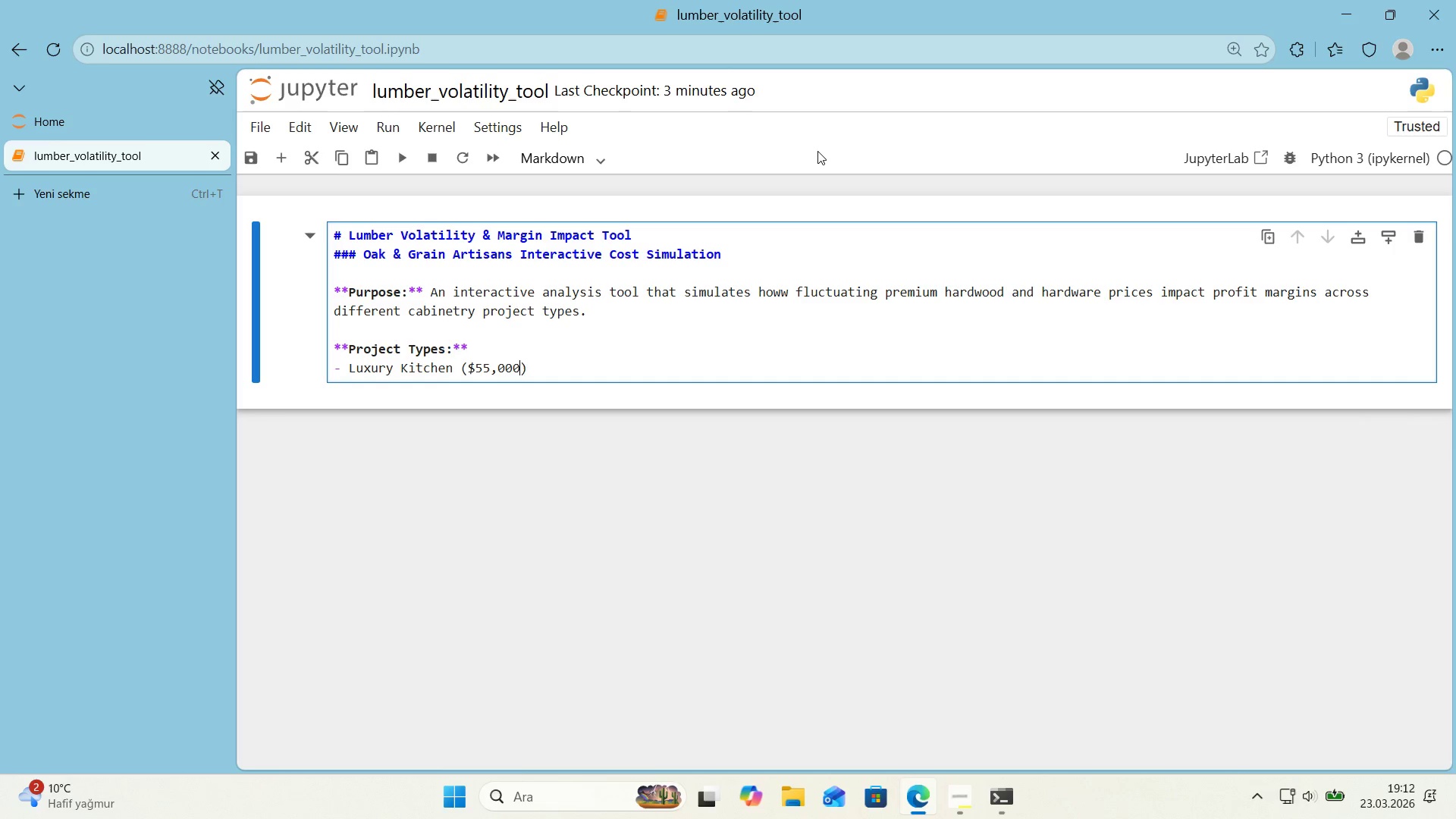 
key(ArrowRight)
 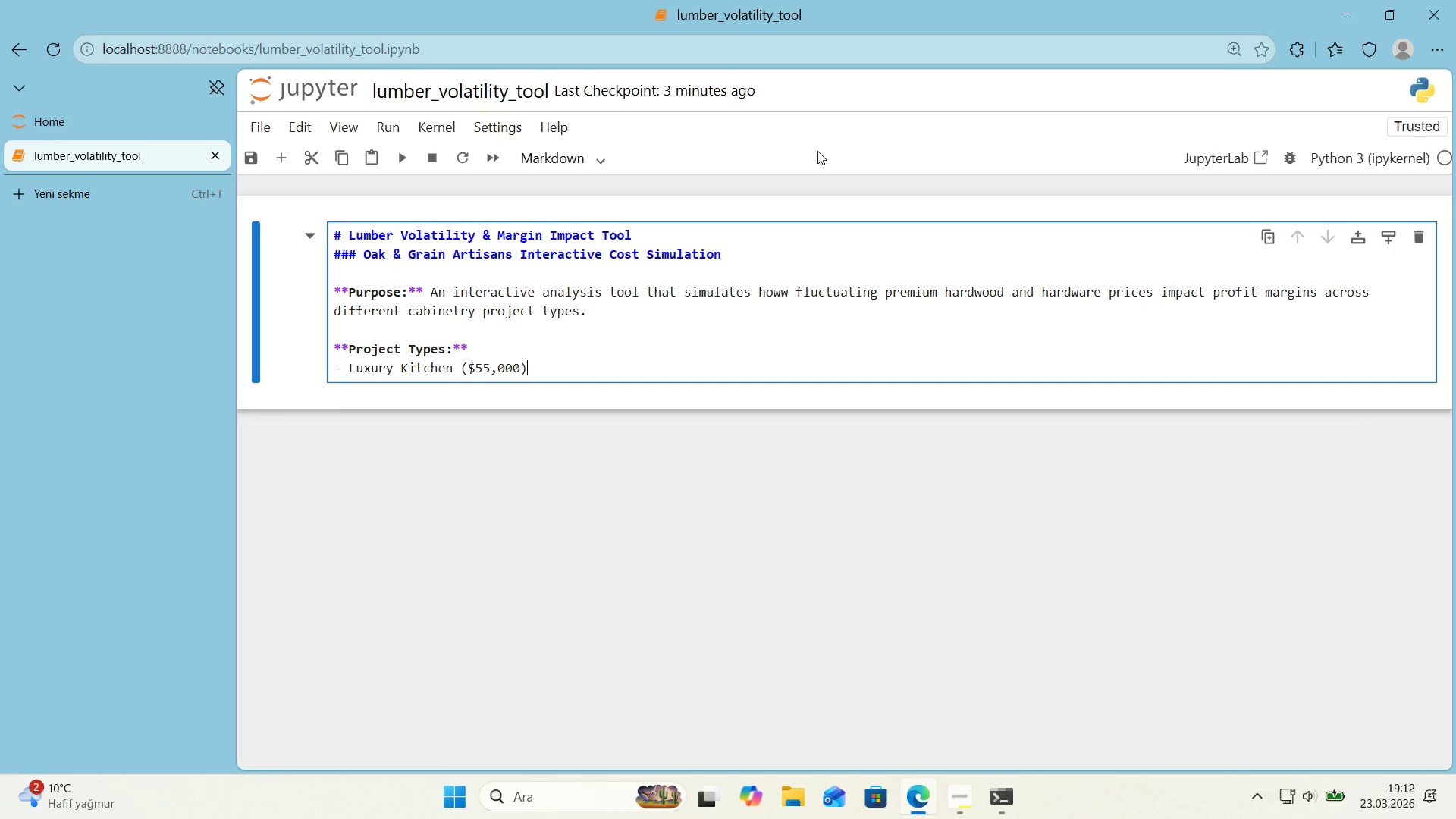 
key(Enter)
 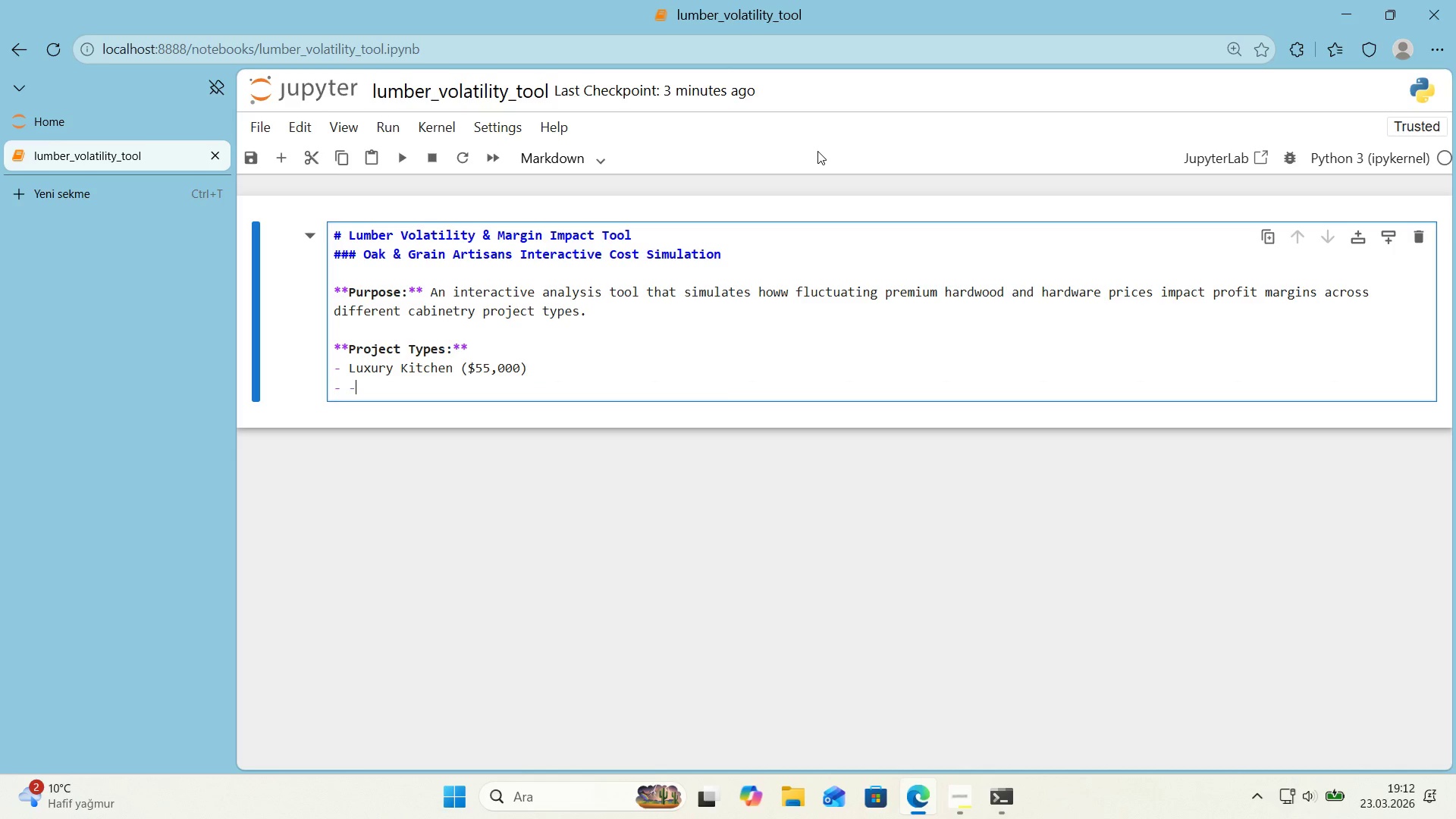 
type(-)
key(Backspace)
type(Standart)
key(Backspace)
type(d K'tchen *()
 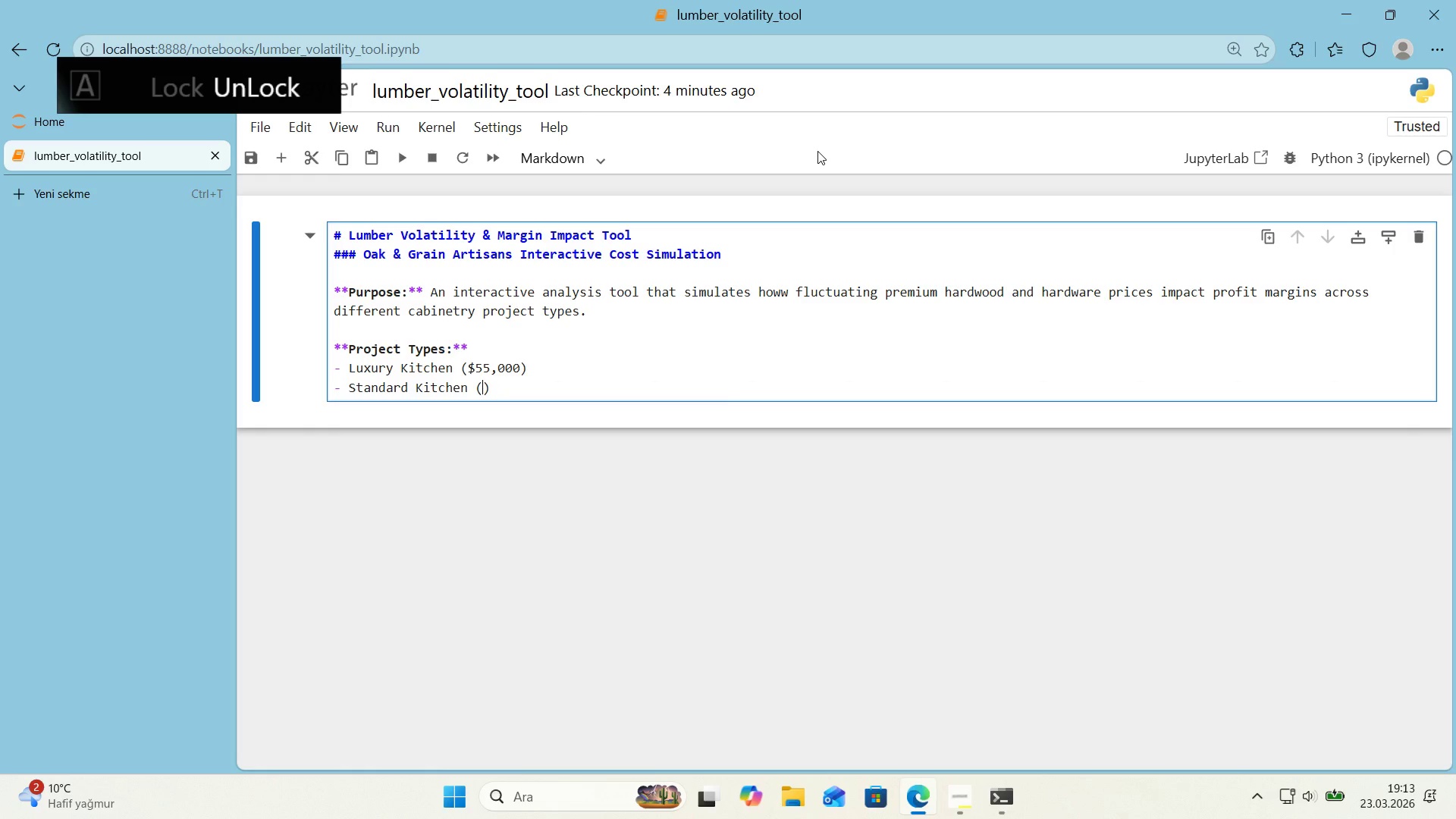 
 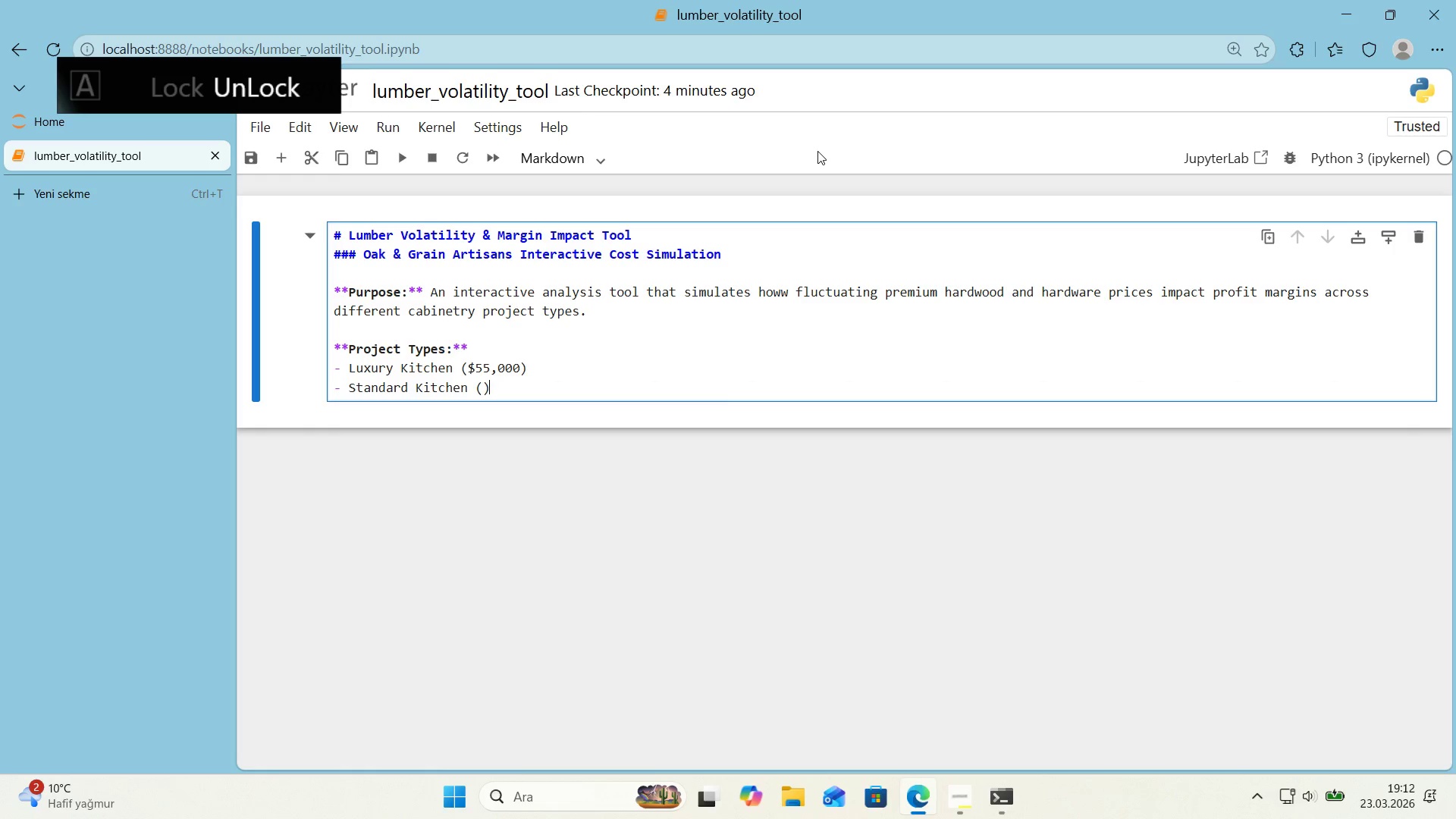 
key(ArrowLeft)
 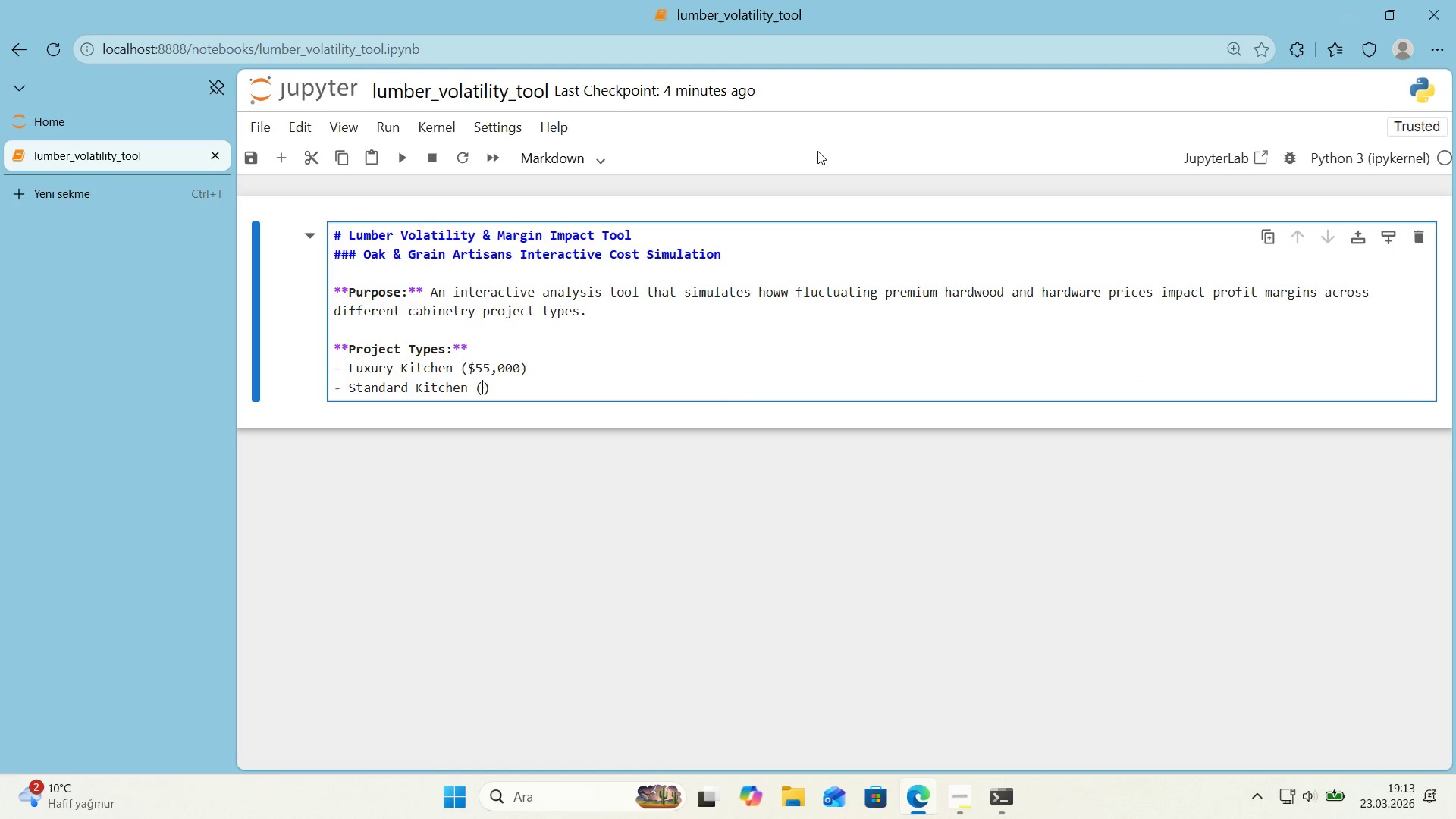 
key(Alt+Control+AltRight)
 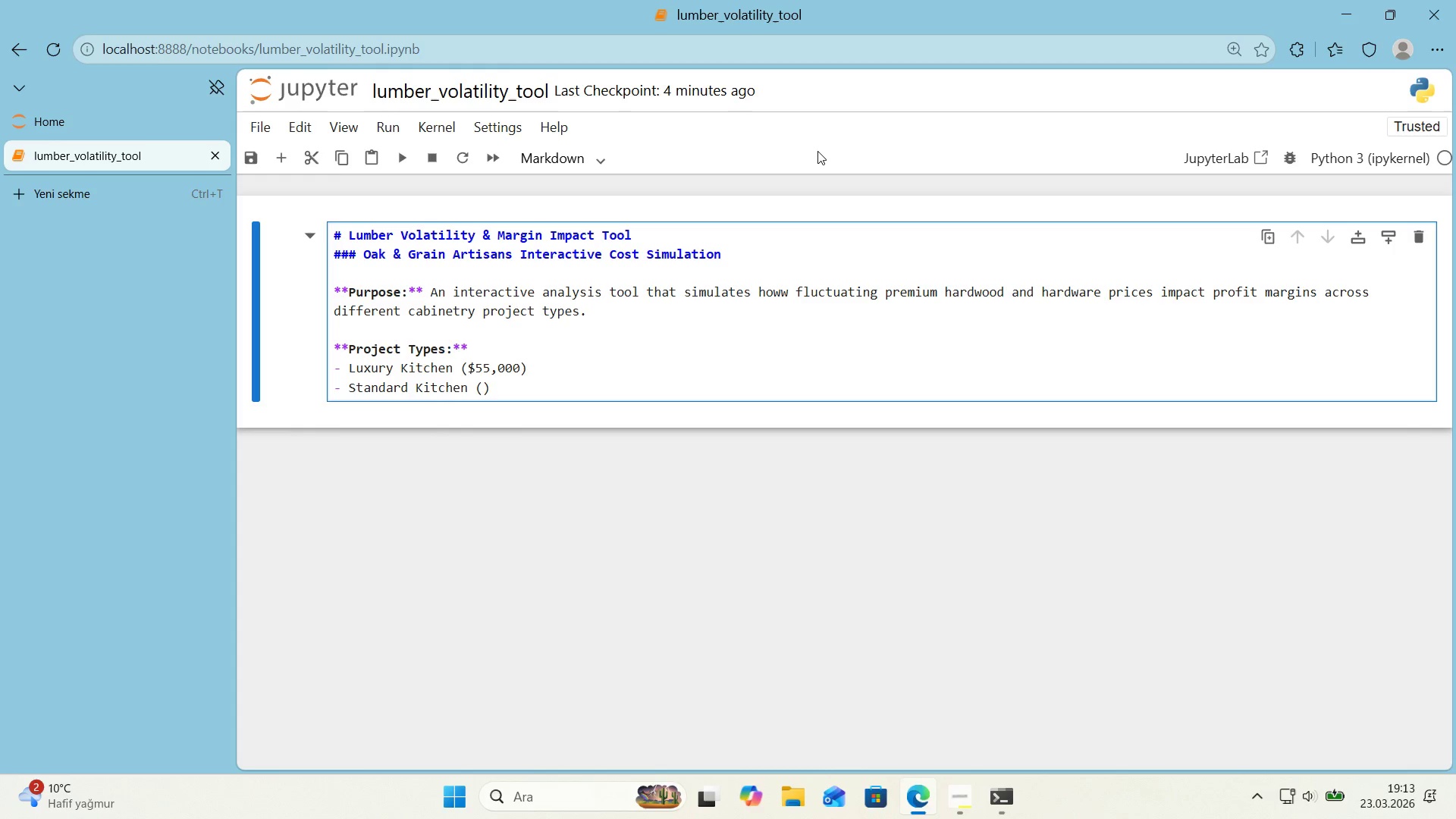 
key(Control+ControlLeft)
 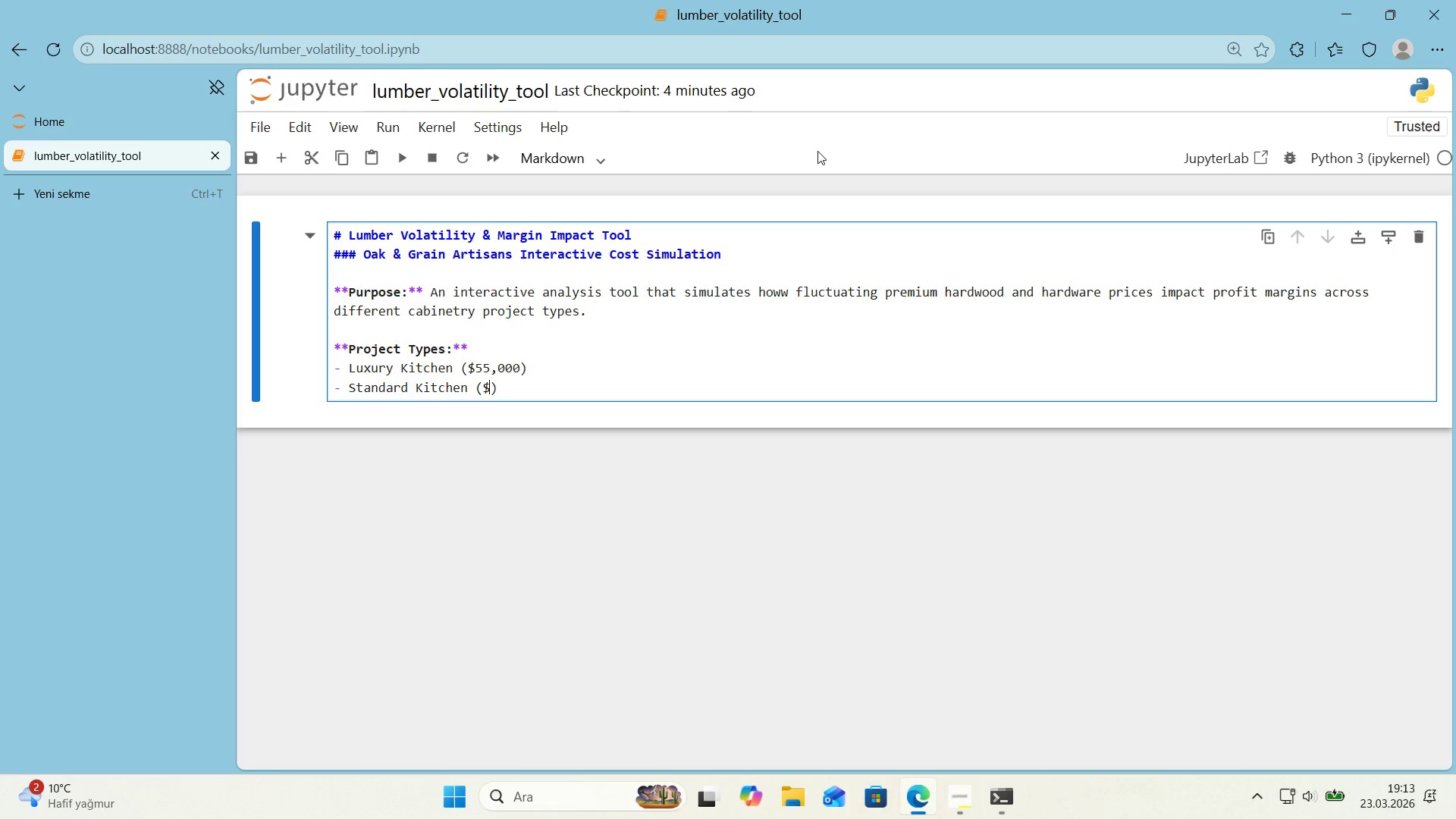 
key(Alt+Control+4)
 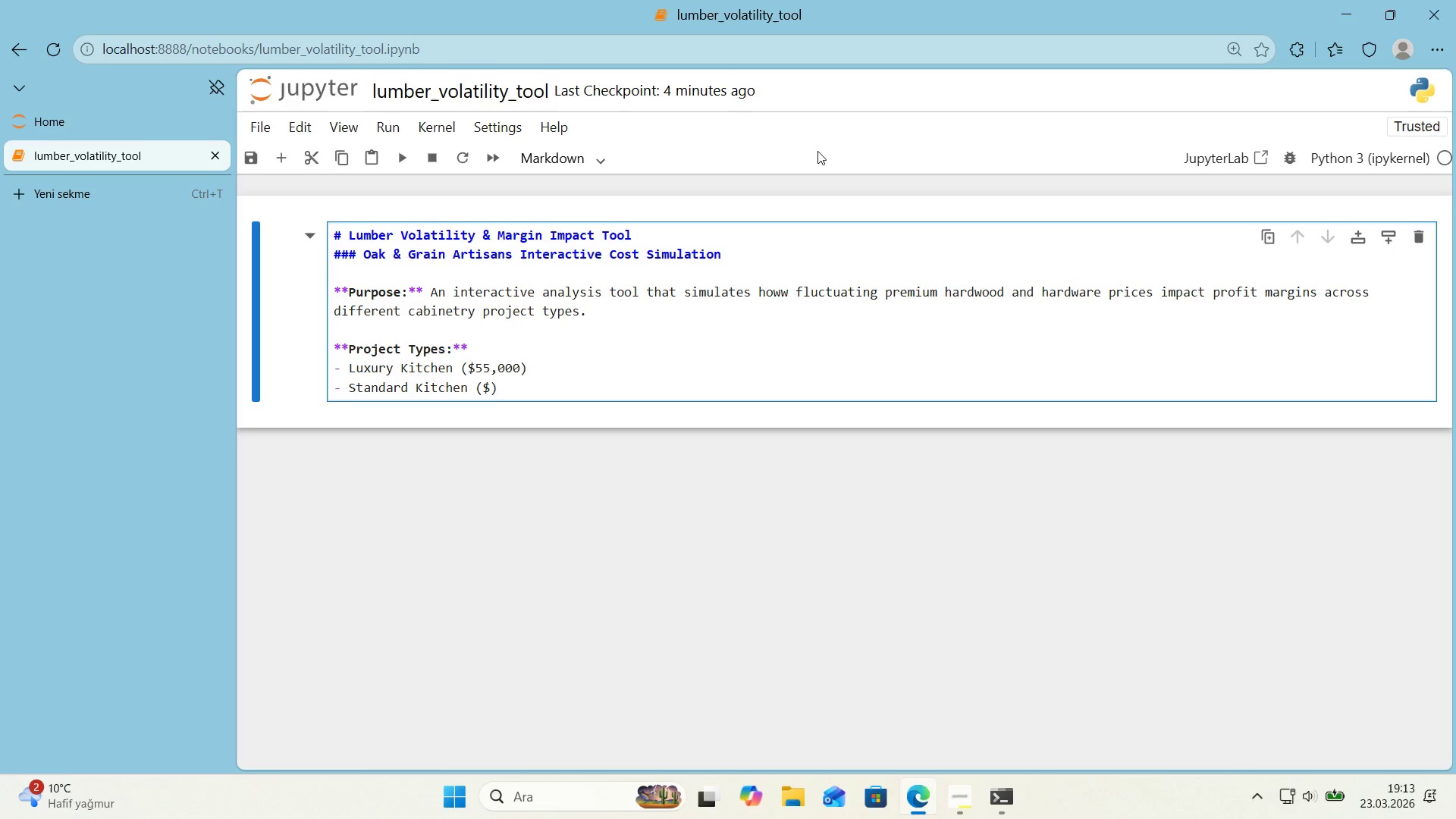 
key(Numpad4)
 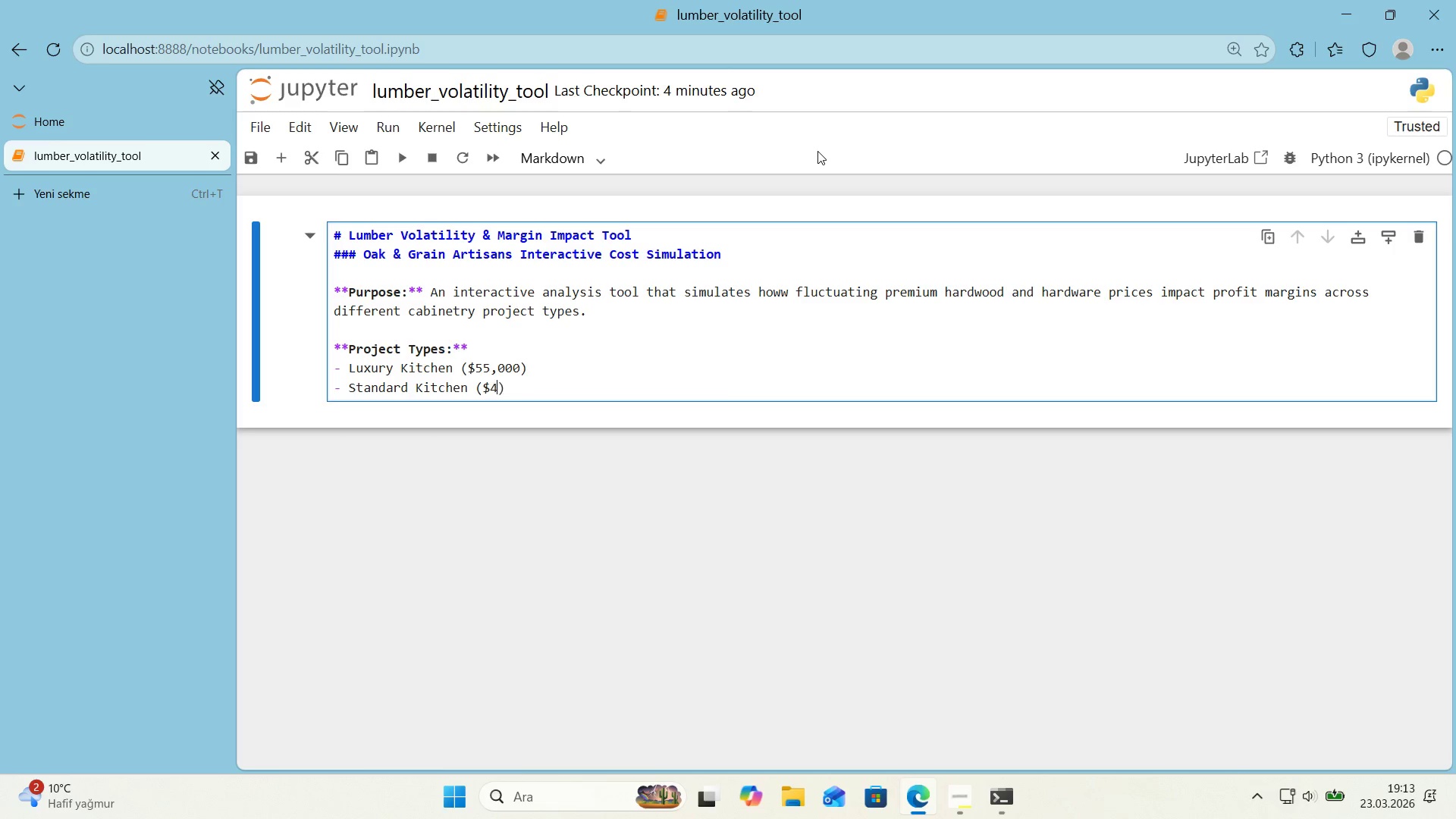 
key(Numpad0)
 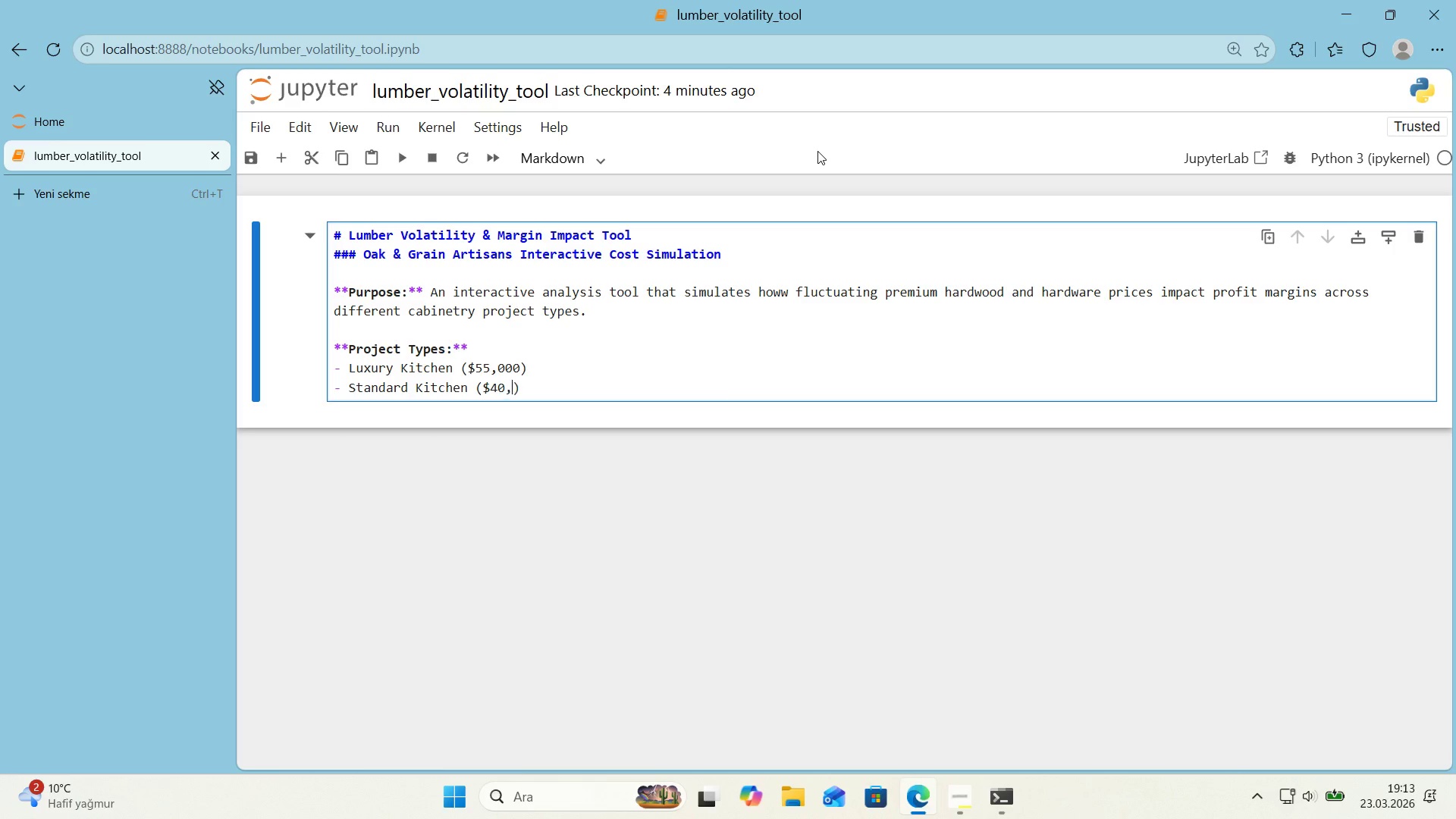 
key(Comma)
 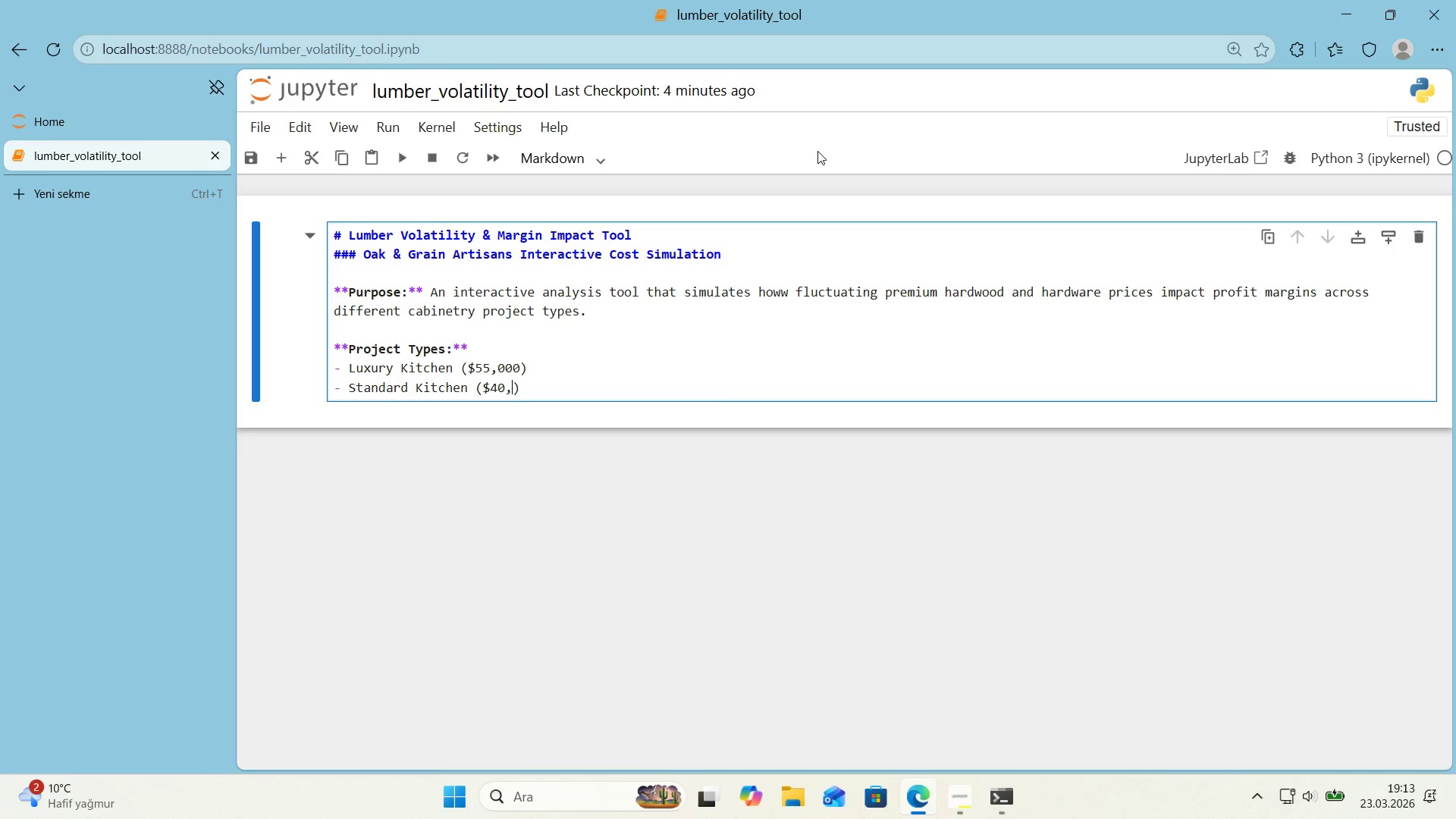 
key(Numpad0)
 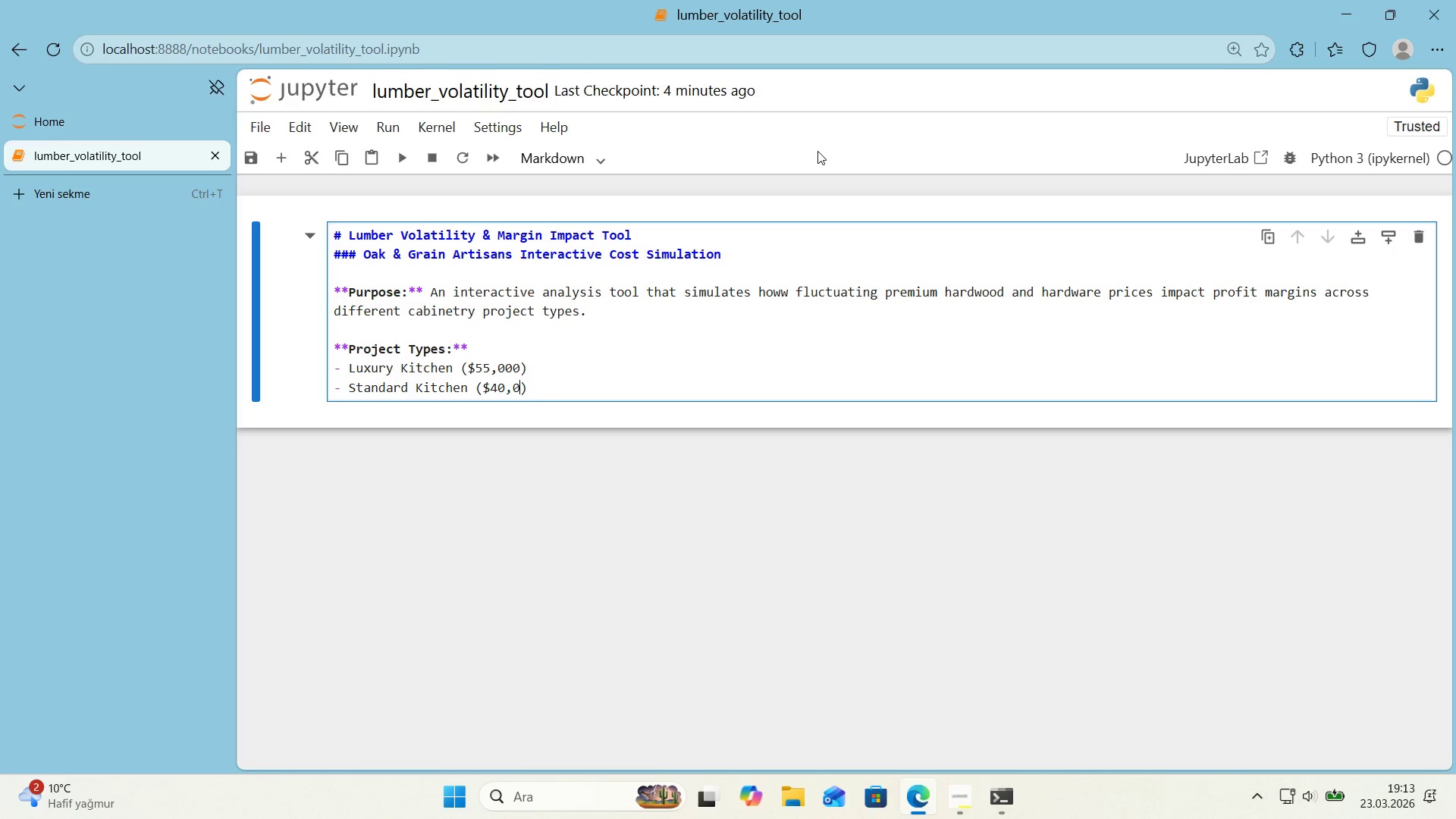 
key(Numpad0)
 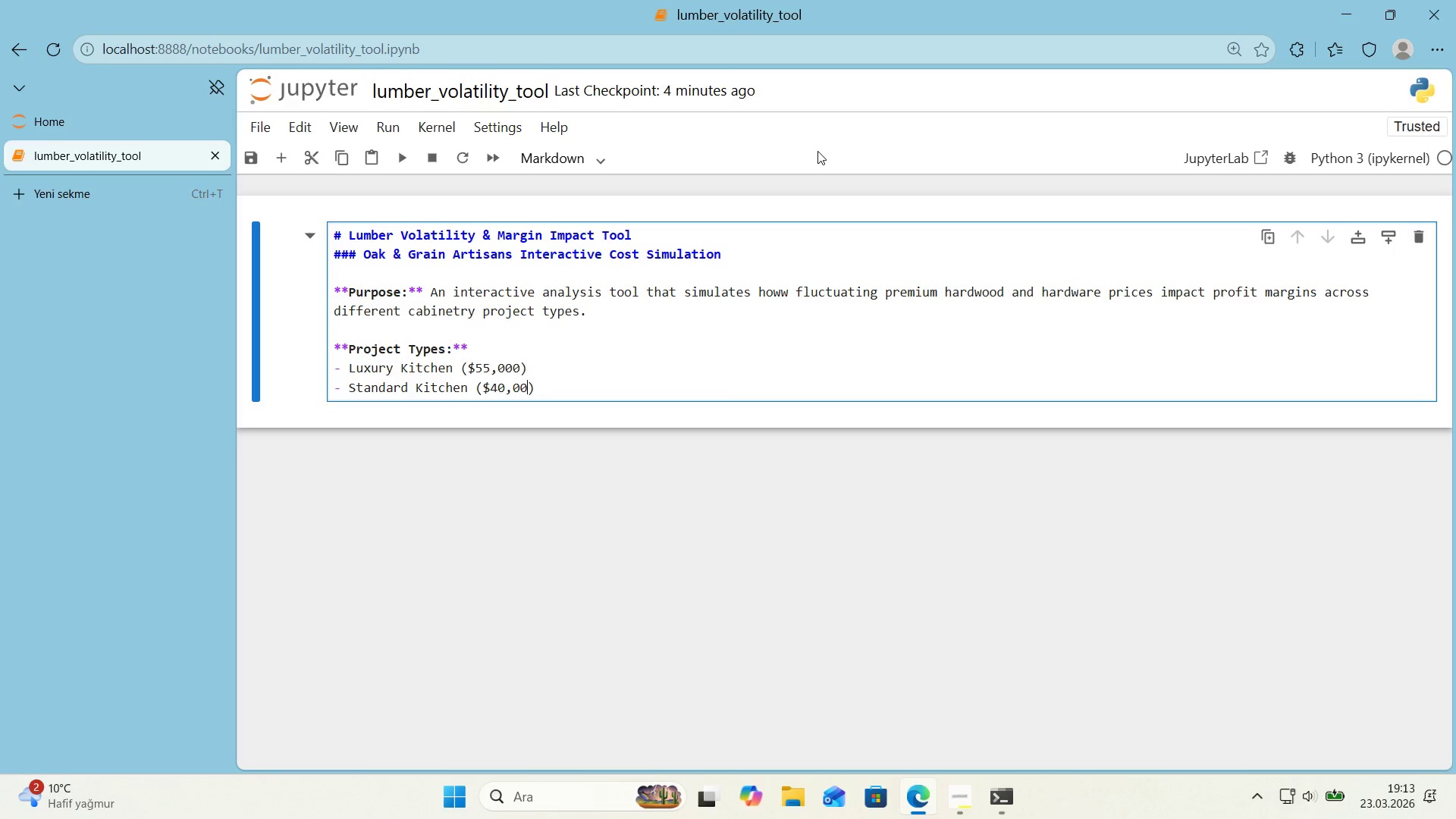 
key(Numpad0)
 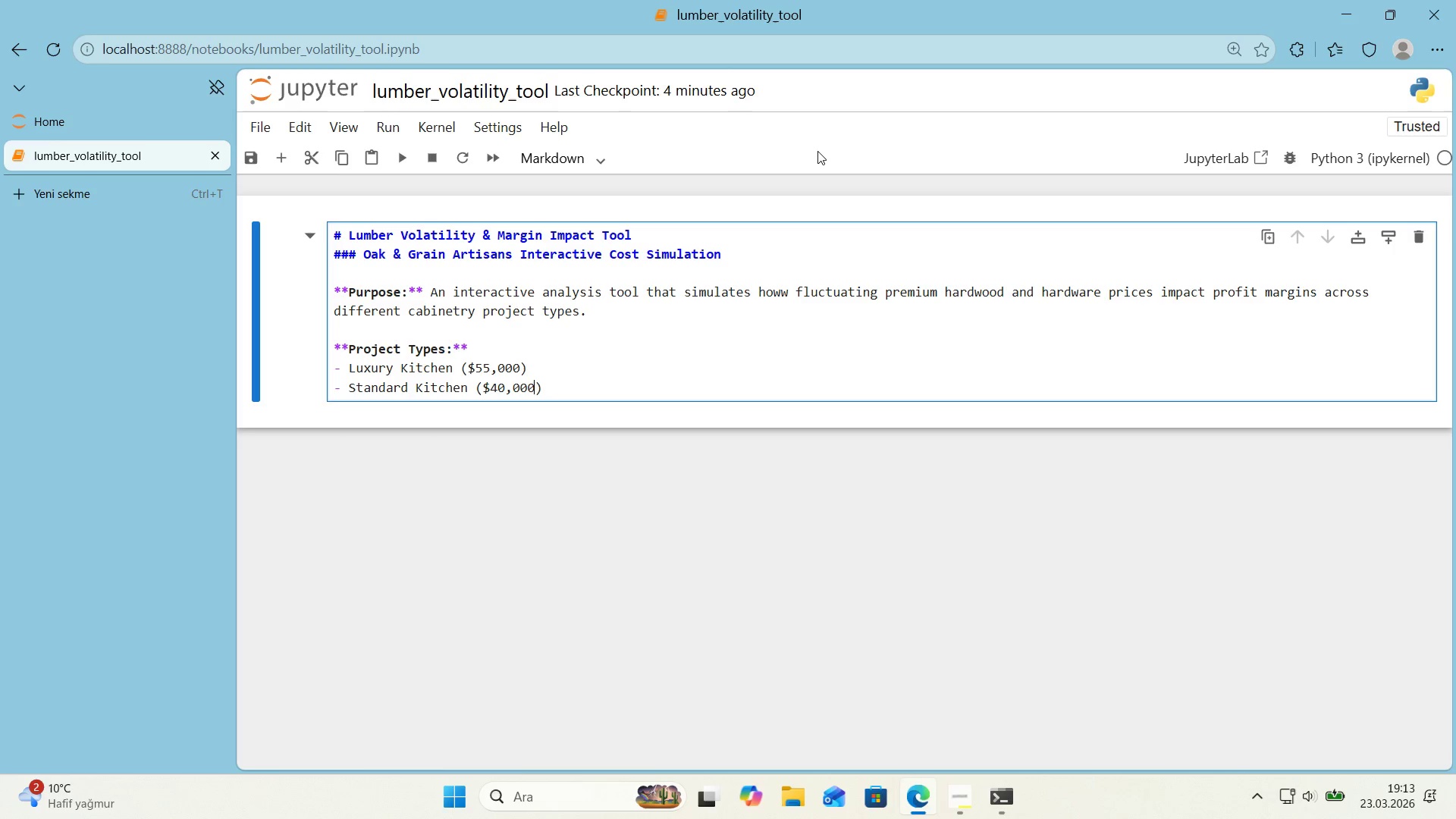 
key(ArrowRight)
 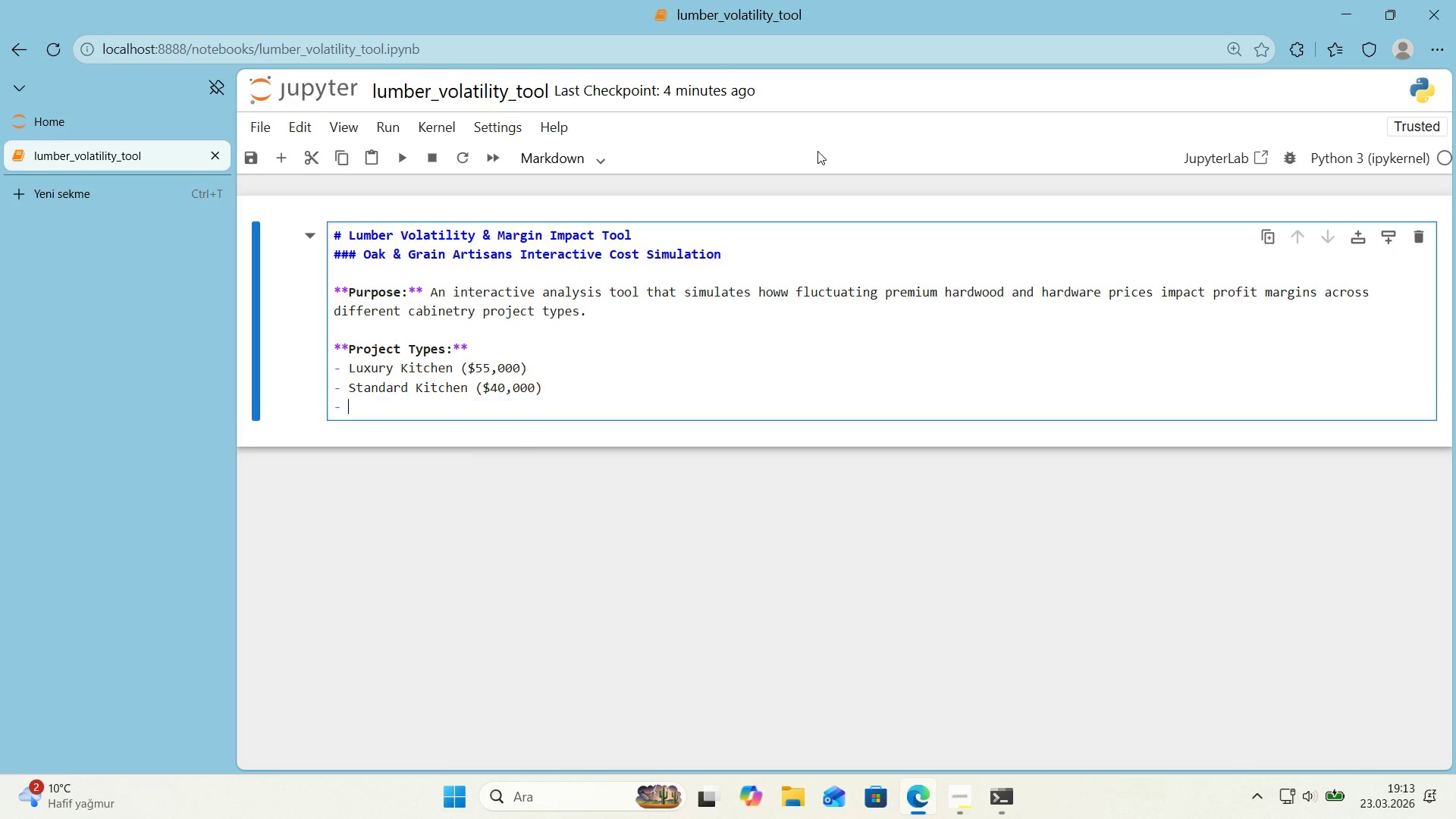 
key(Enter)
 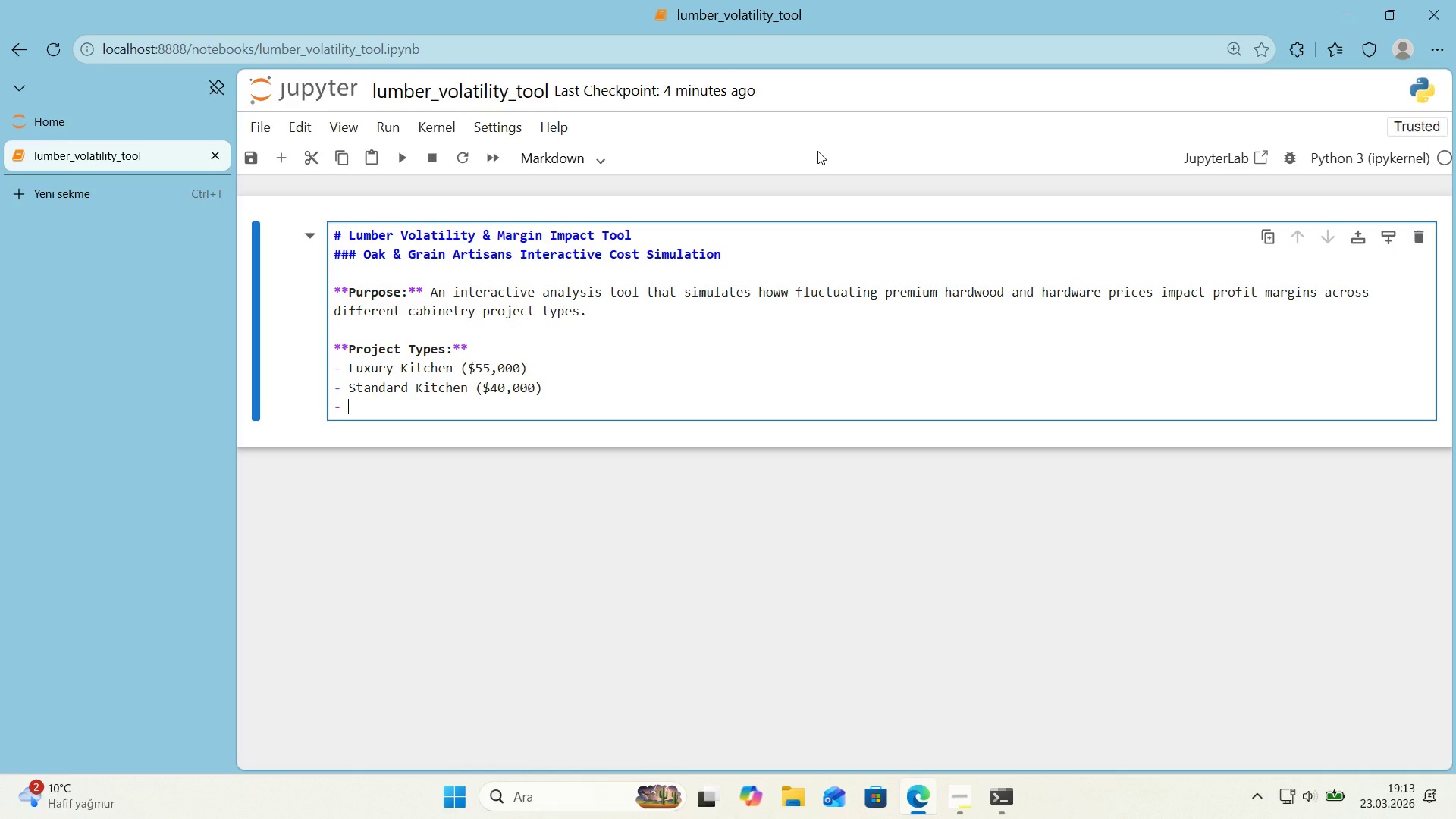 
type(Bu'lt-'n L'brary *()
 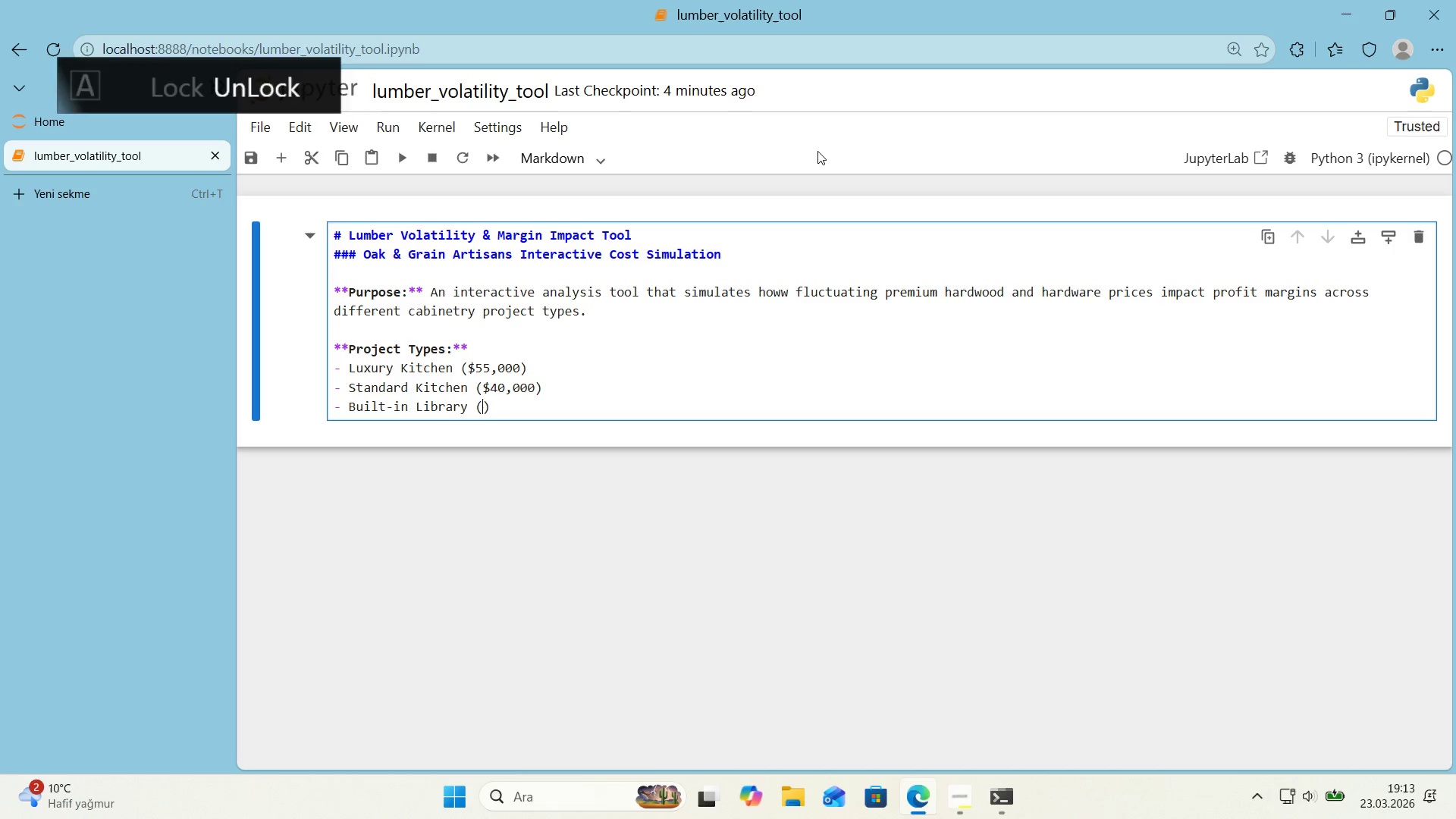 
 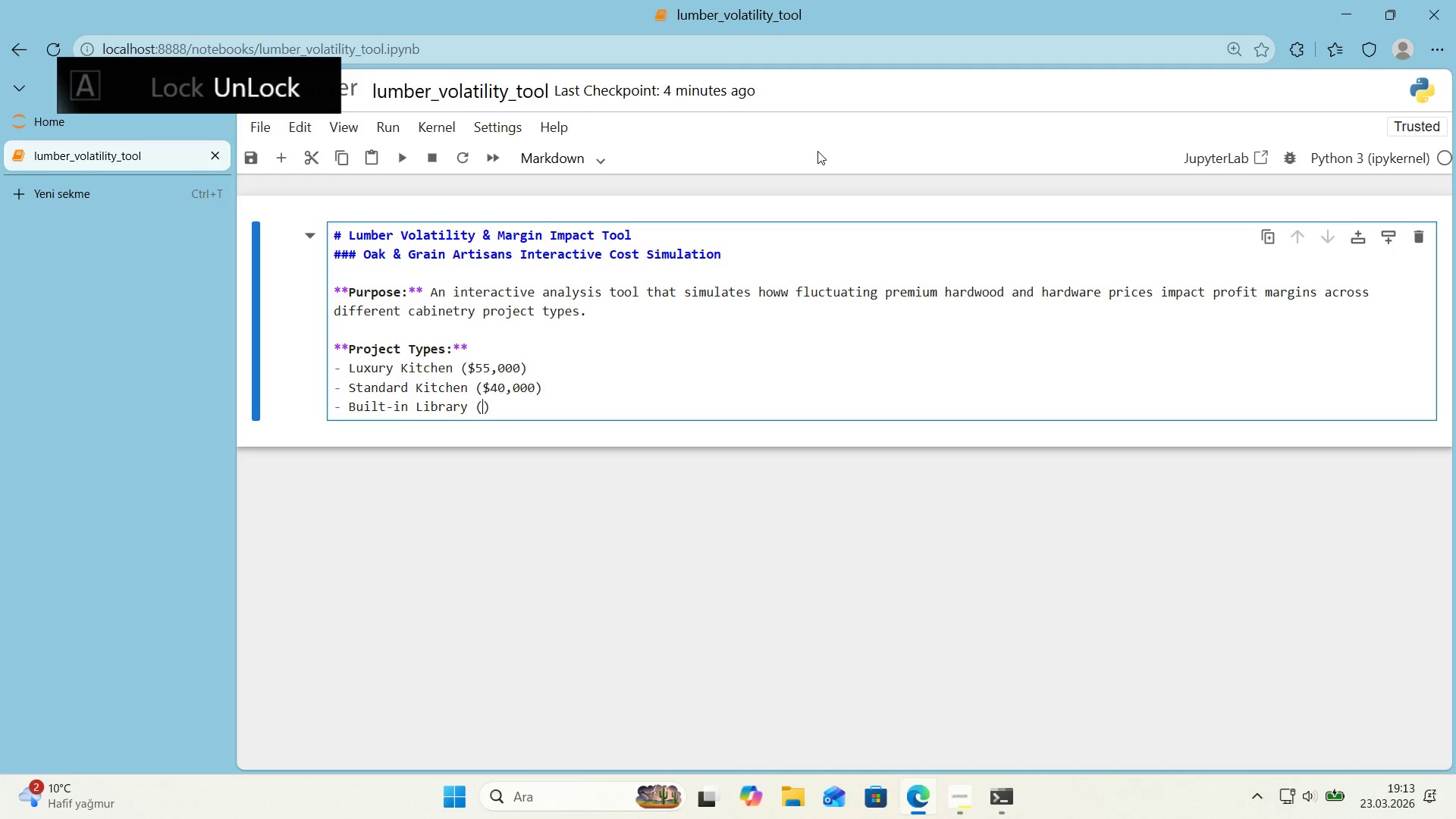 
key(ArrowLeft)
 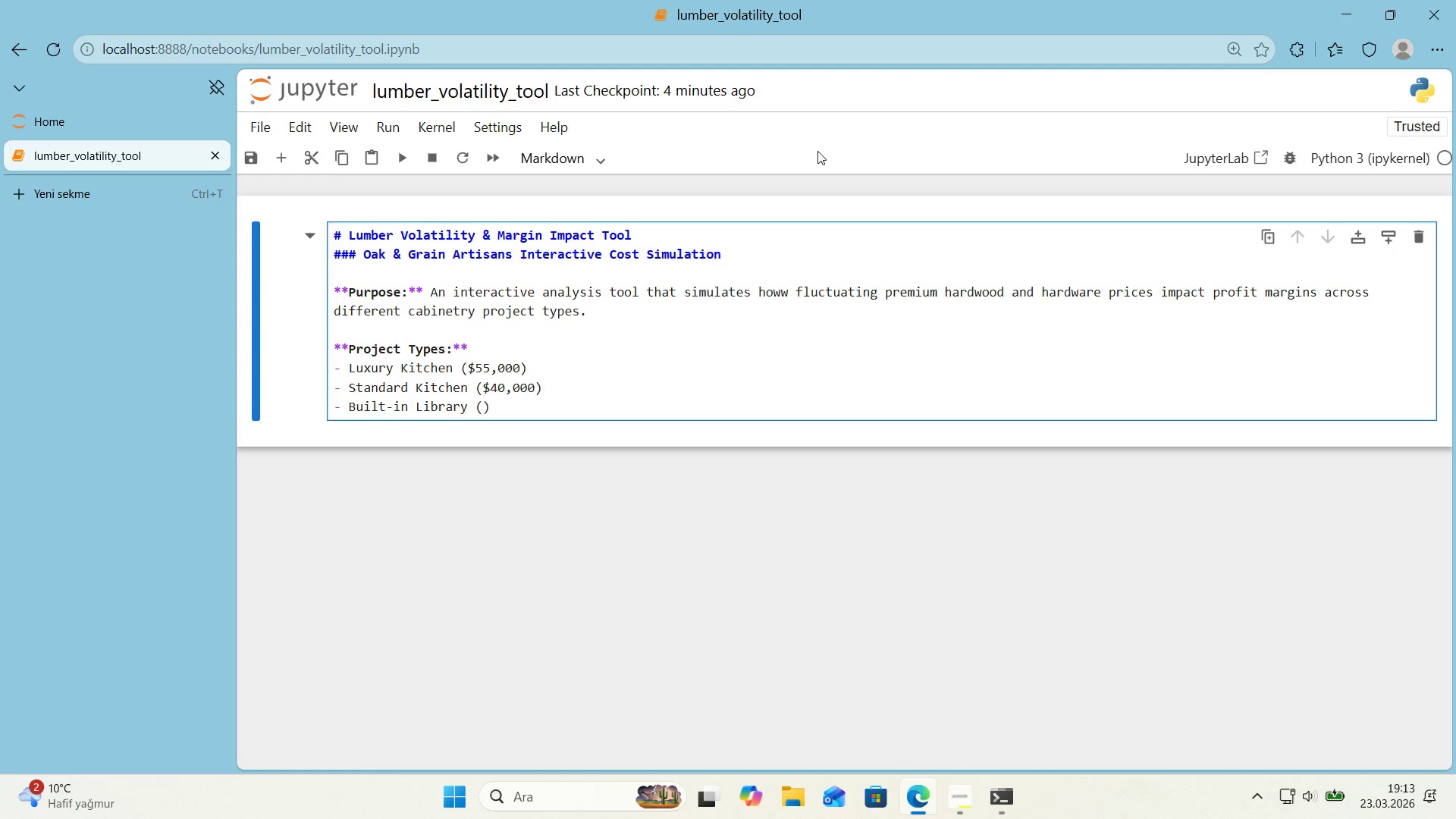 
key(Alt+Control+AltRight)
 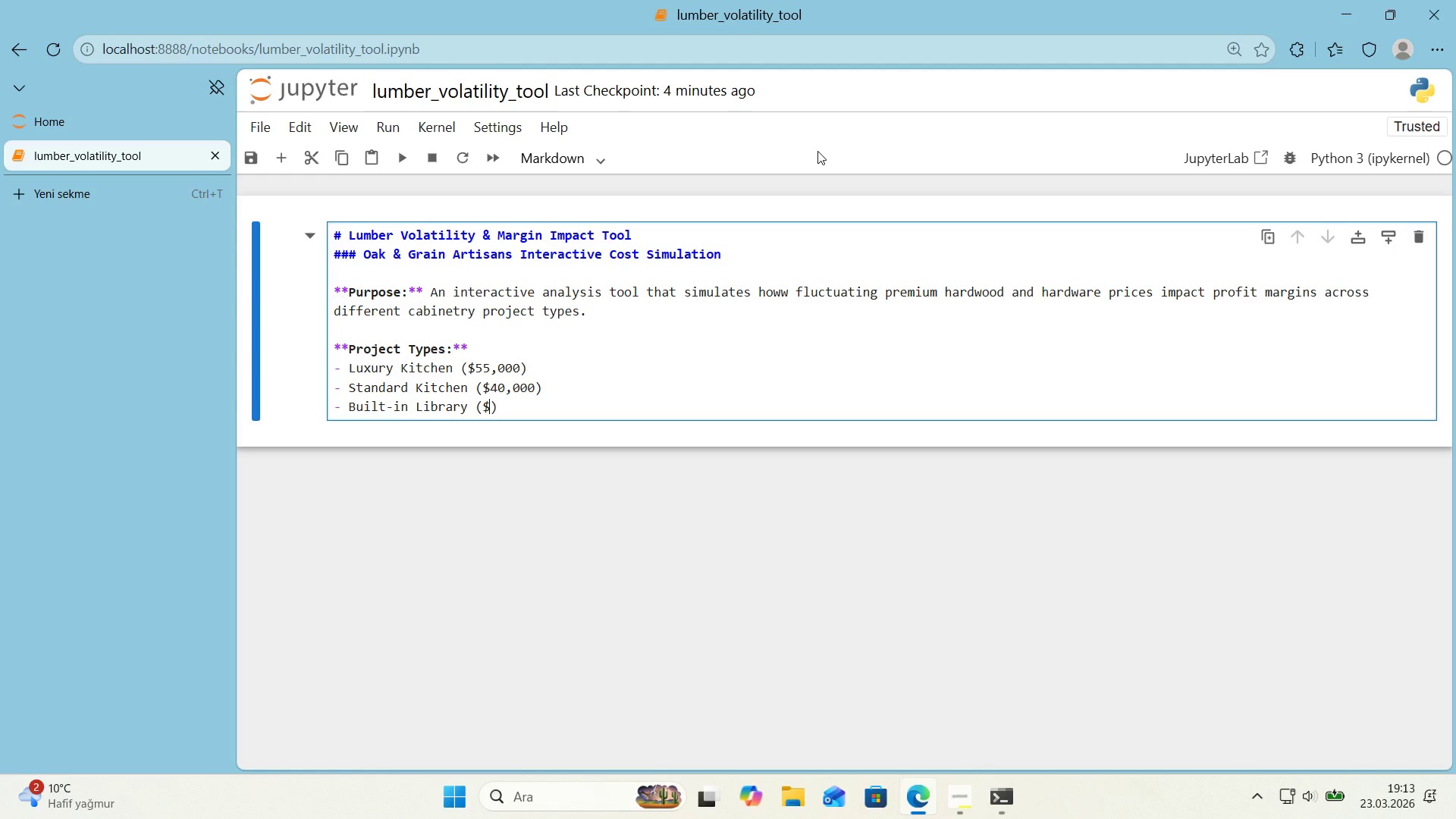 
key(Control+ControlLeft)
 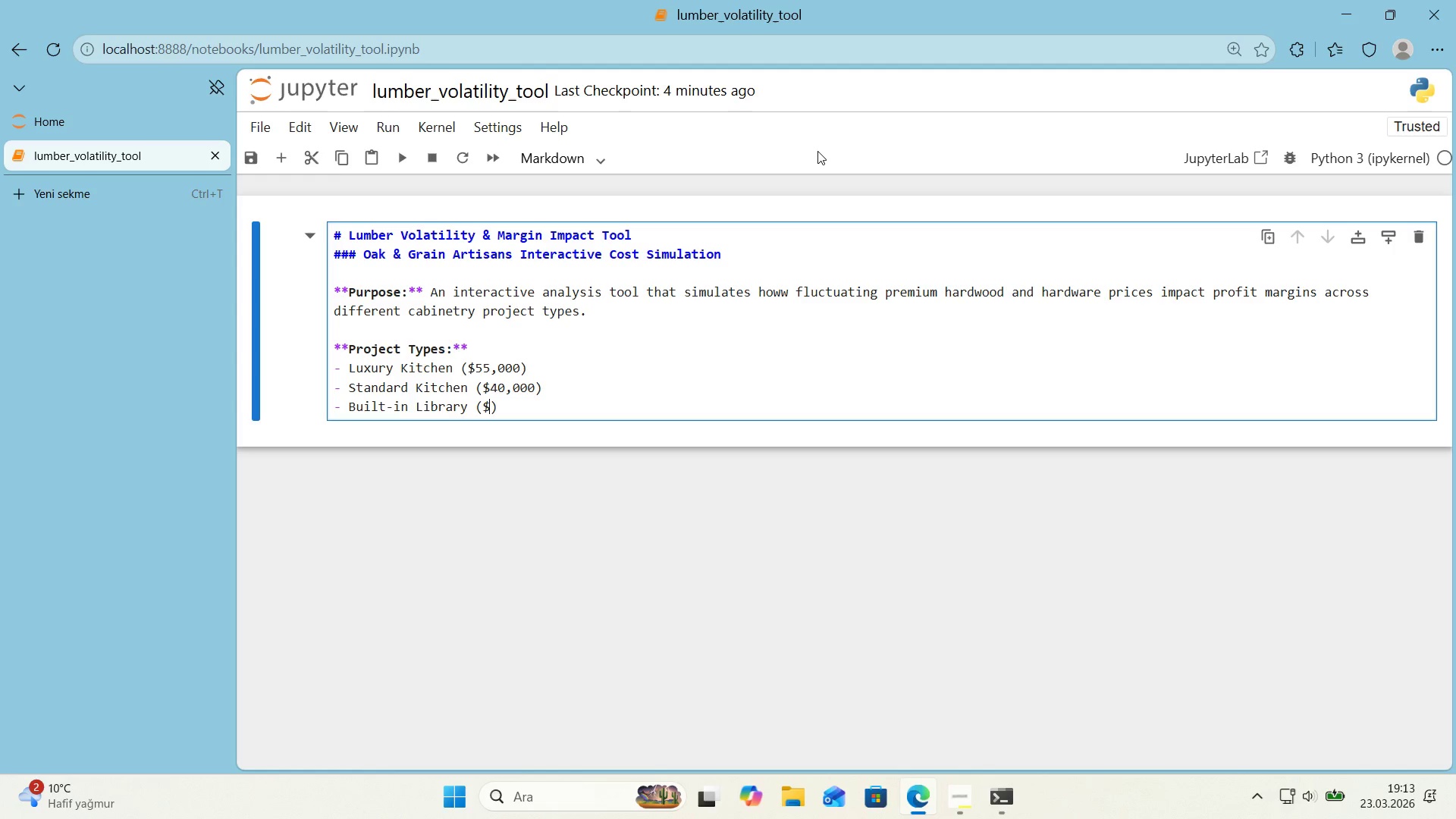 
key(Alt+Control+4)
 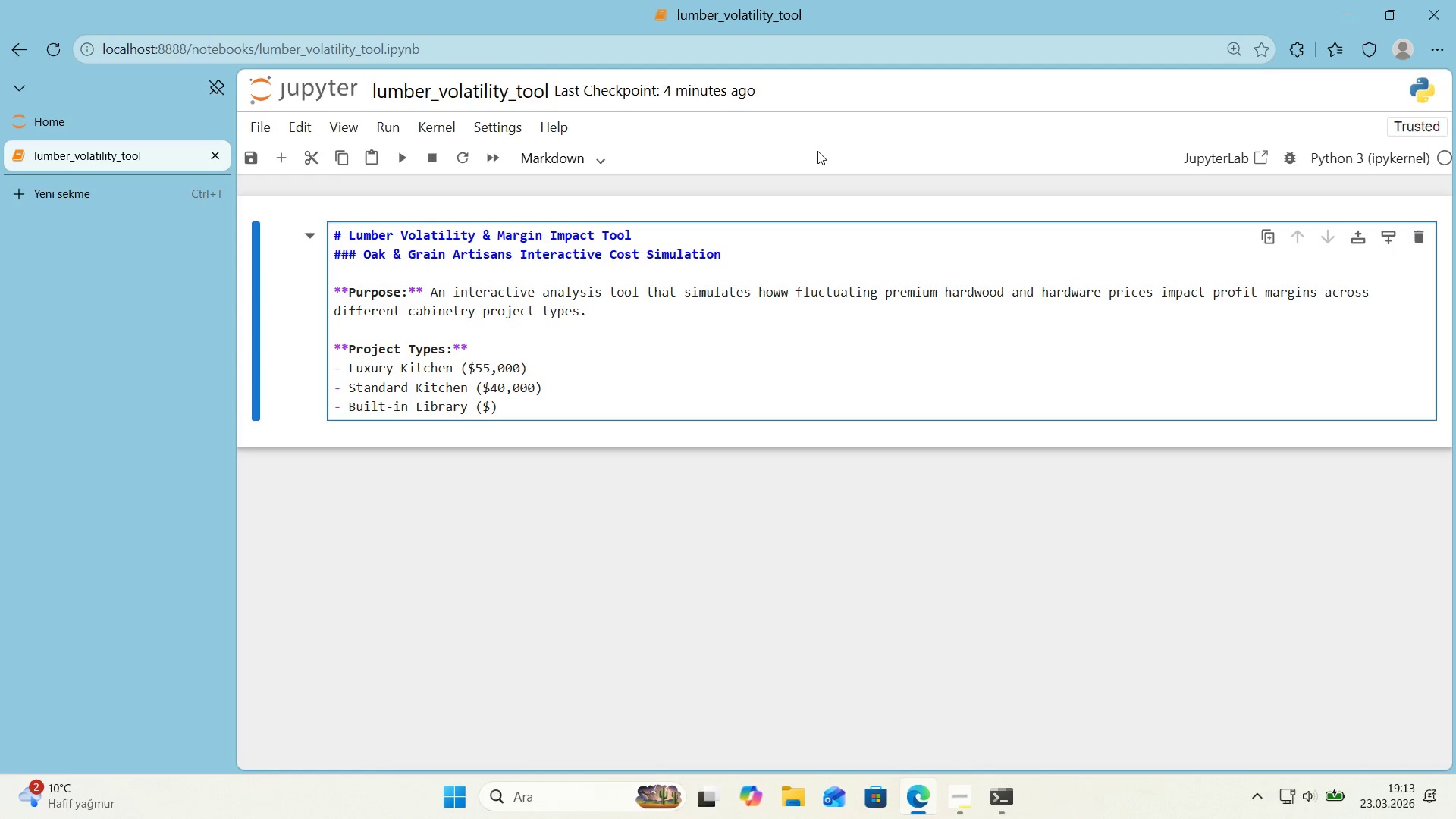 
key(Numpad2)
 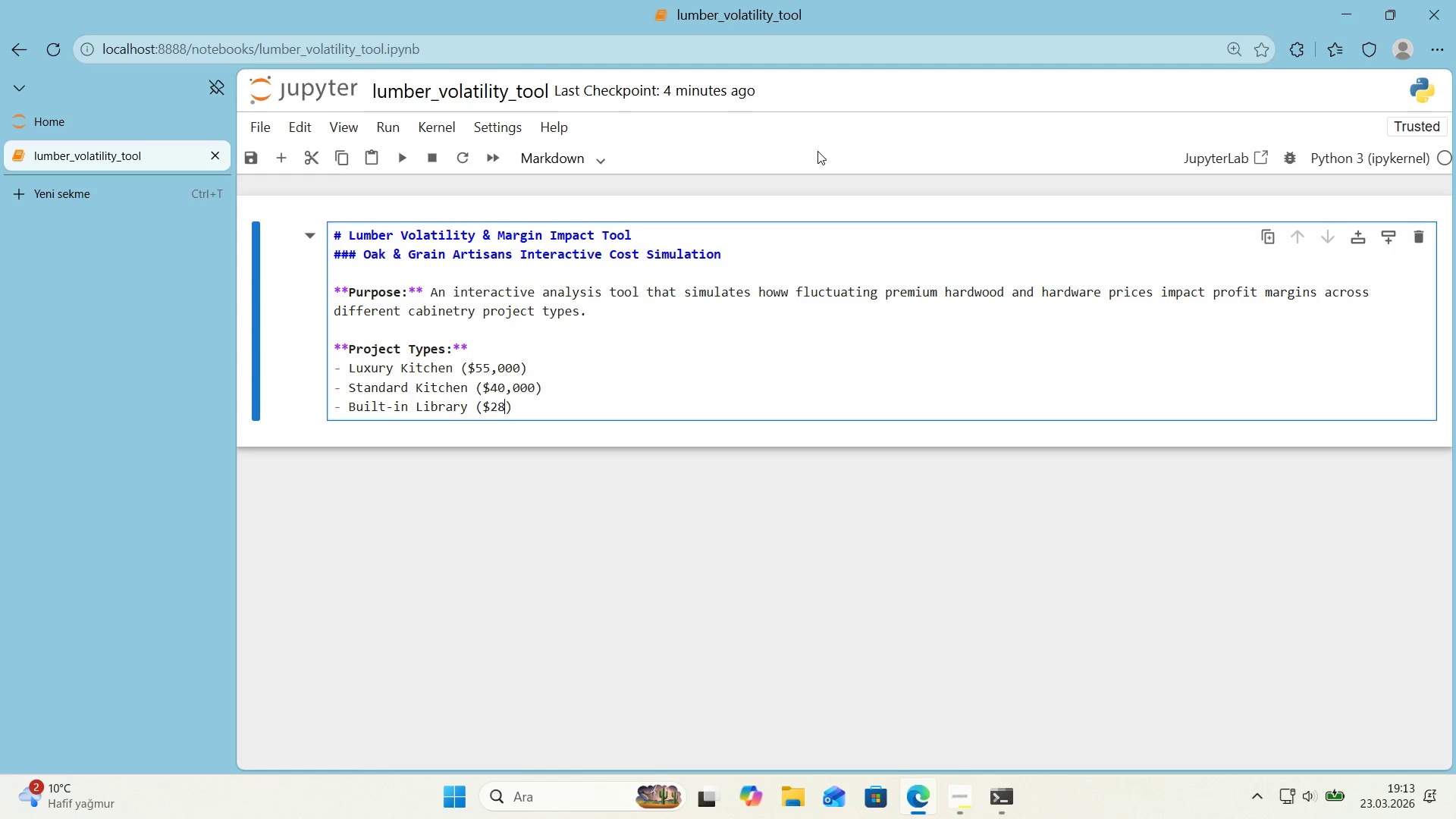 
key(Numpad8)
 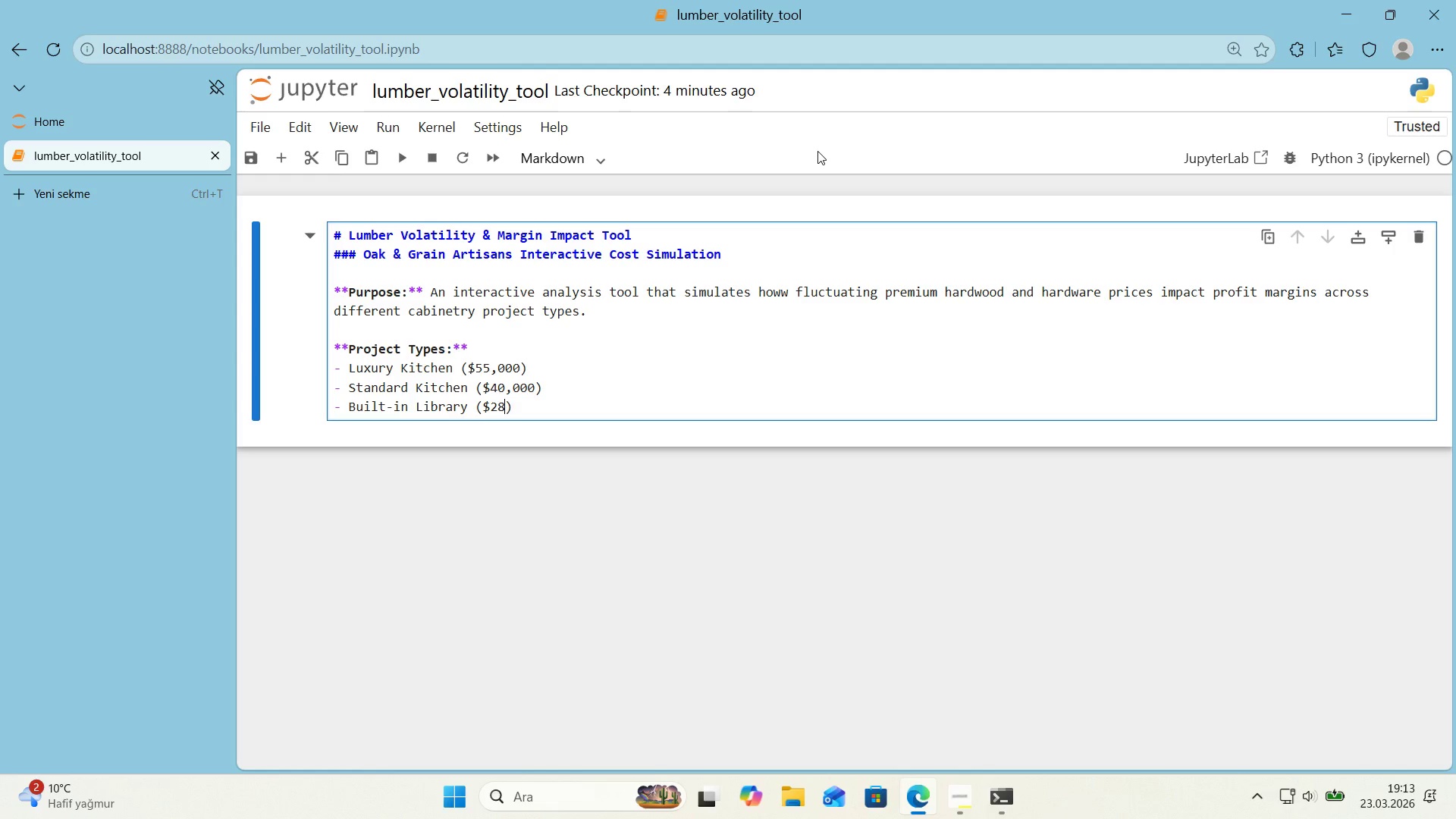 
key(Comma)
 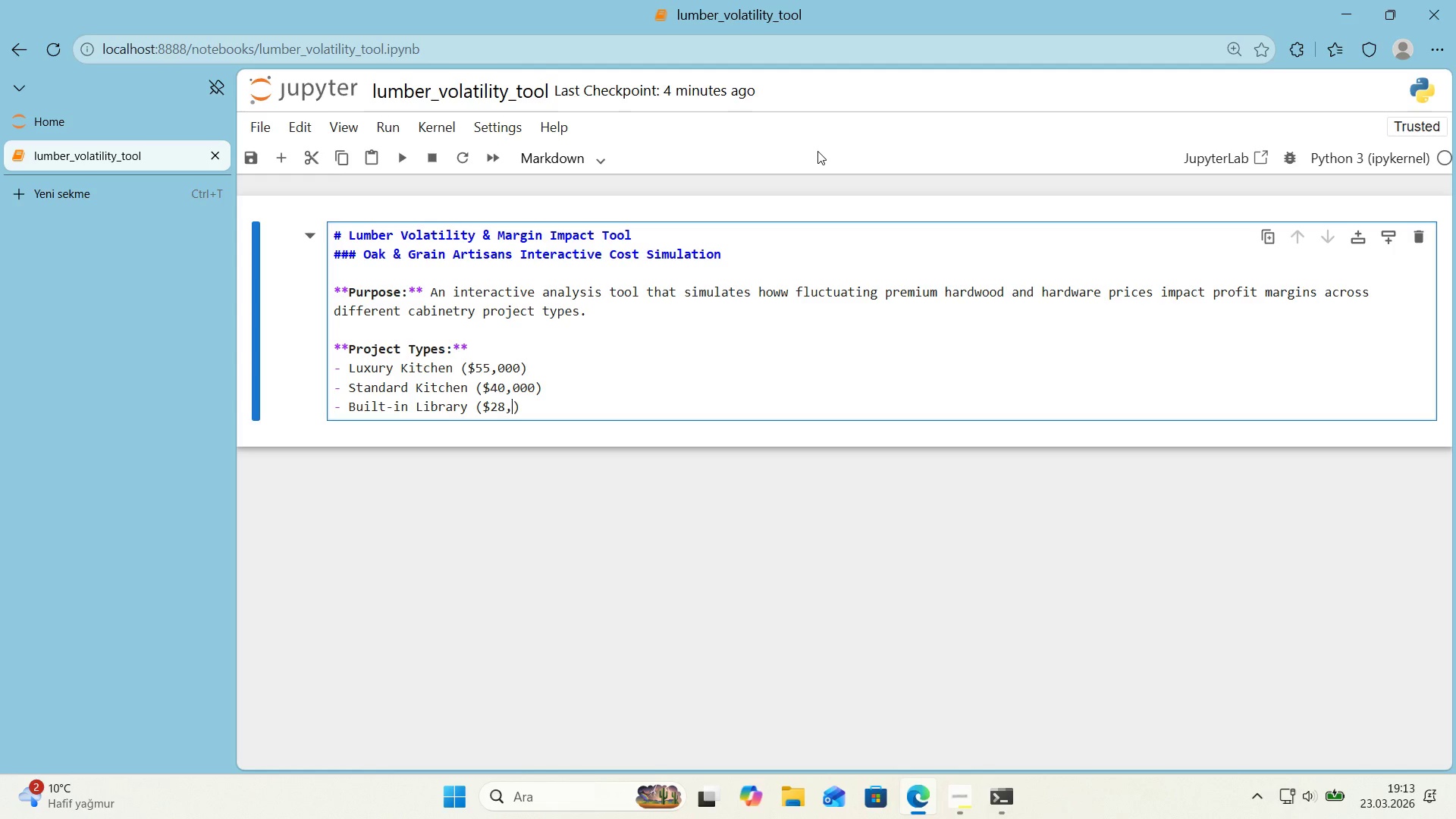 
key(Numpad0)
 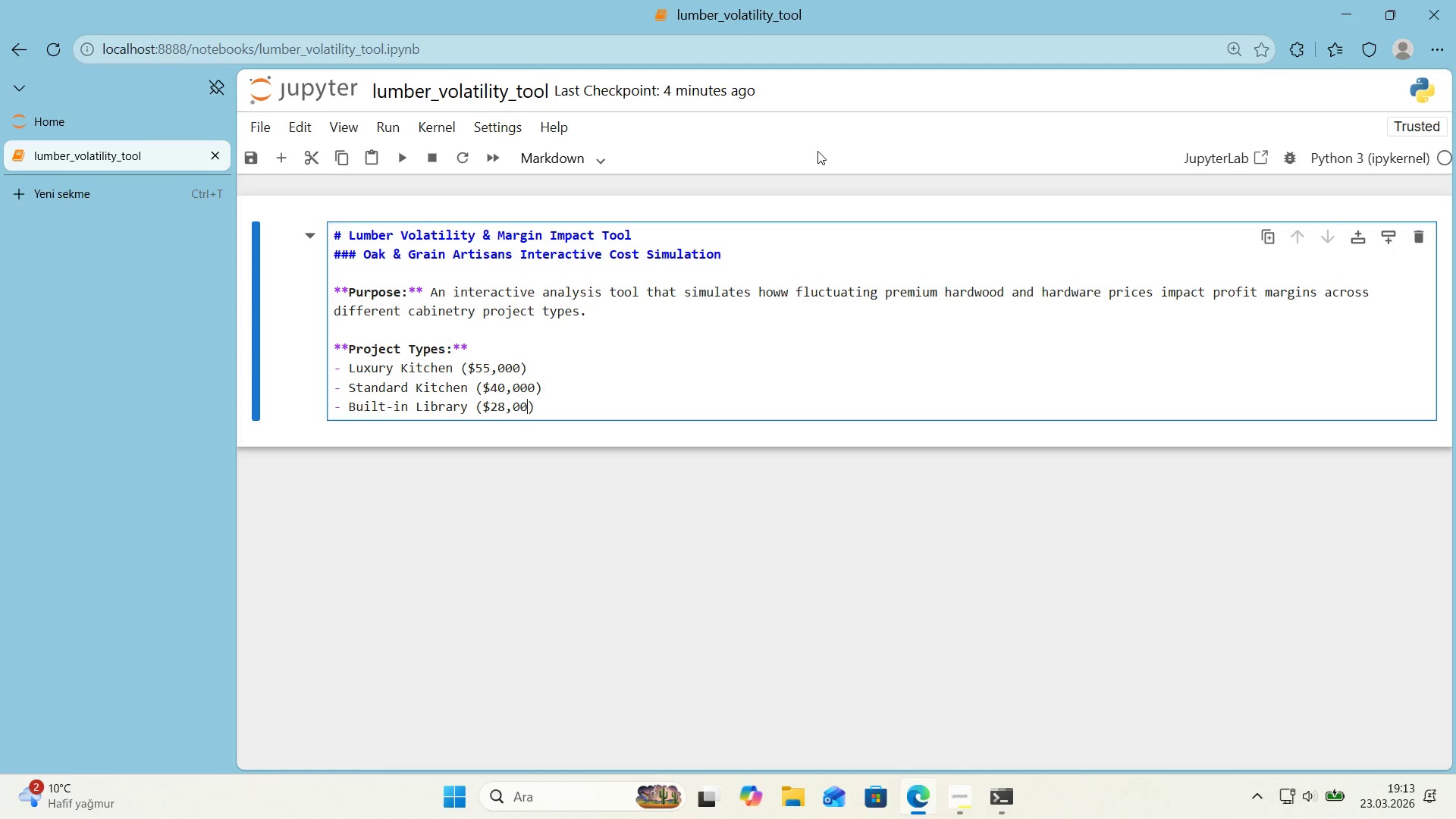 
key(Numpad0)
 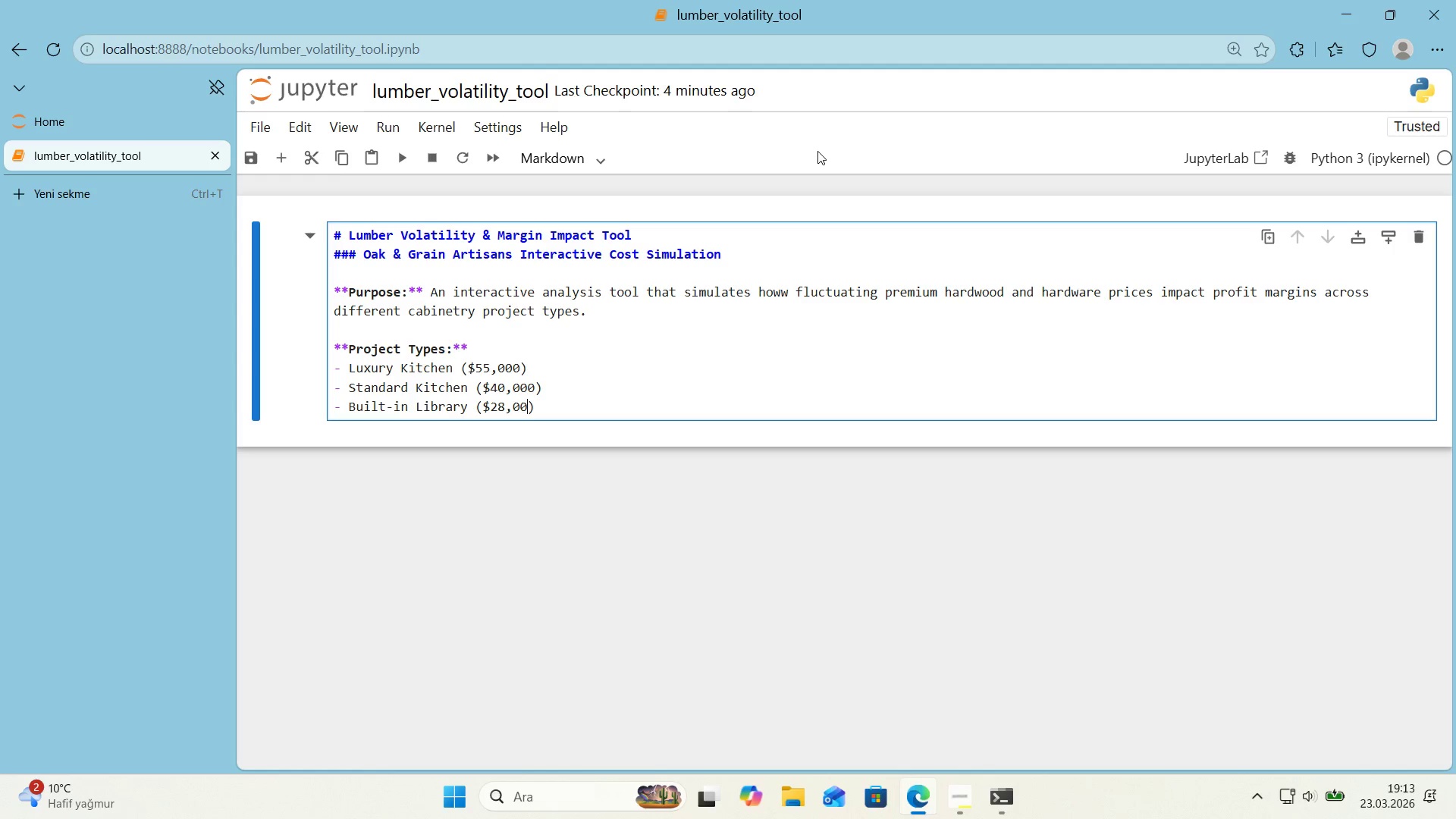 
key(Numpad0)
 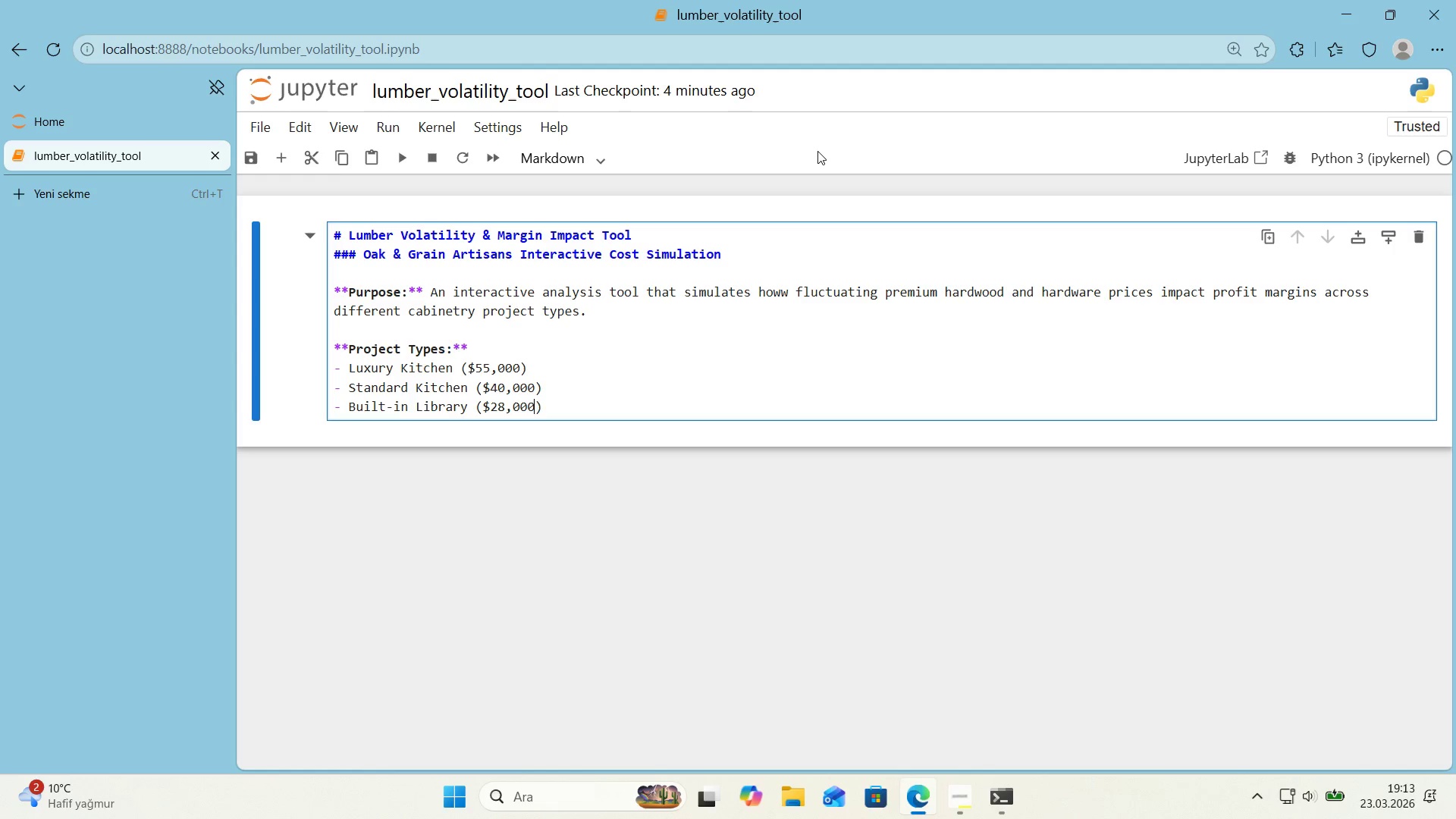 
key(ArrowRight)
 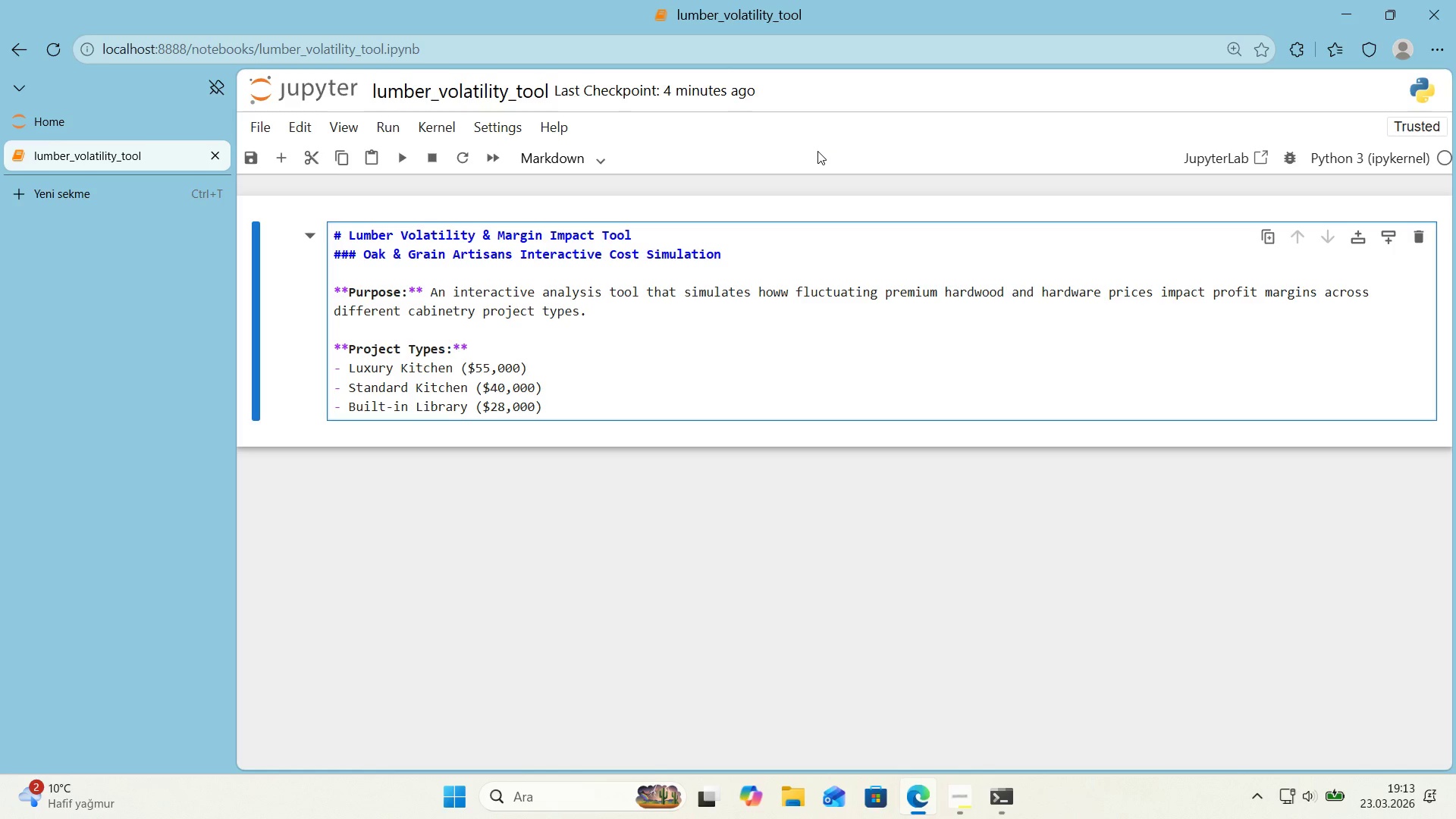 
wait(13.45)
 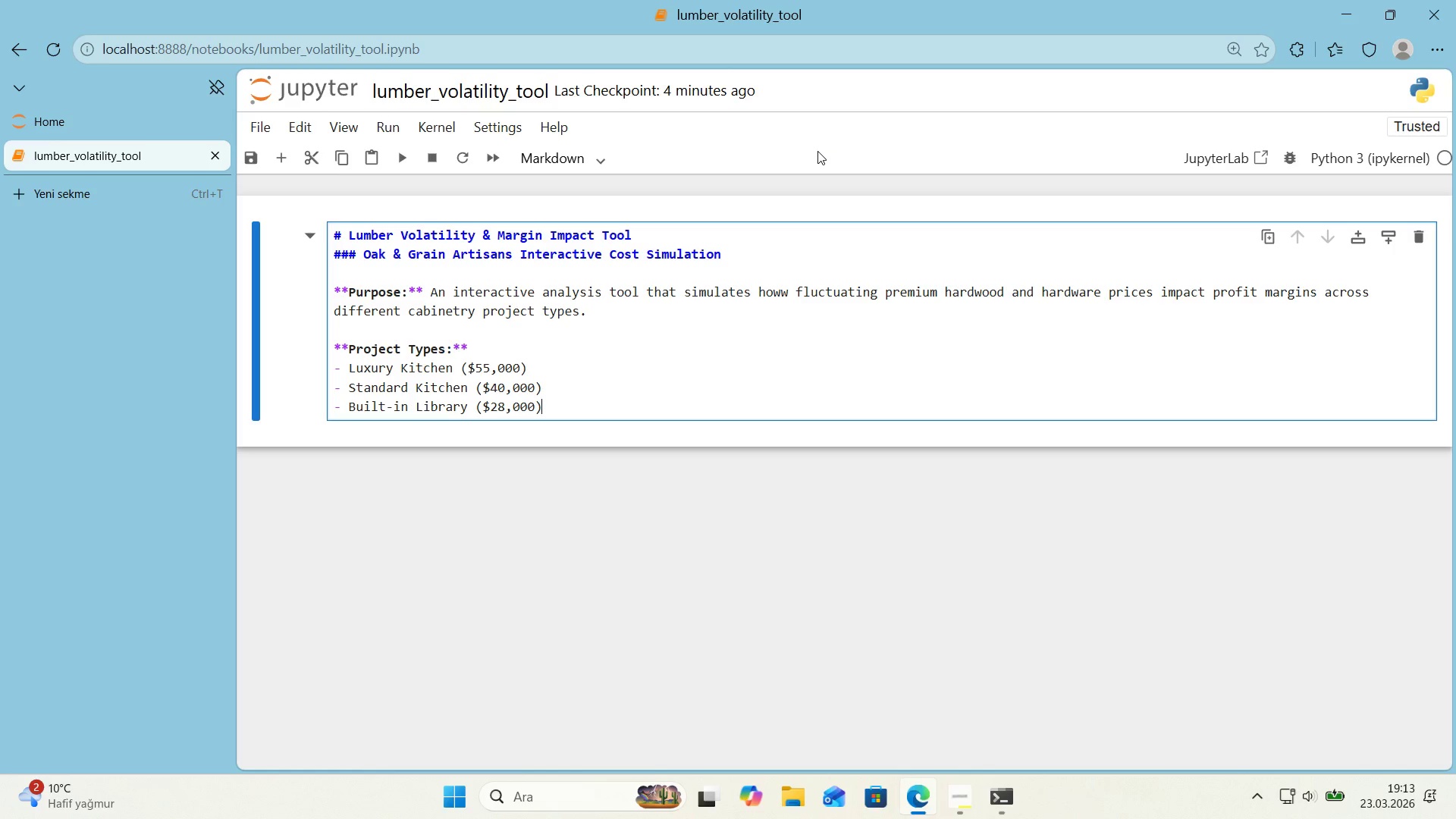 
key(Shift+Enter)
 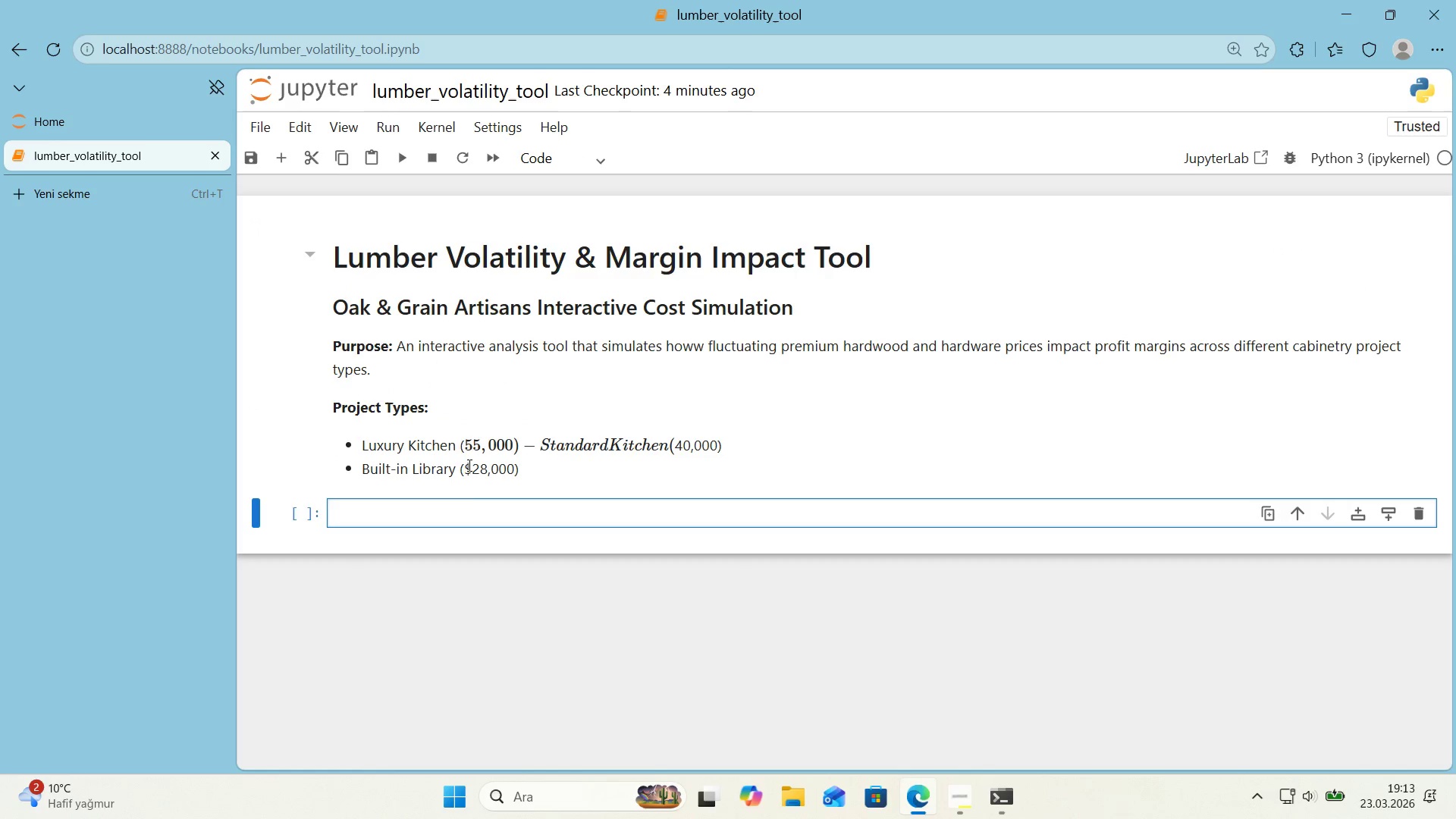 
left_click([468, 519])
 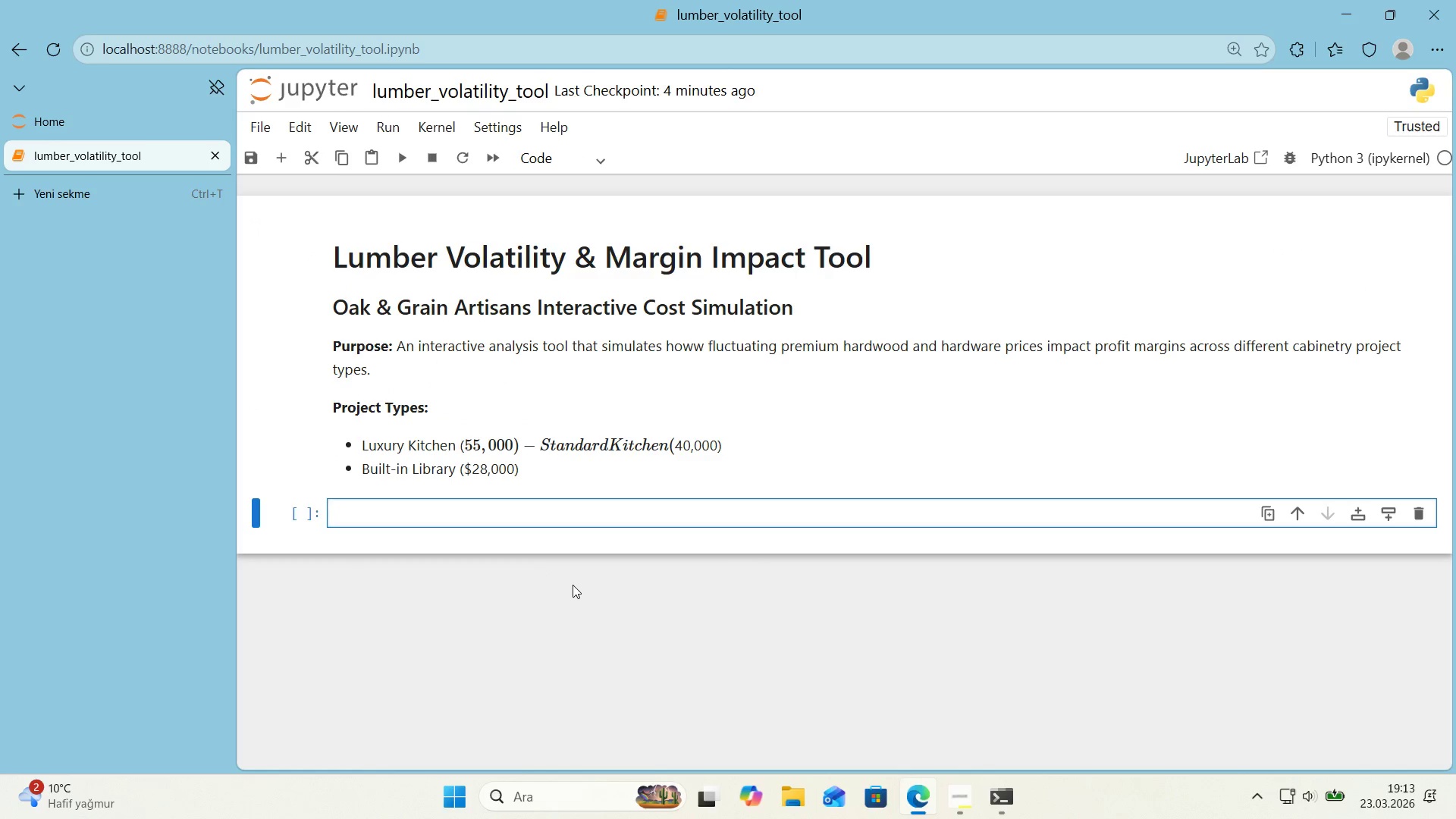 
scroll: coordinate [573, 585], scroll_direction: down, amount: 1.0
 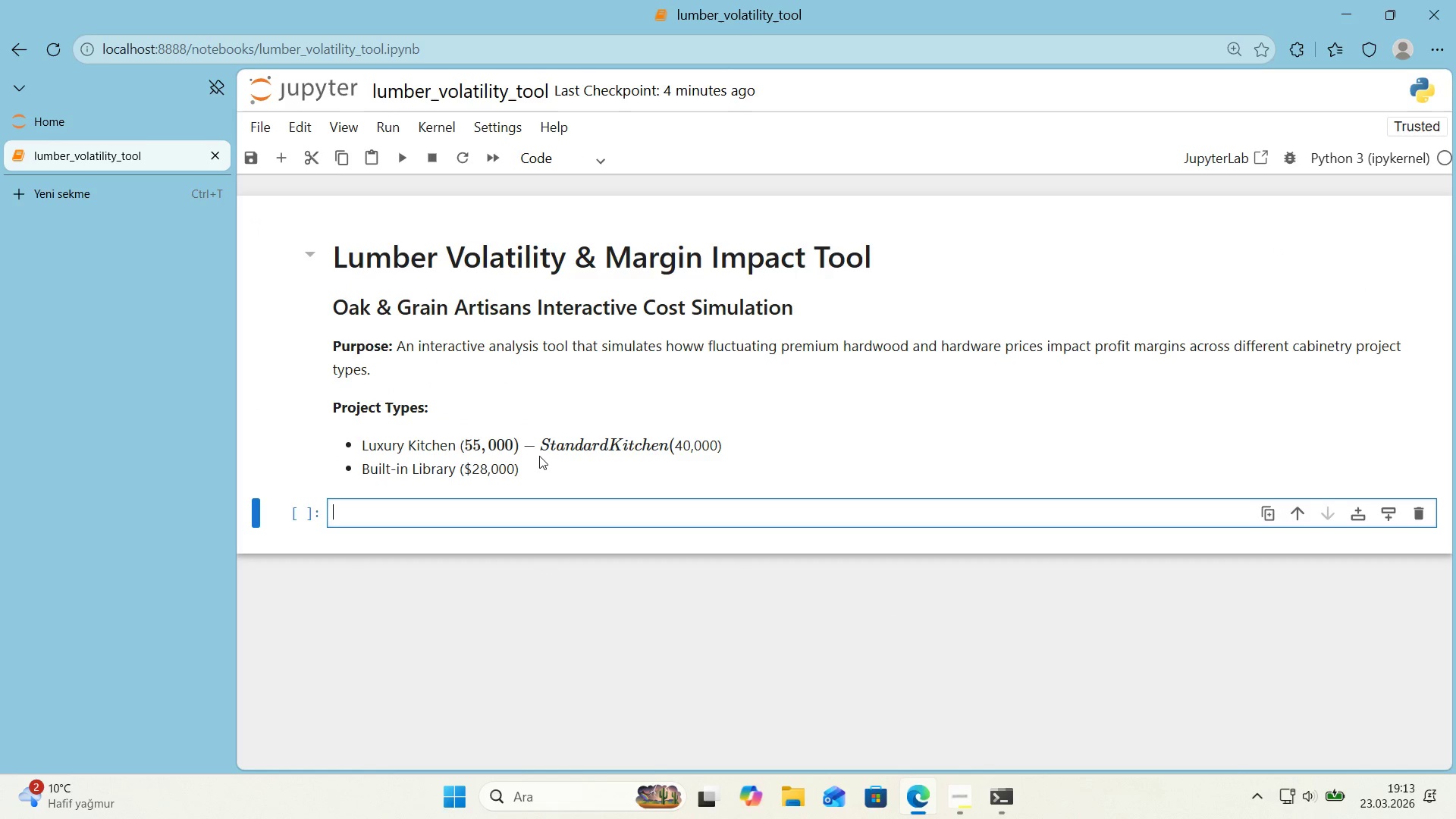 
double_click([544, 445])
 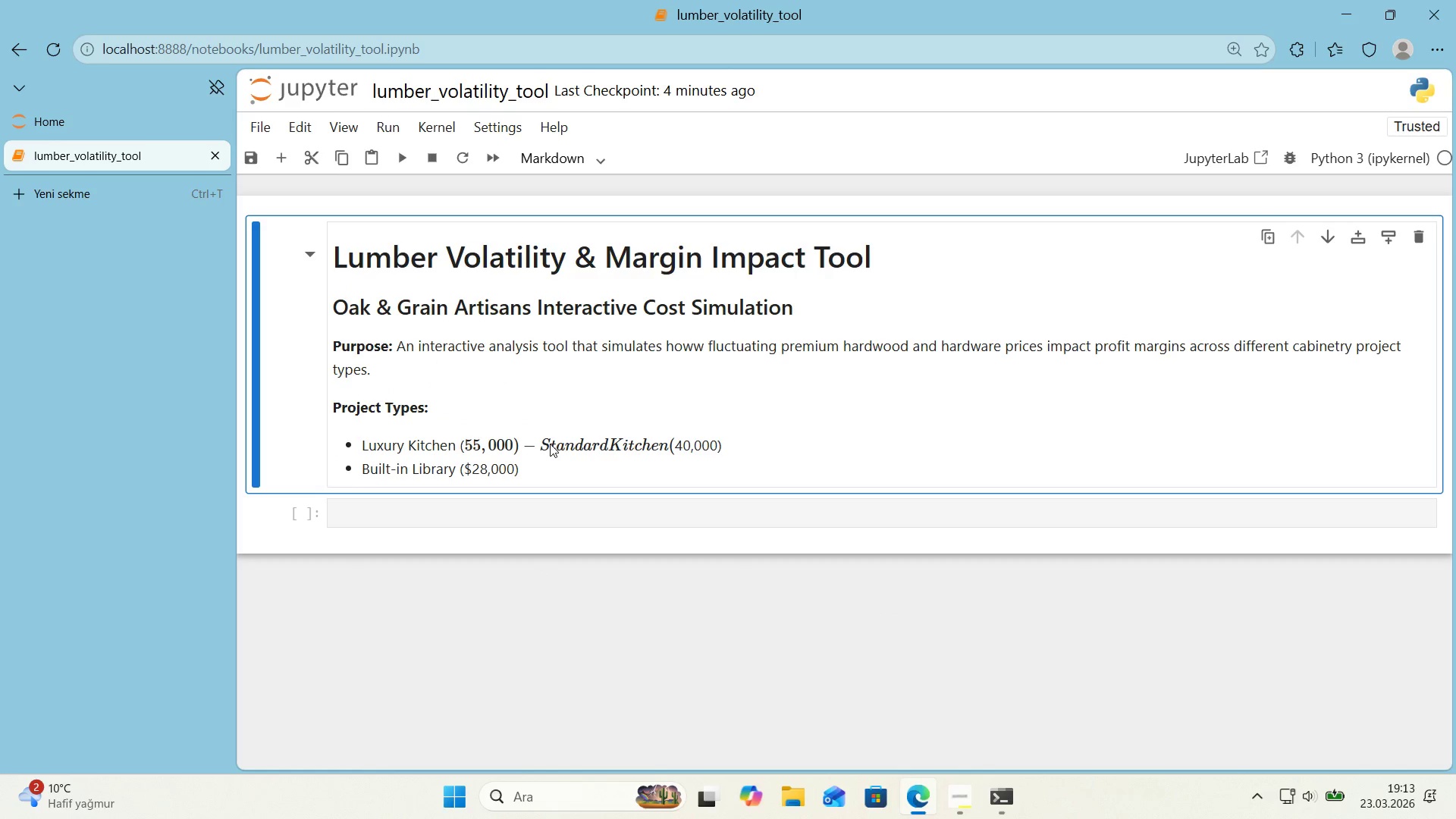 
double_click([550, 444])
 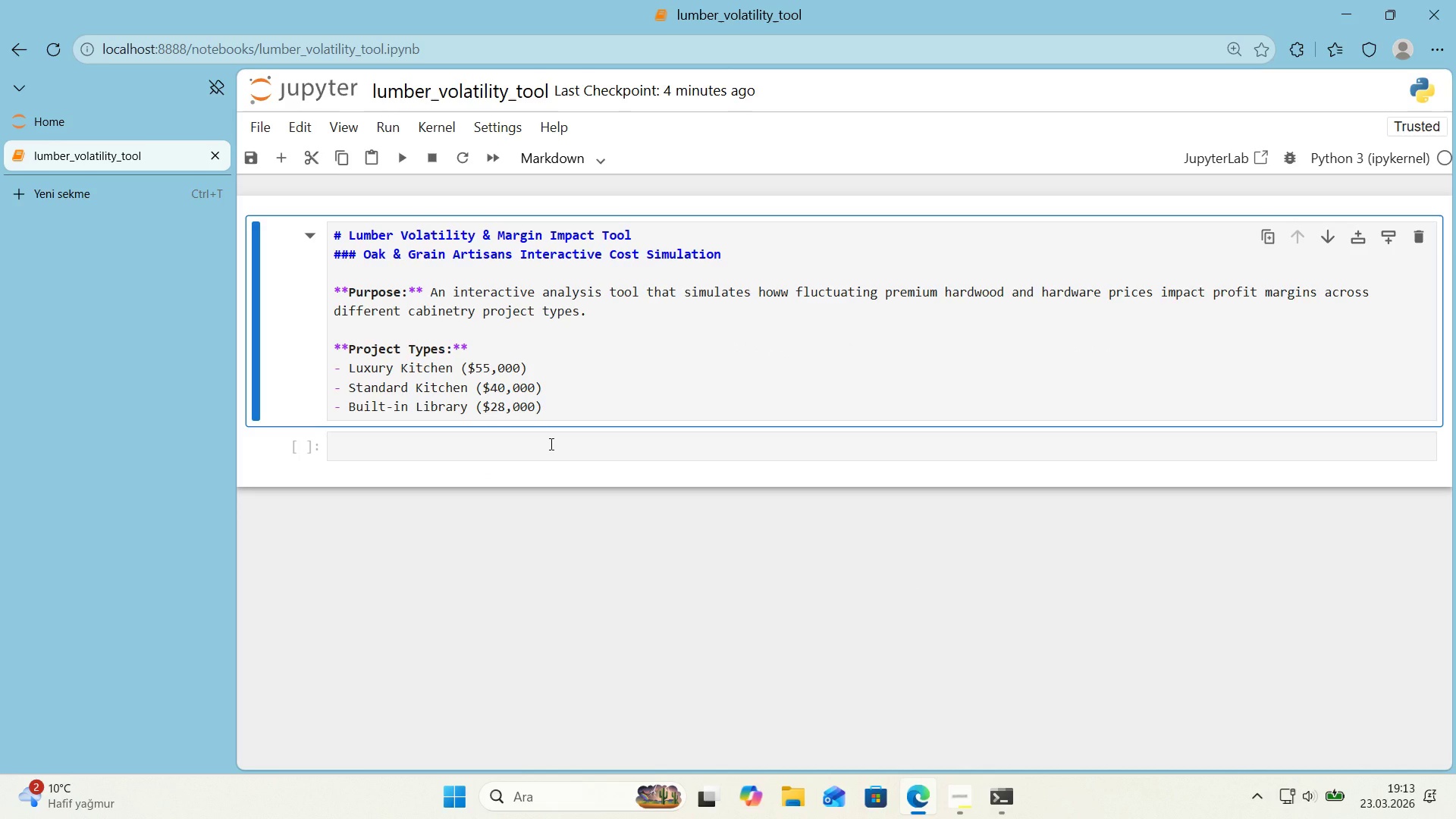 
left_click([543, 364])
 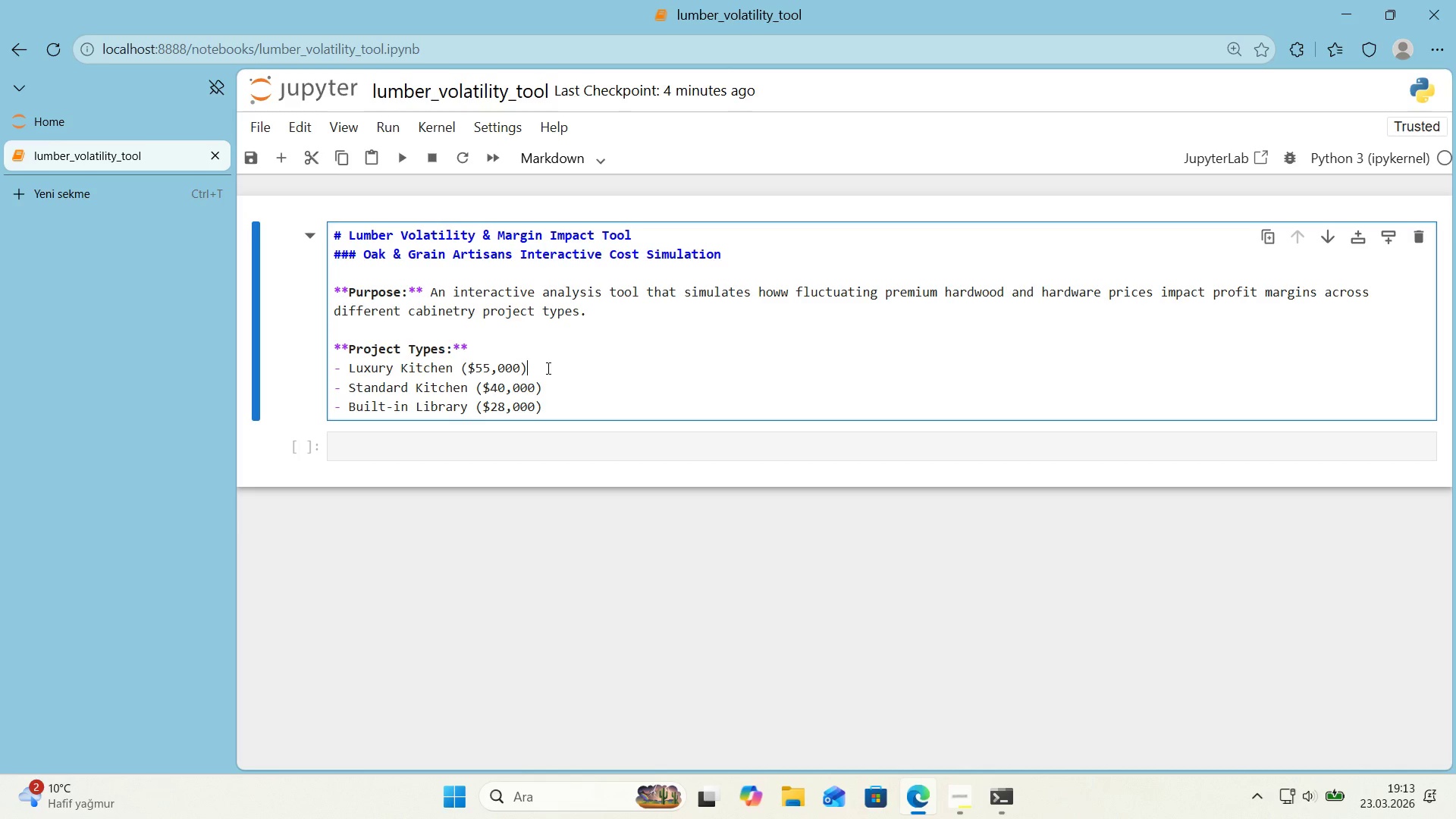 
wait(6.77)
 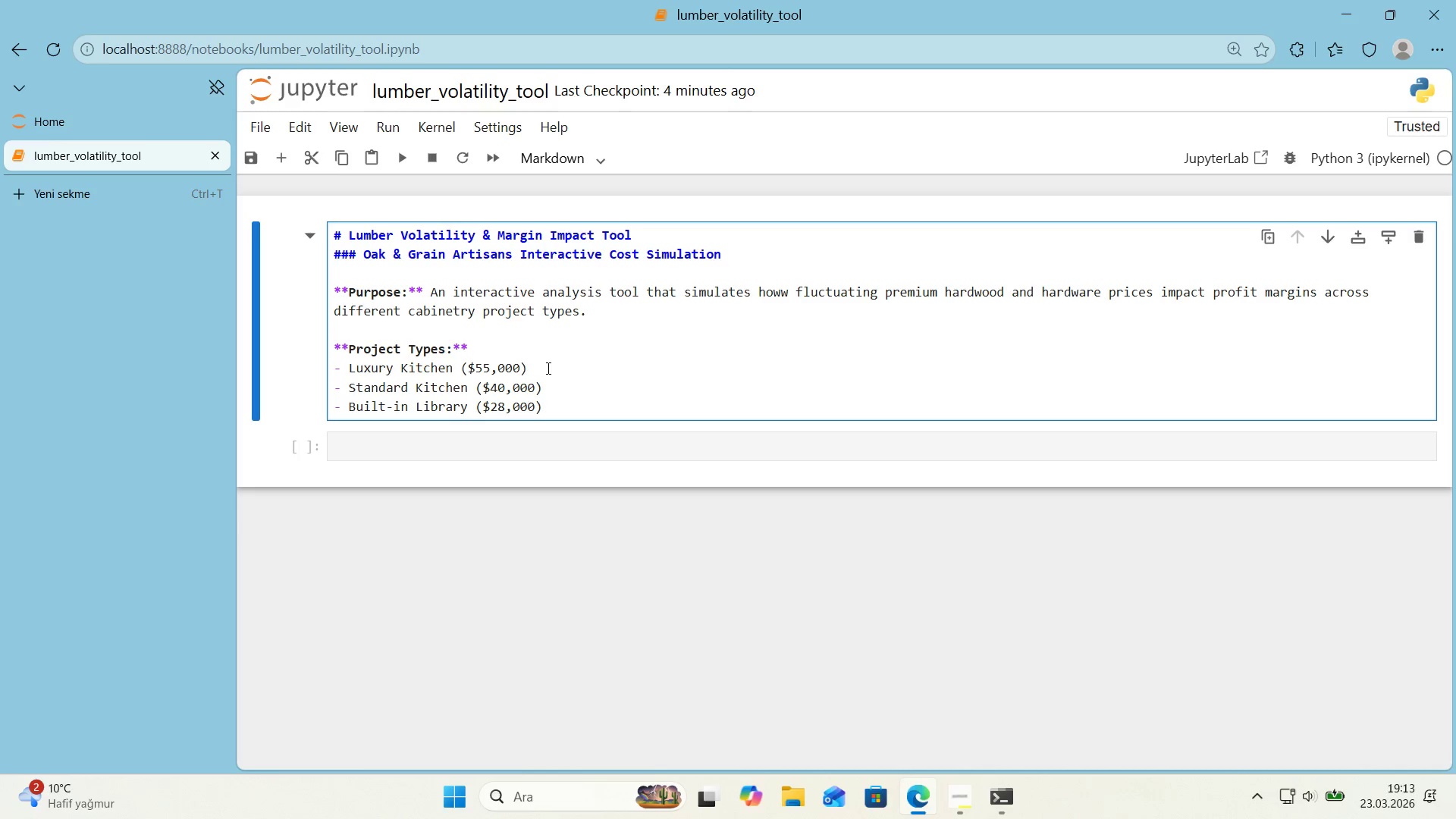 
key(Shift+Enter)
 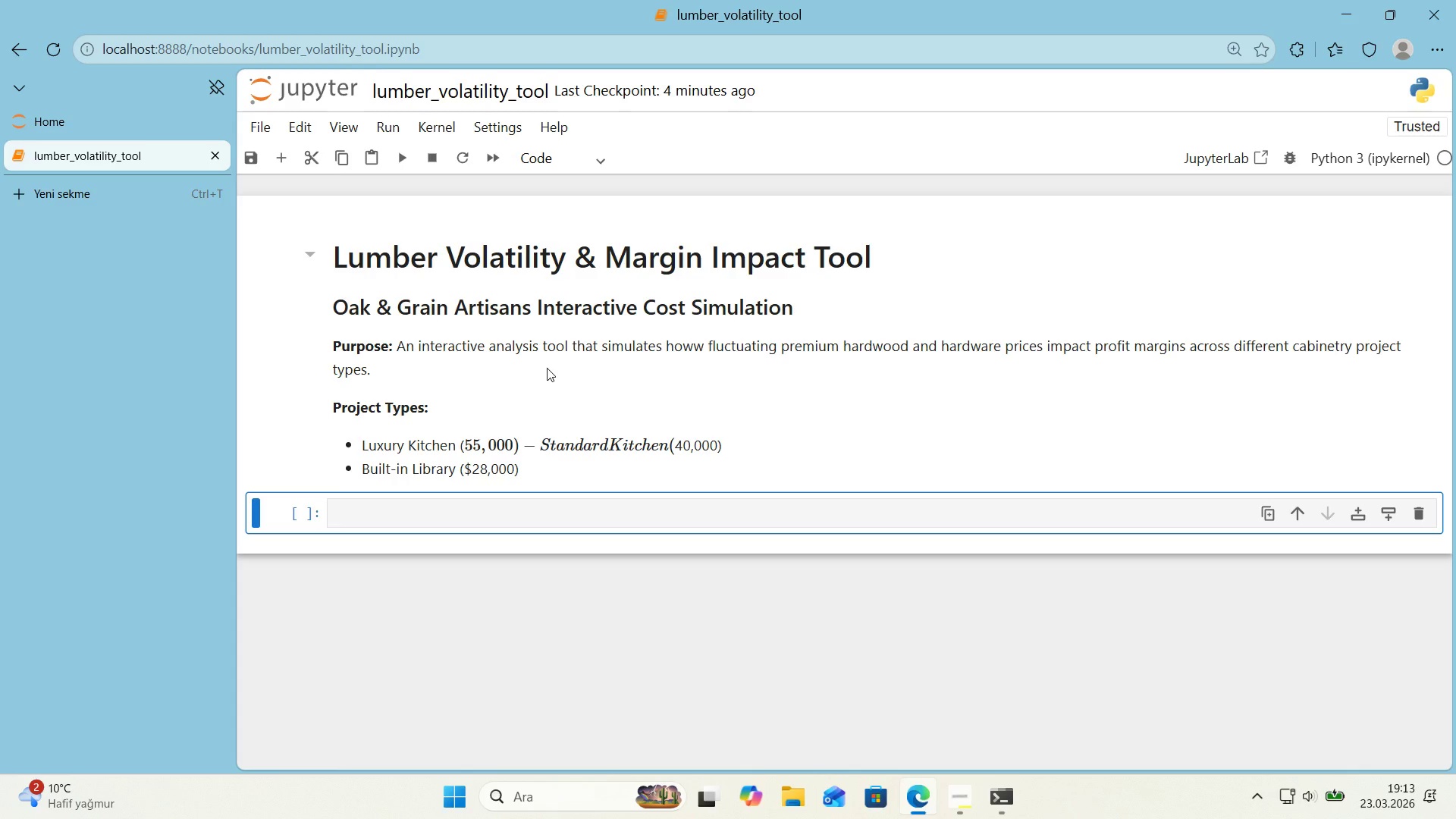 
hold_key(key=ShiftLeft, duration=0.39)
 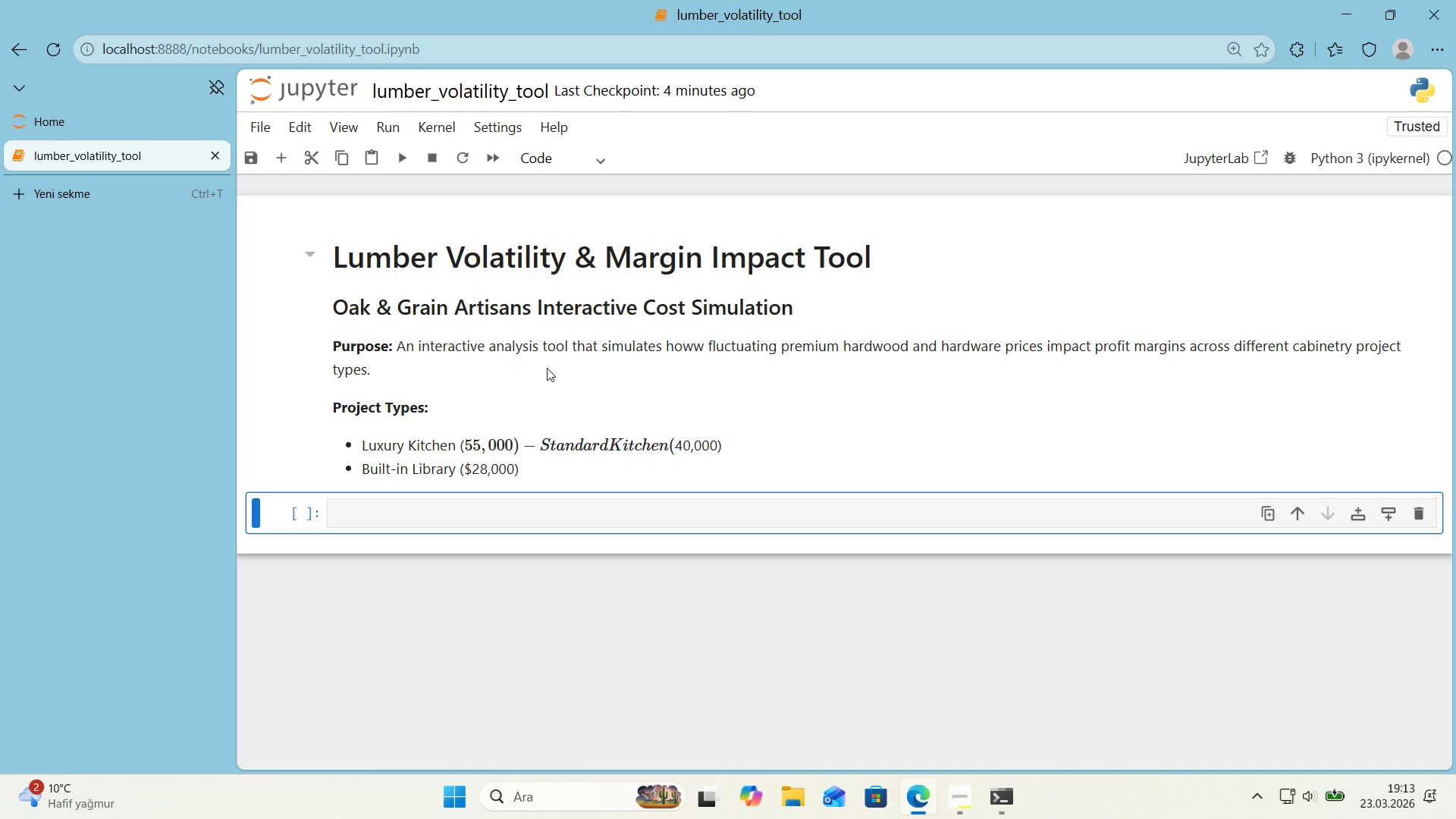 
key(Enter)
 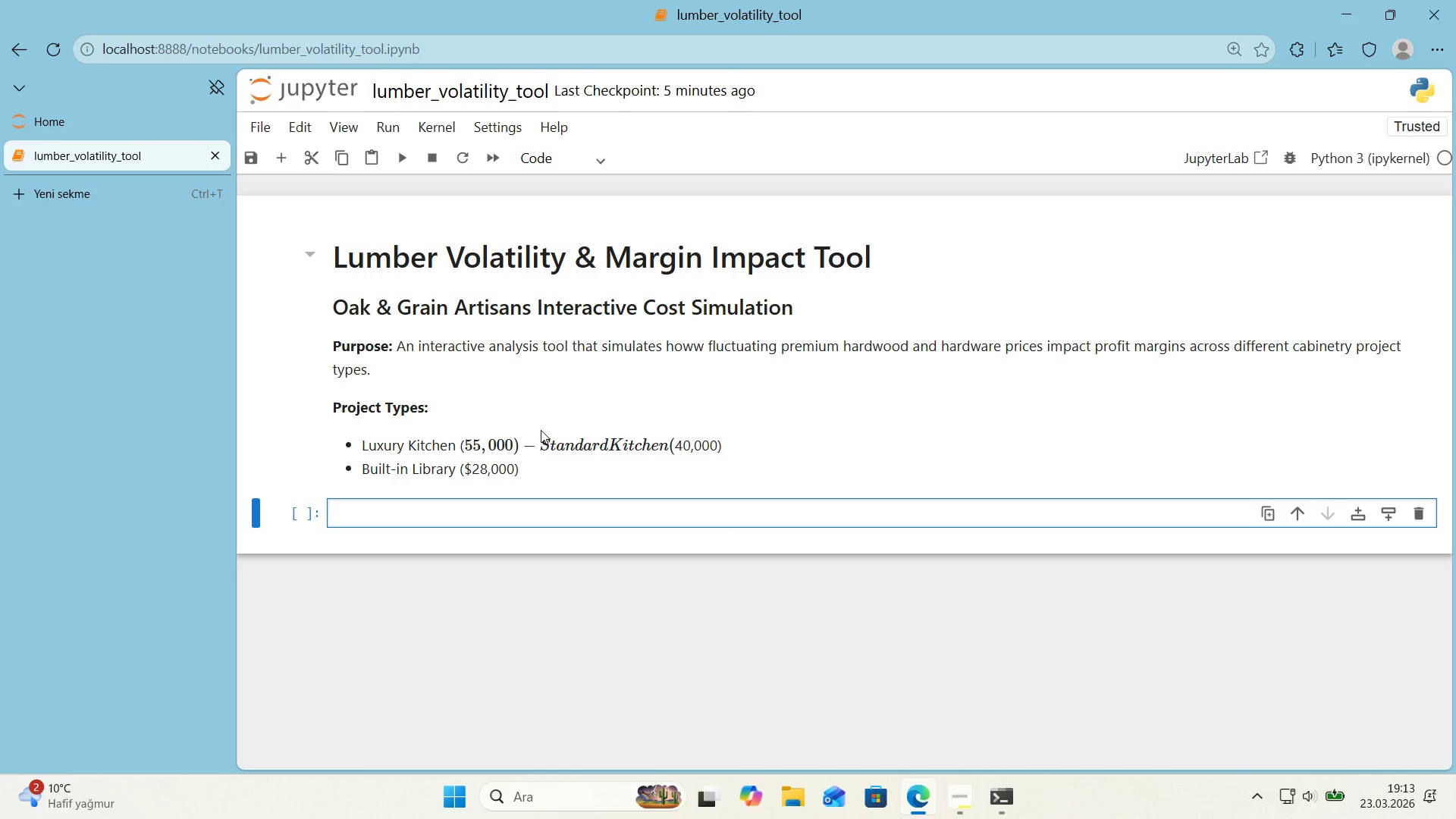 
double_click([538, 442])
 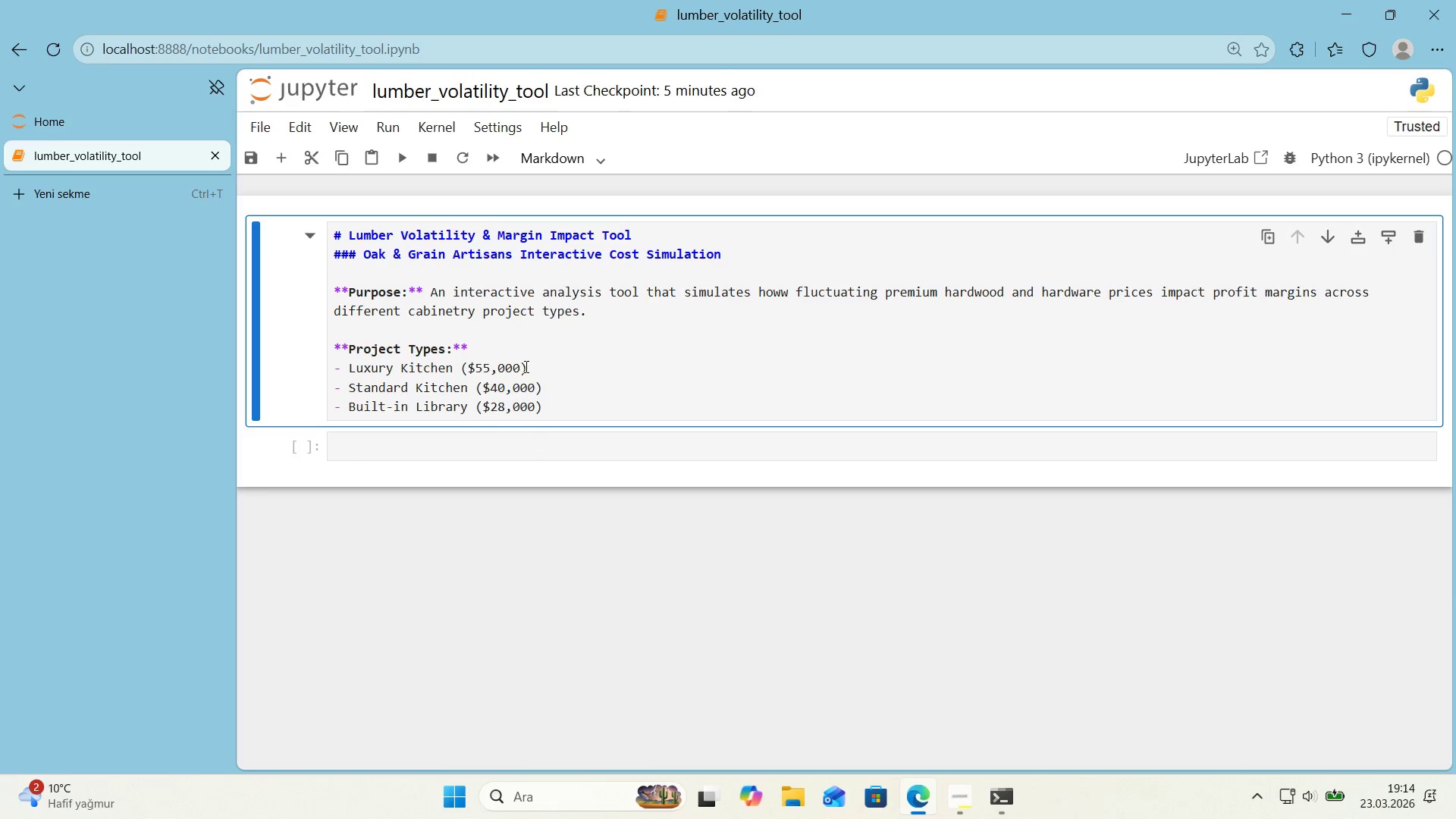 
key(Enter)
 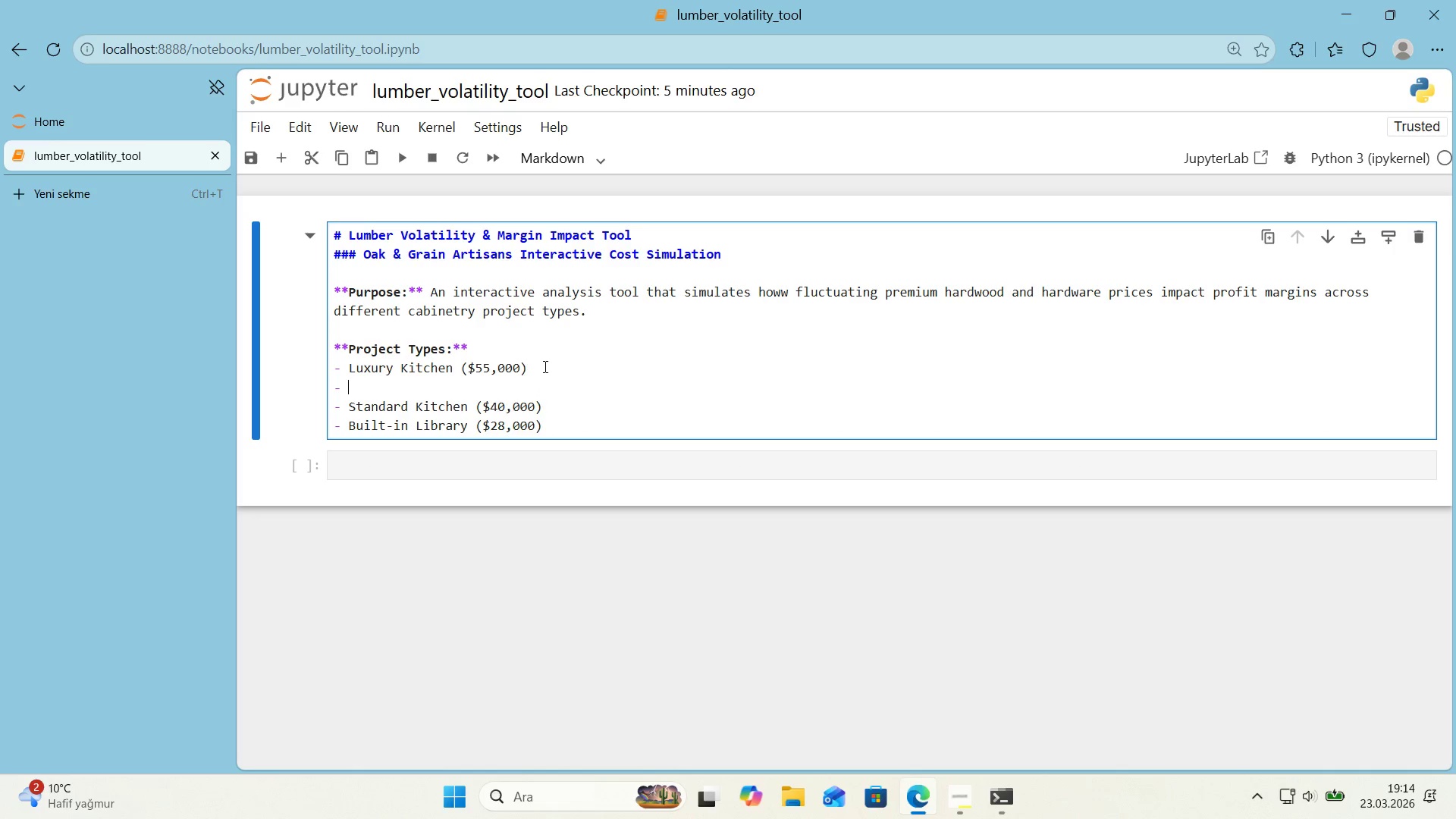 
key(Shift+Enter)
 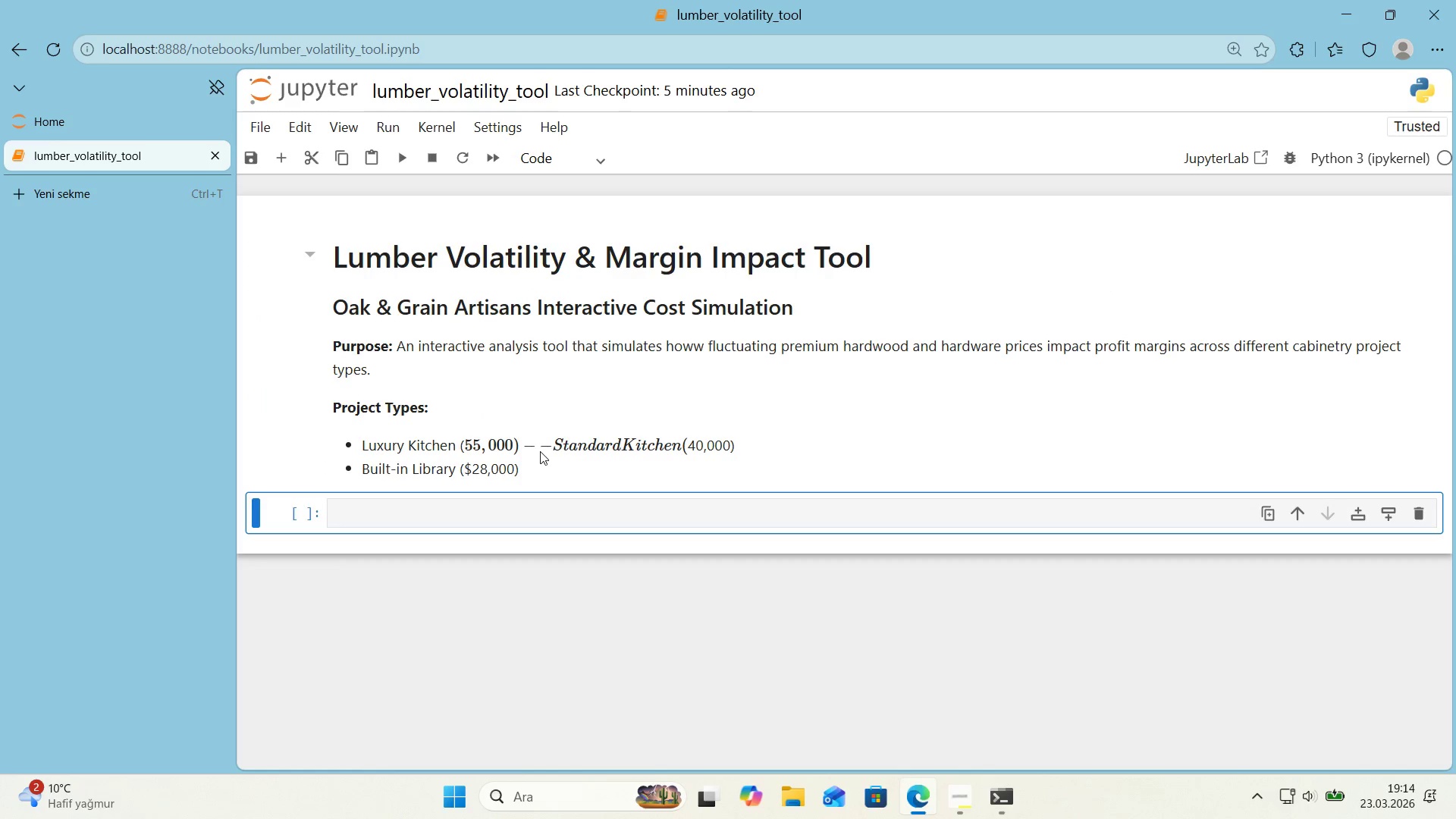 
double_click([535, 447])
 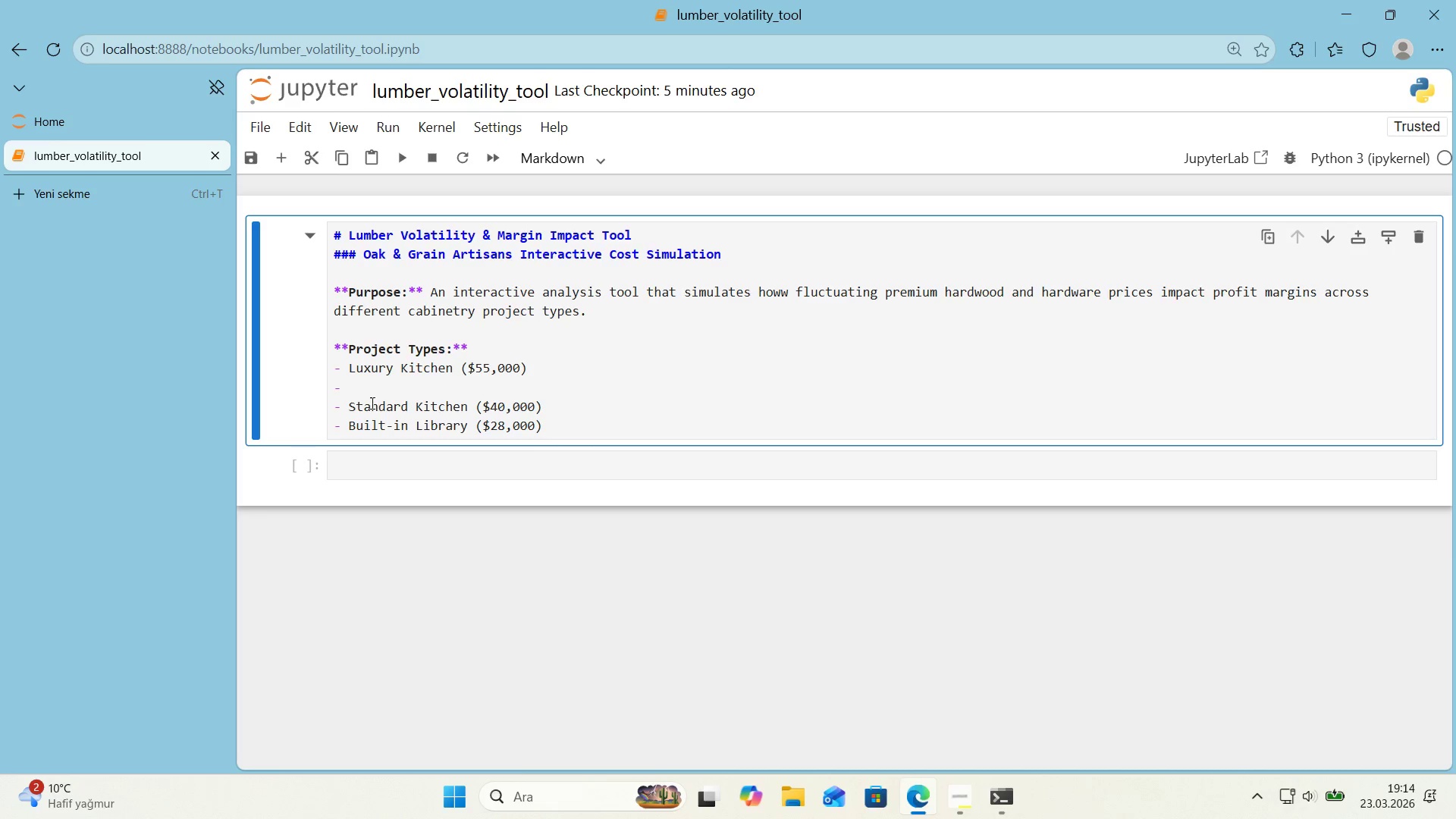 
left_click([366, 396])
 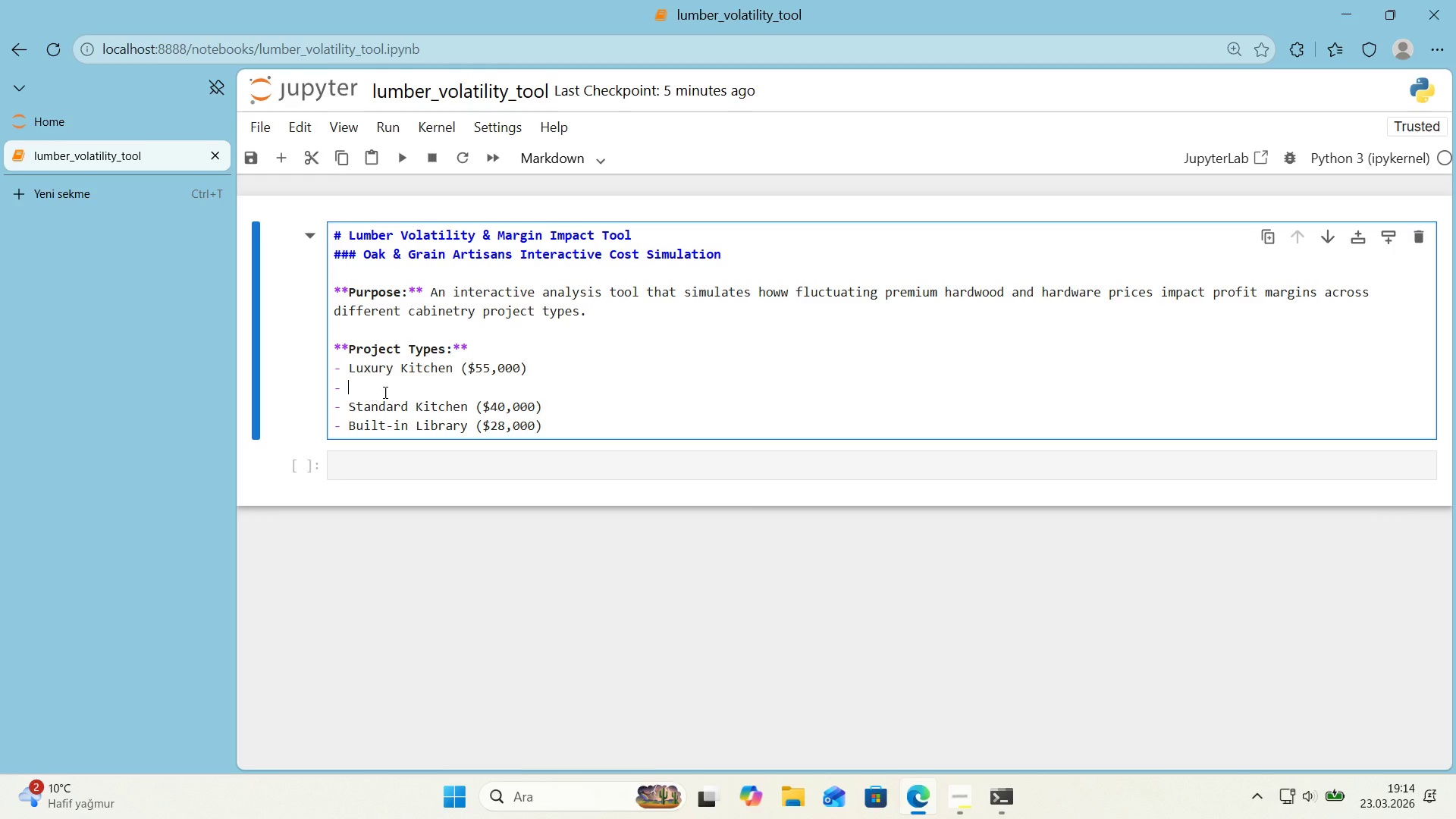 
key(Backspace)
 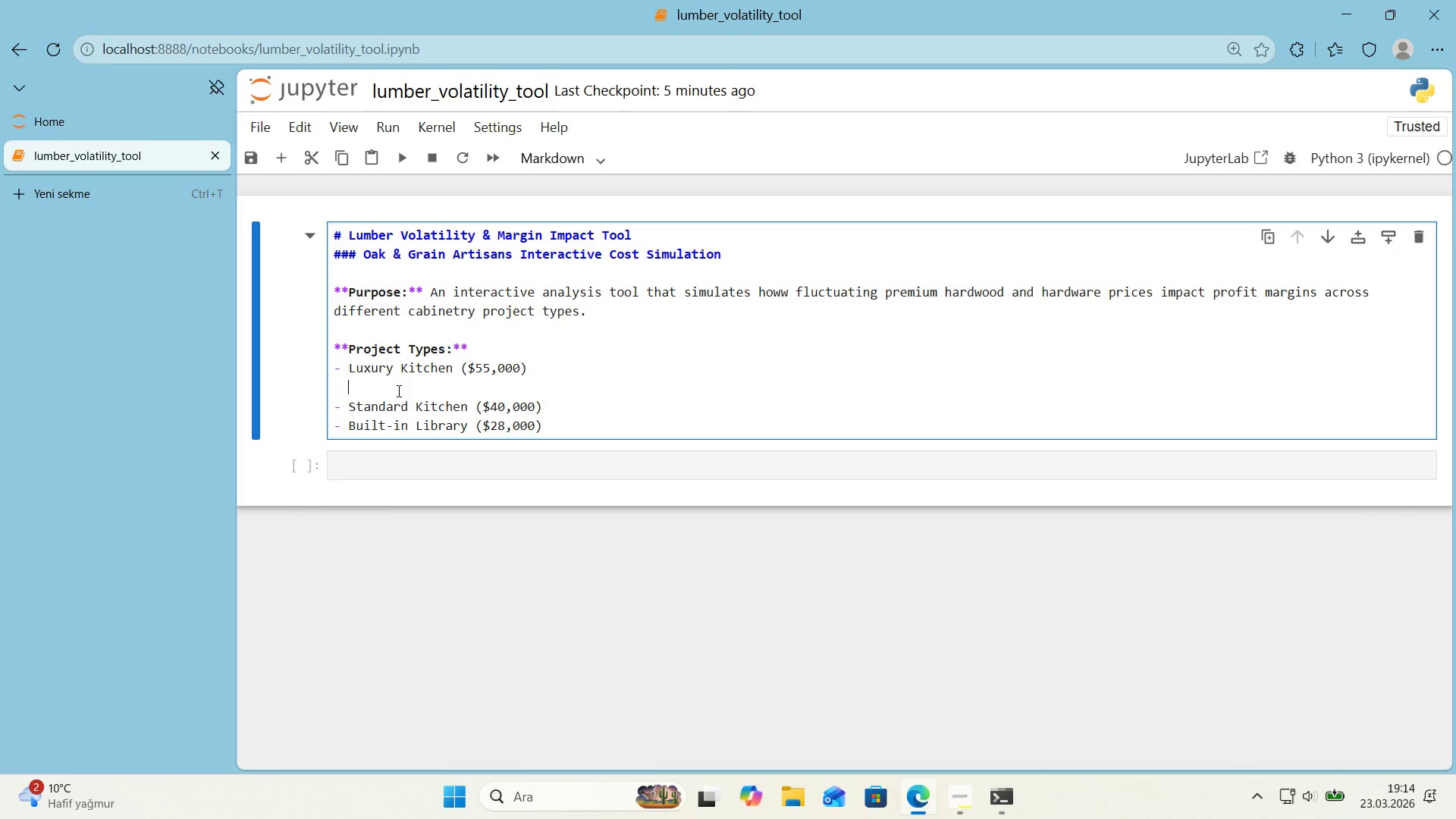 
key(Backspace)
 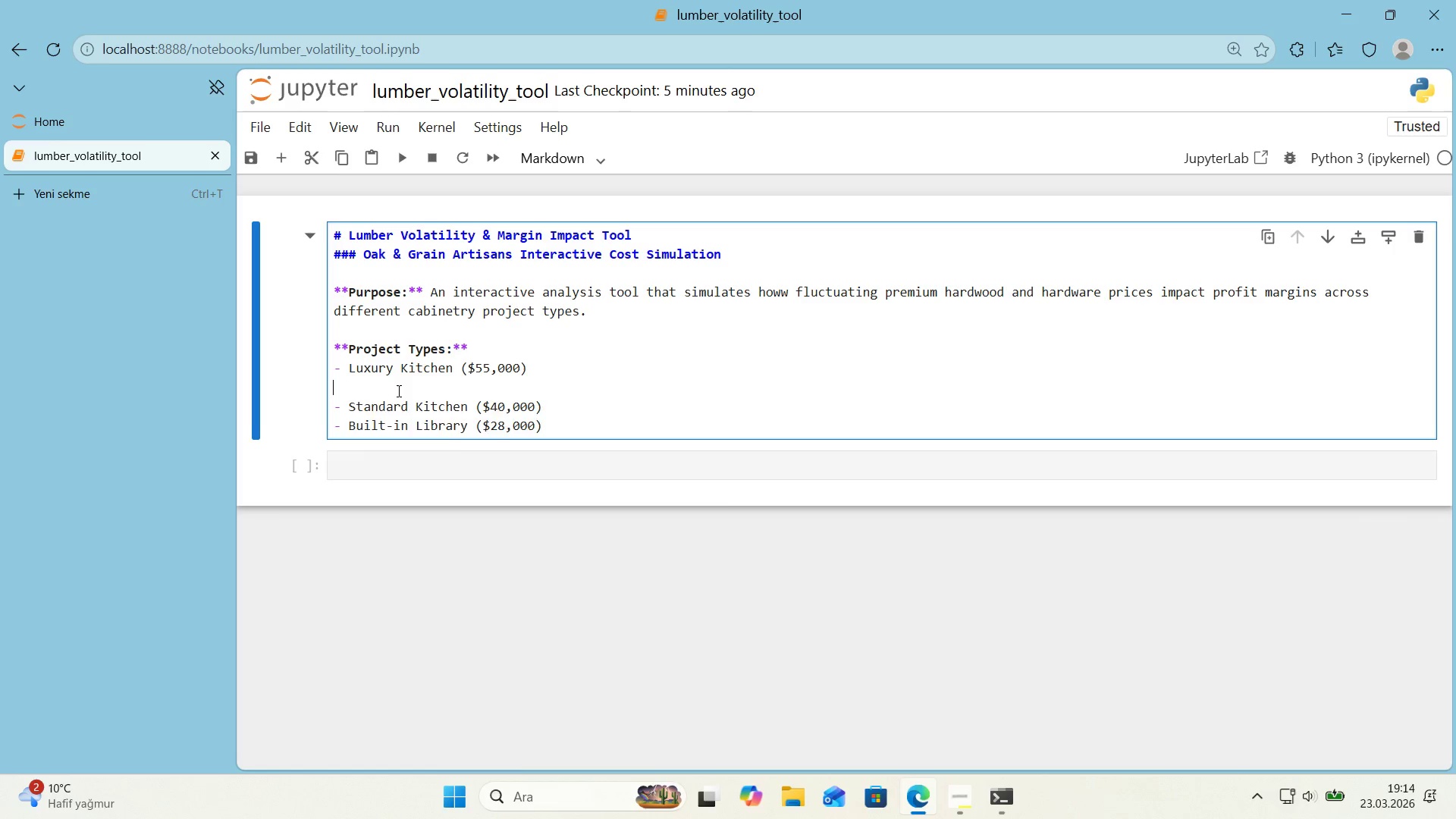 
key(Backspace)
 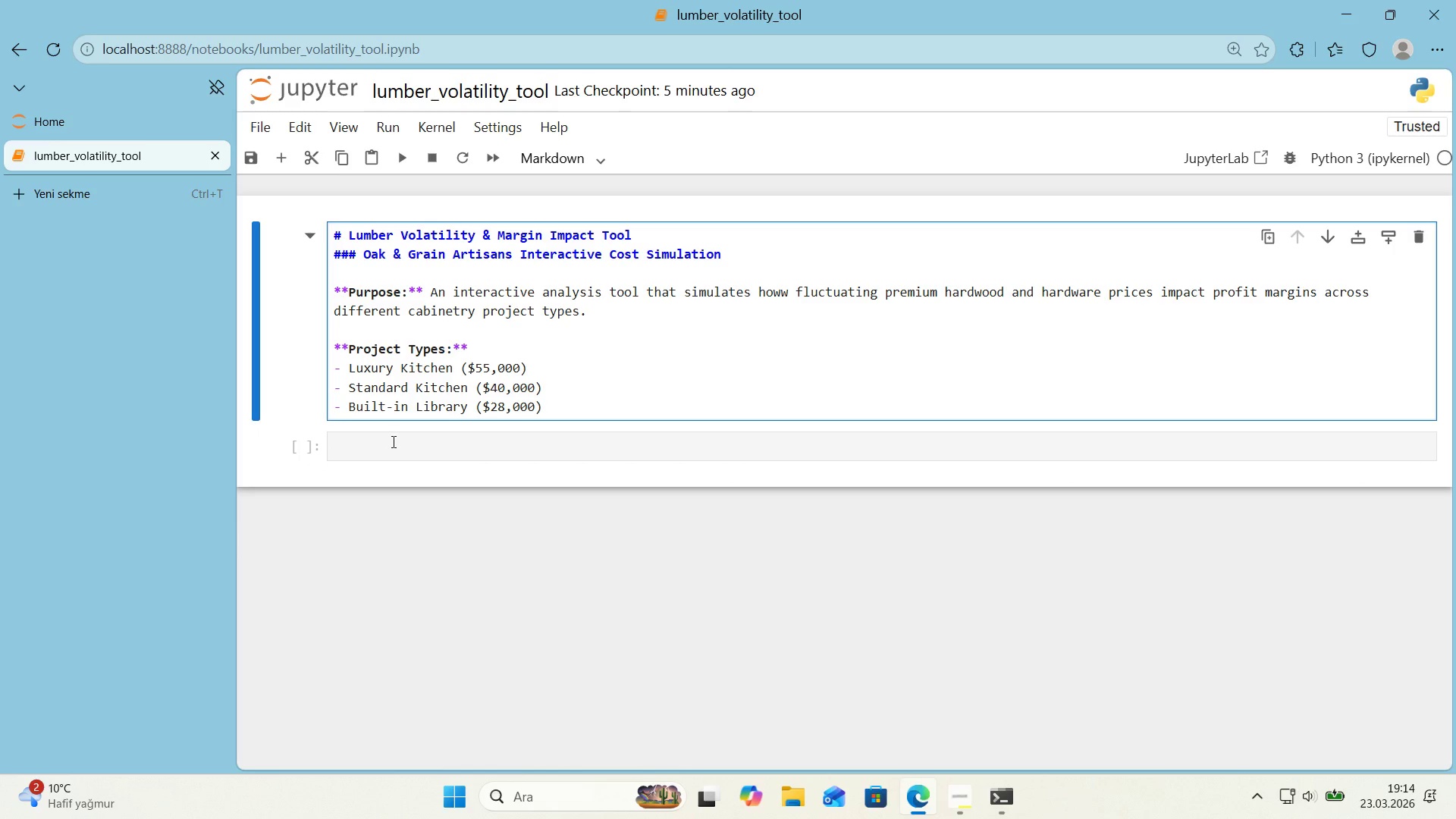 
wait(10.78)
 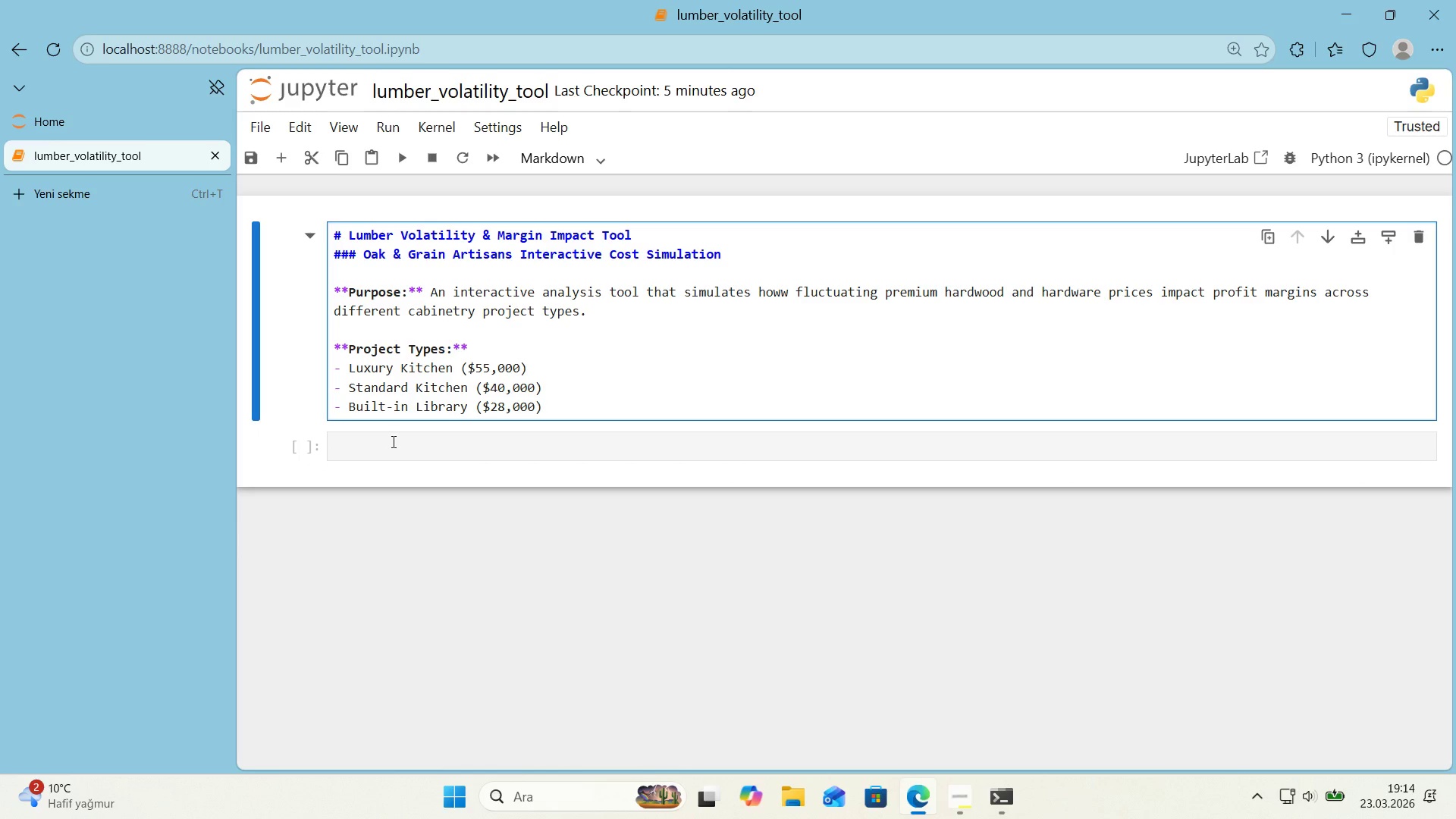 
left_click([558, 408])
 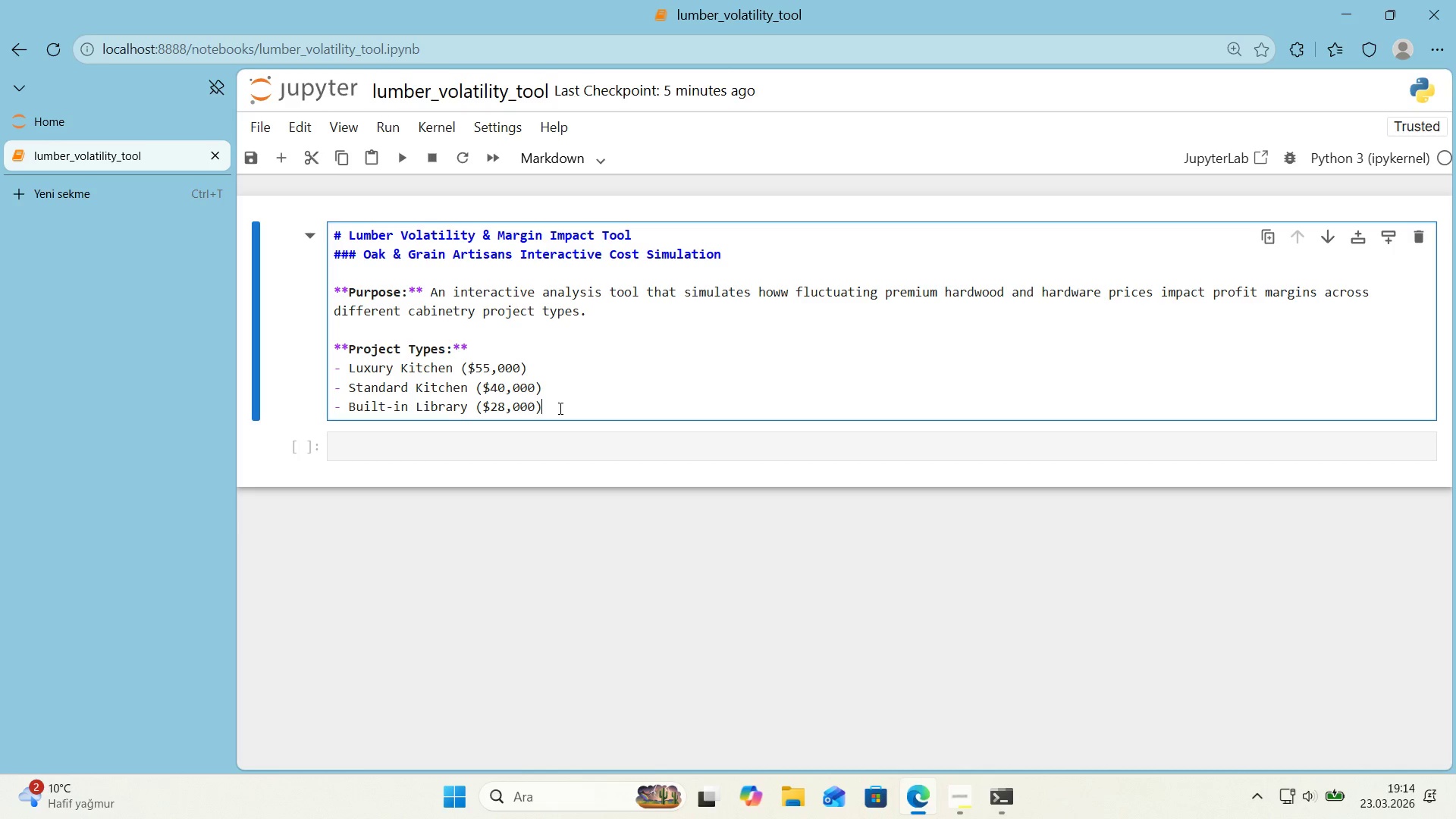 
key(Shift+Enter)
 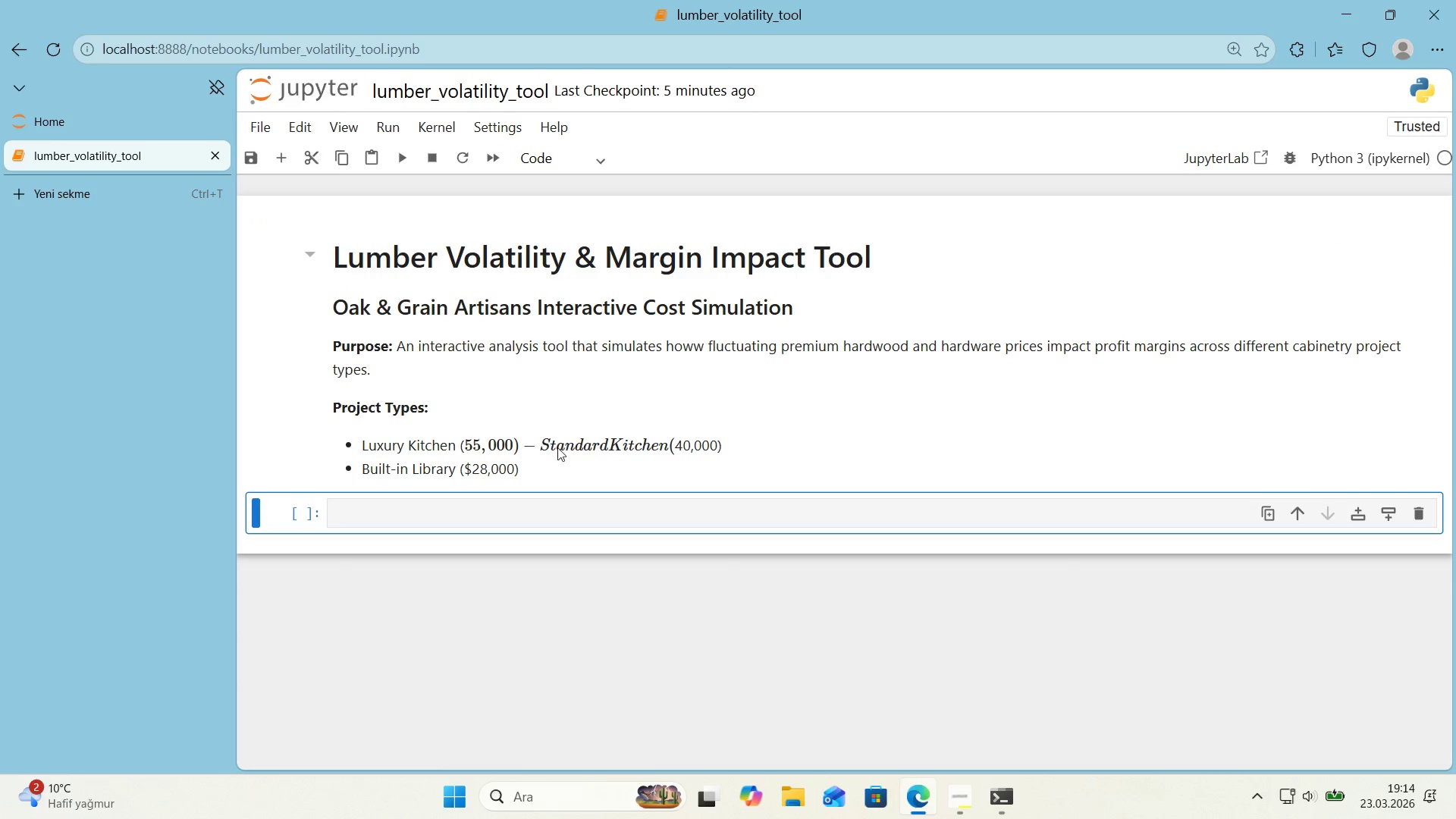 
double_click([560, 457])
 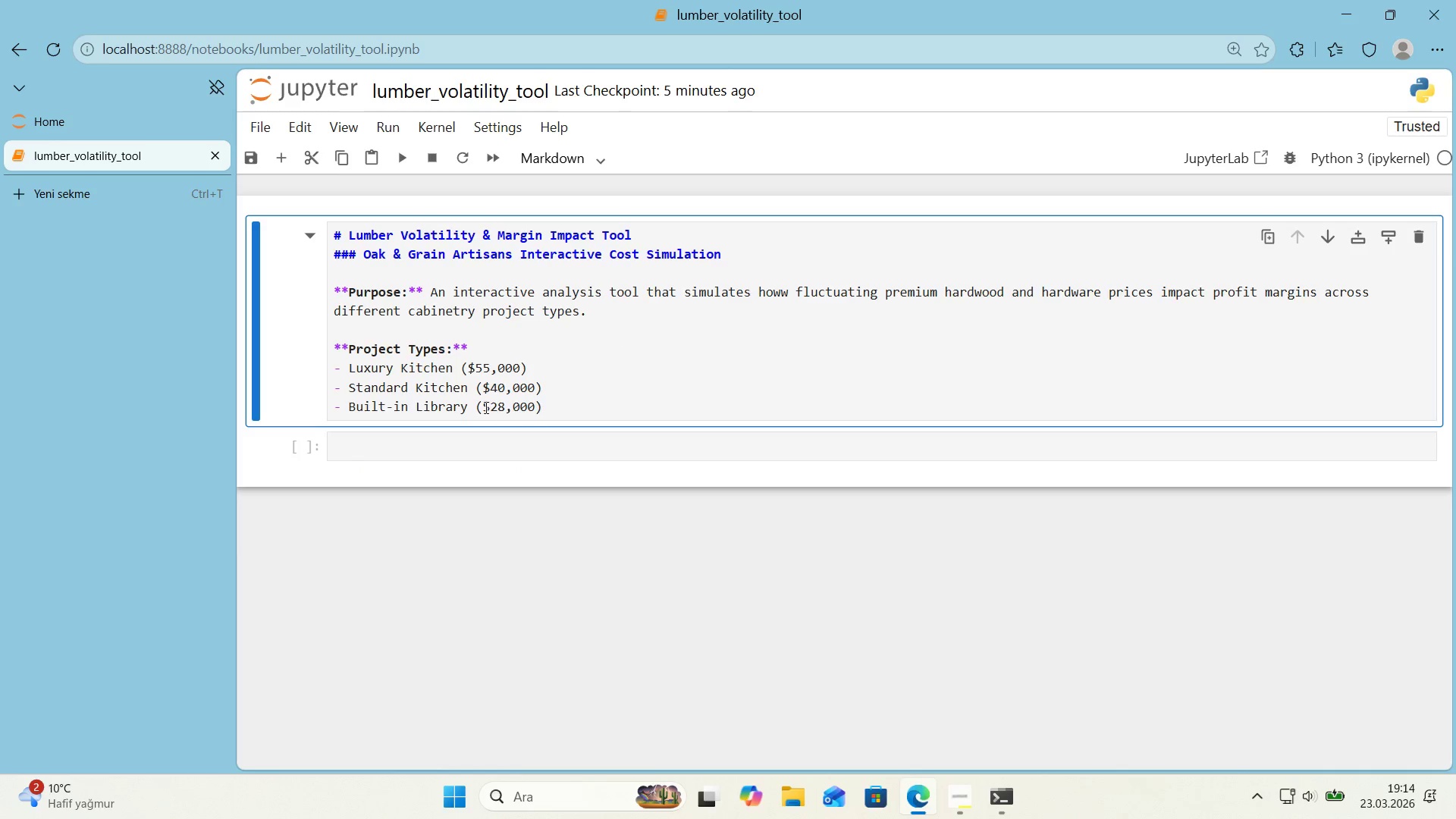 
left_click([482, 395])
 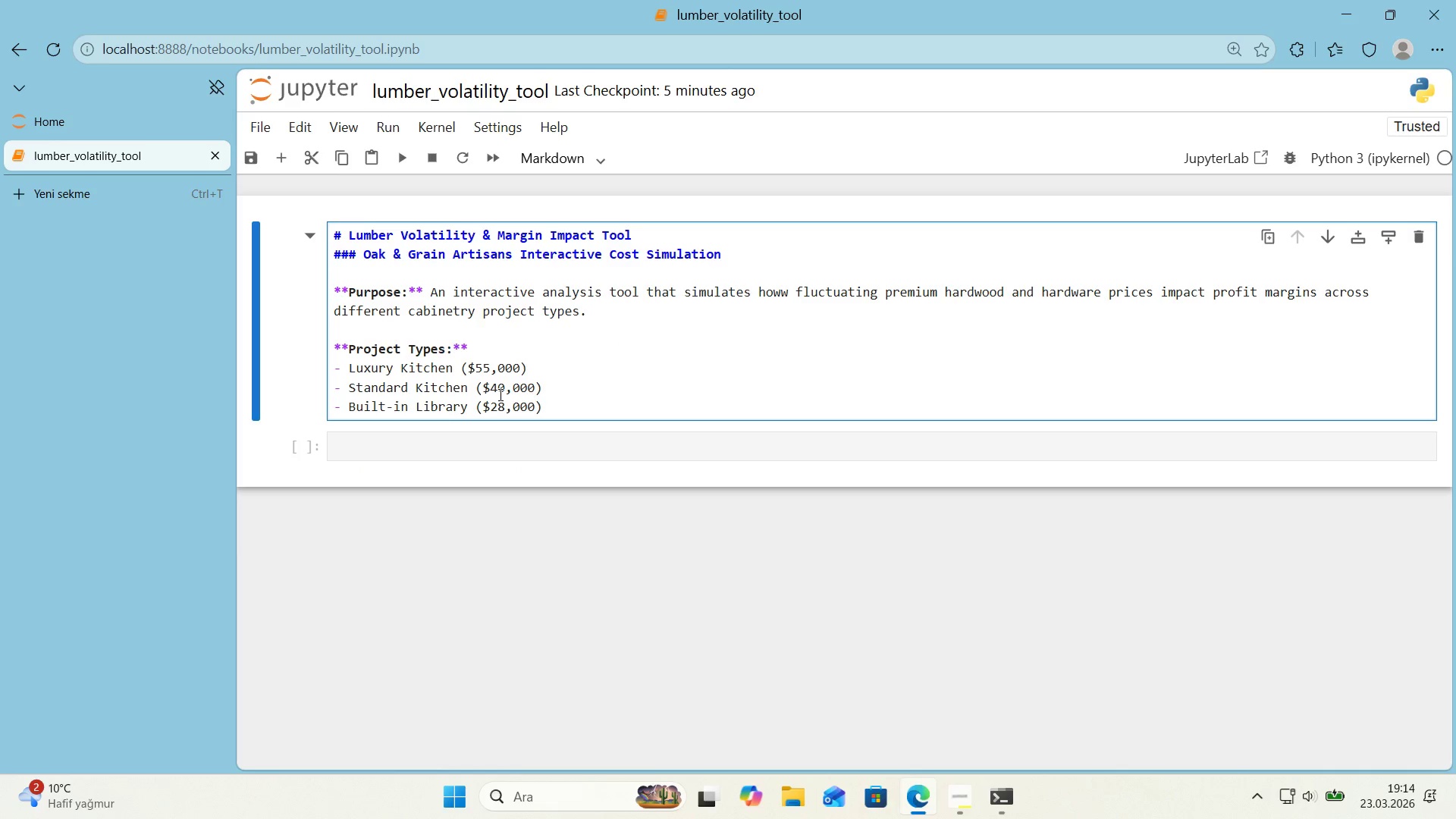 
key(Backspace)
 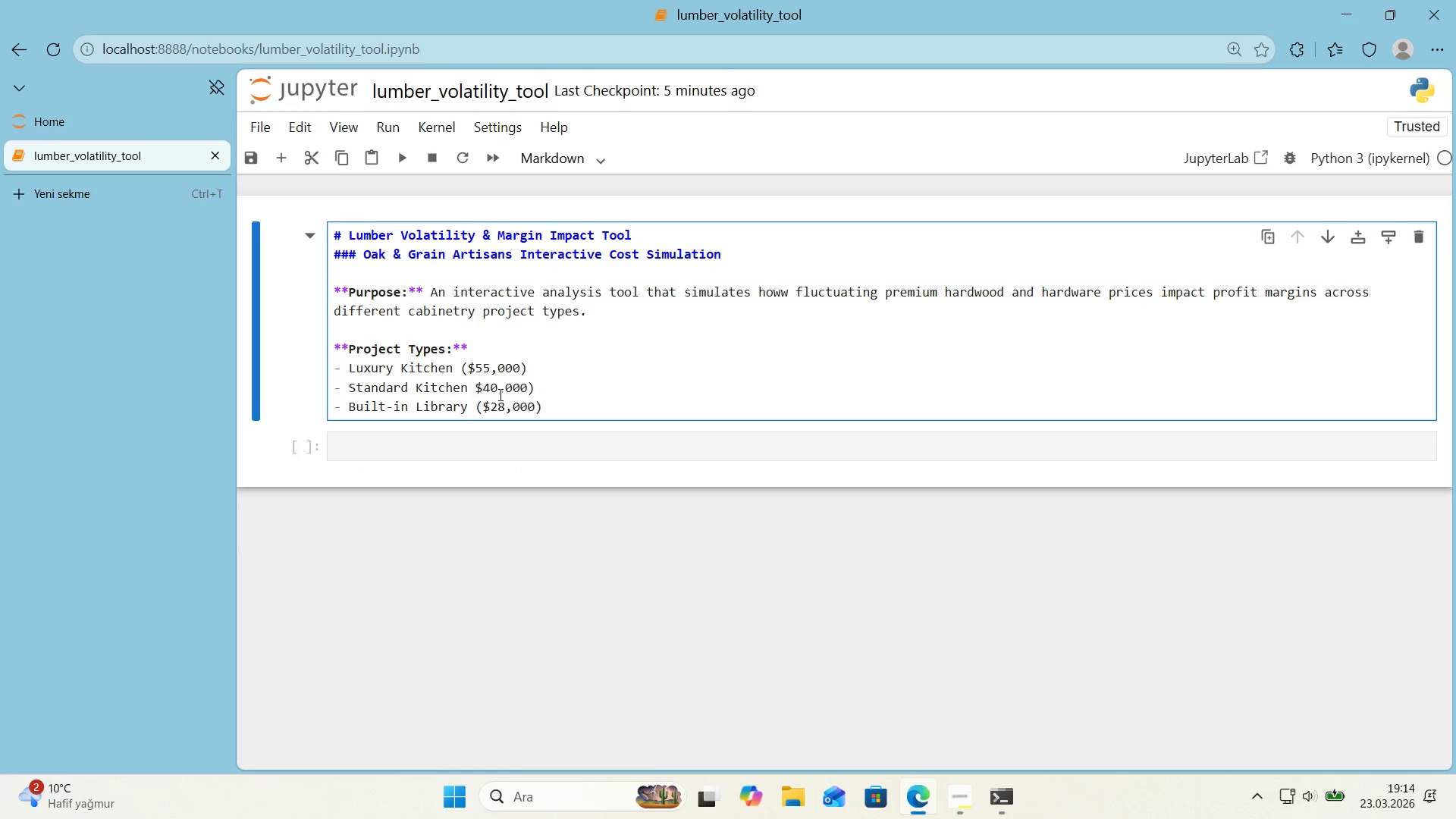 
key(Shift+8)
 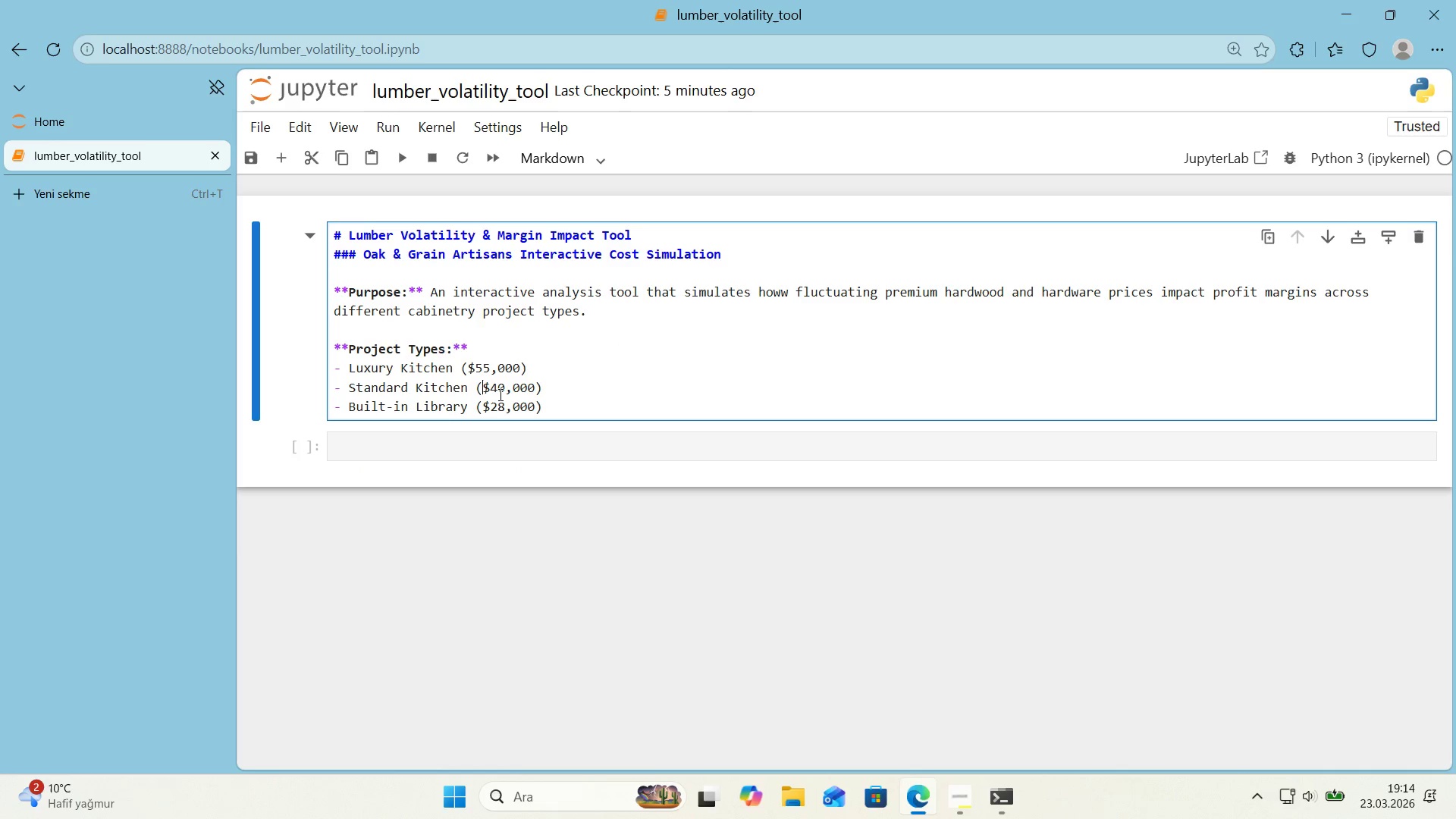 
key(ArrowLeft)
 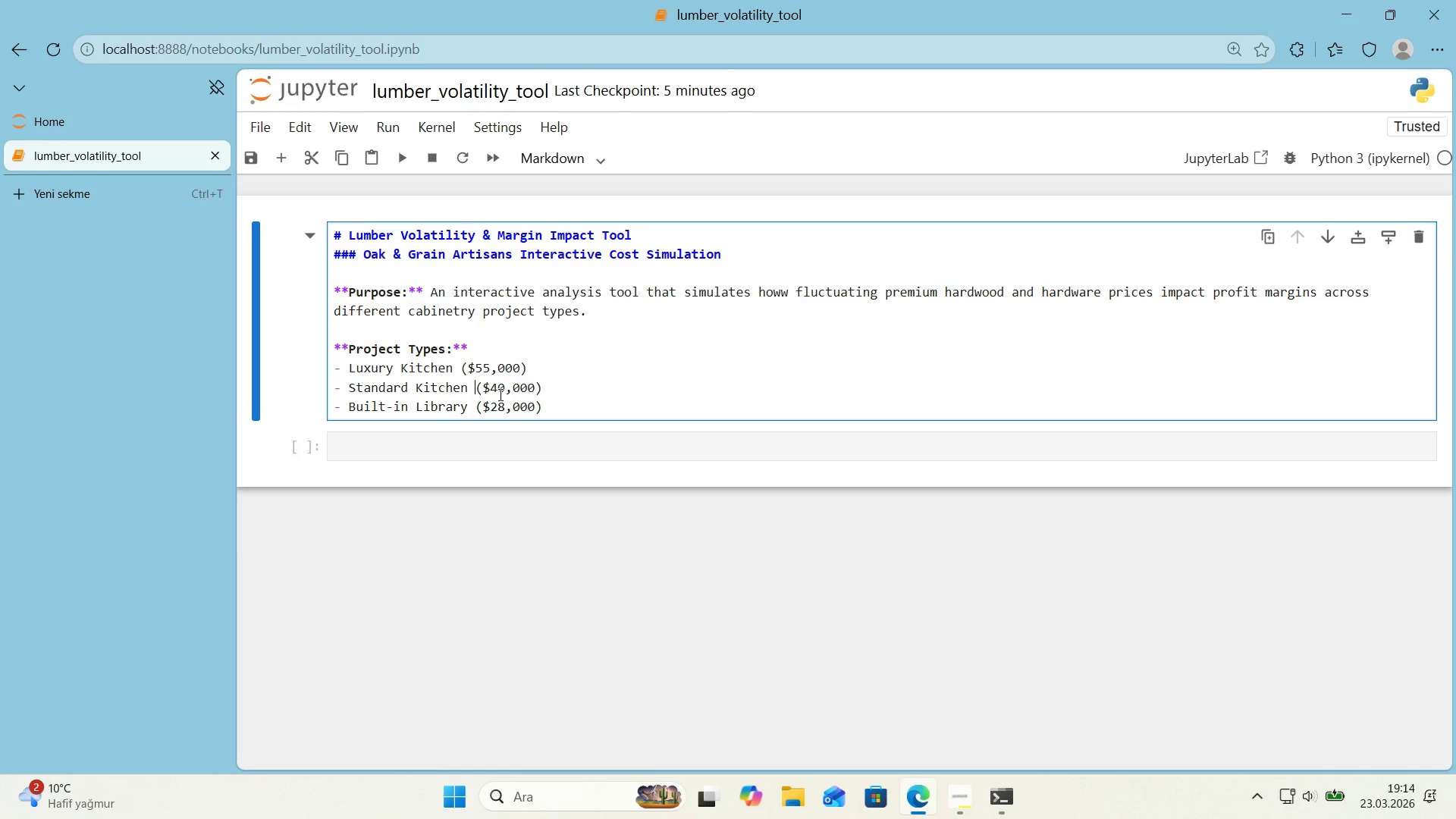 
key(Space)
 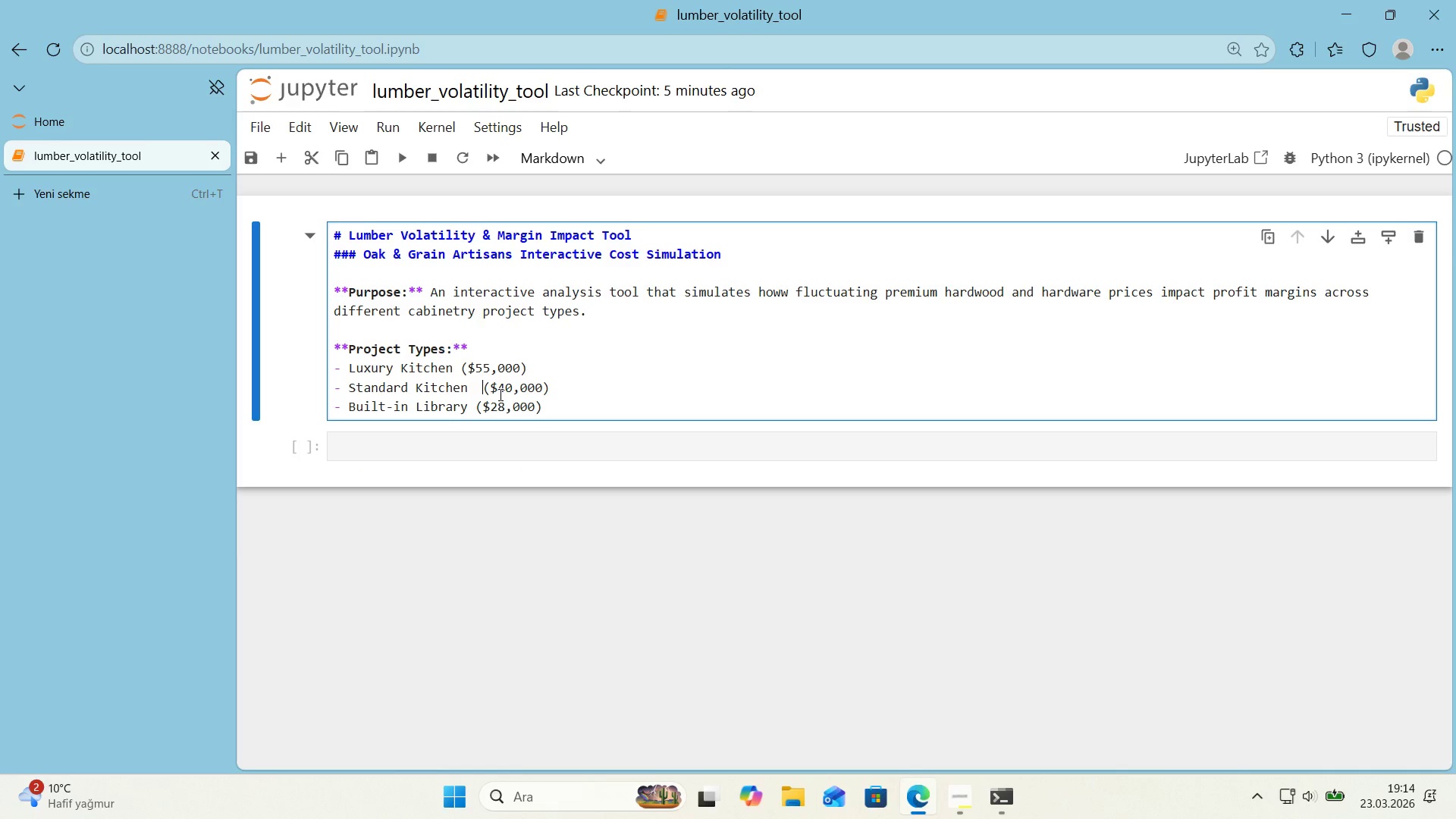 
key(Shift+Enter)
 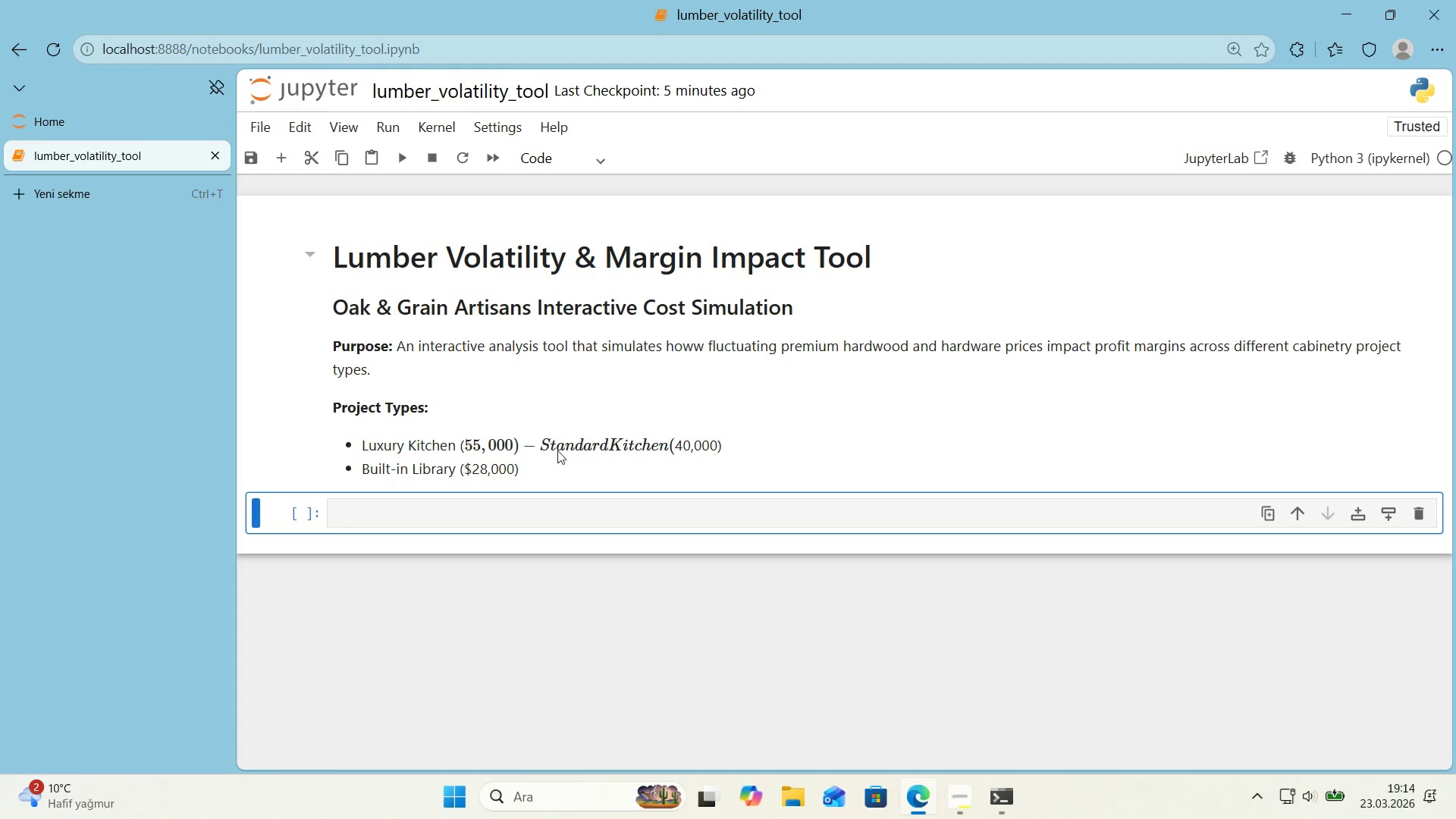 
double_click([557, 450])
 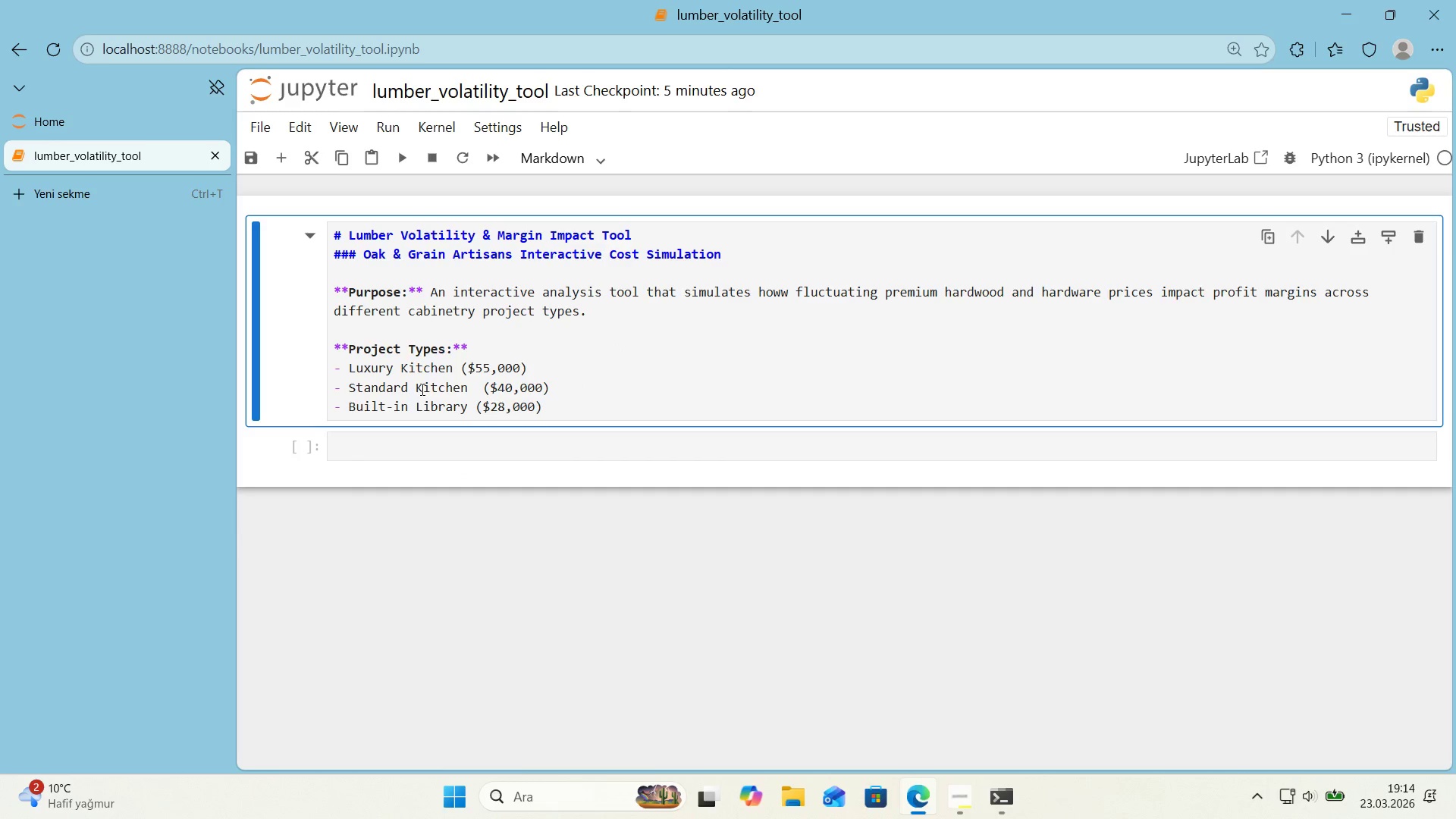 
left_click([416, 389])
 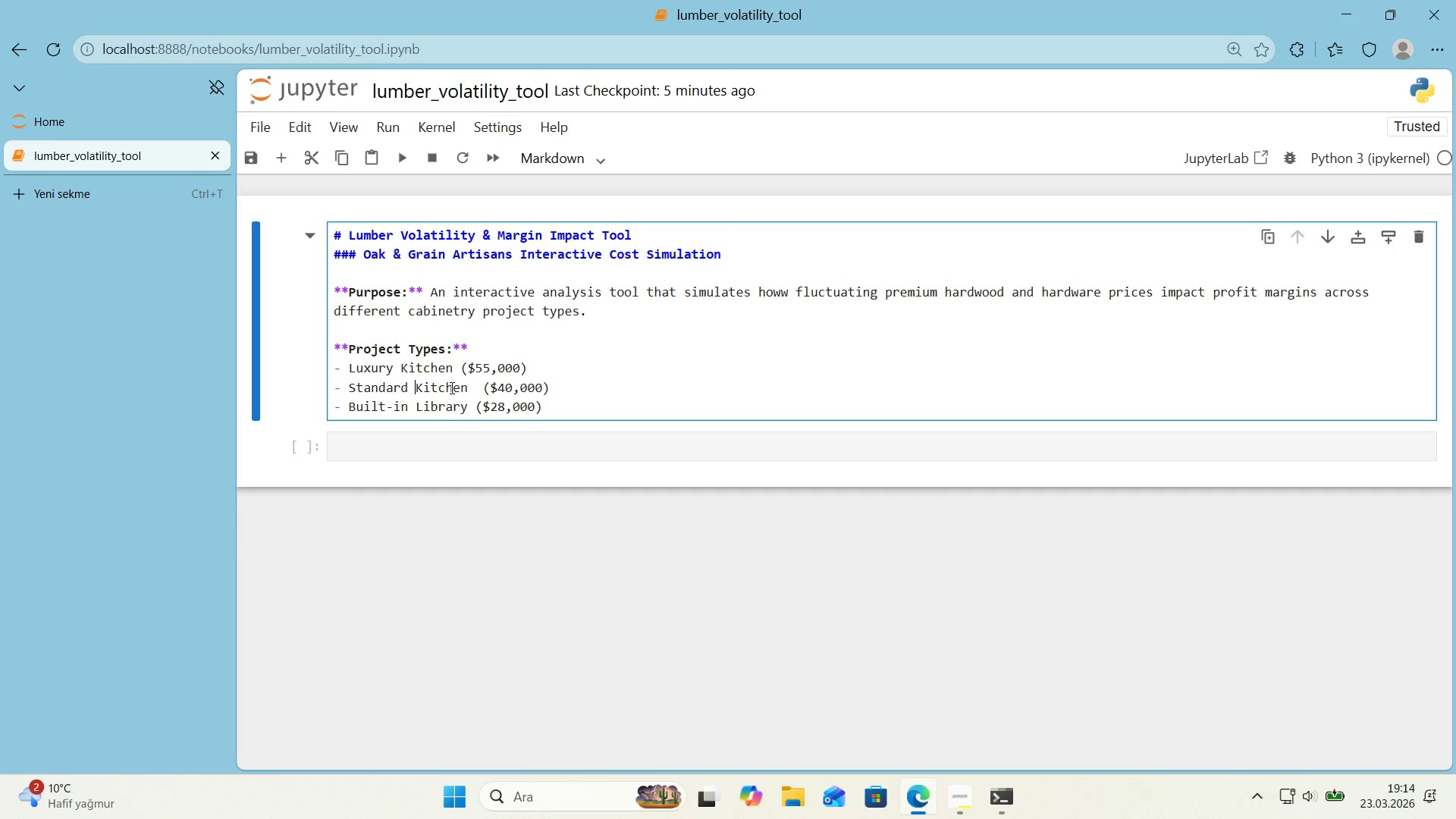 
key(Backspace)
 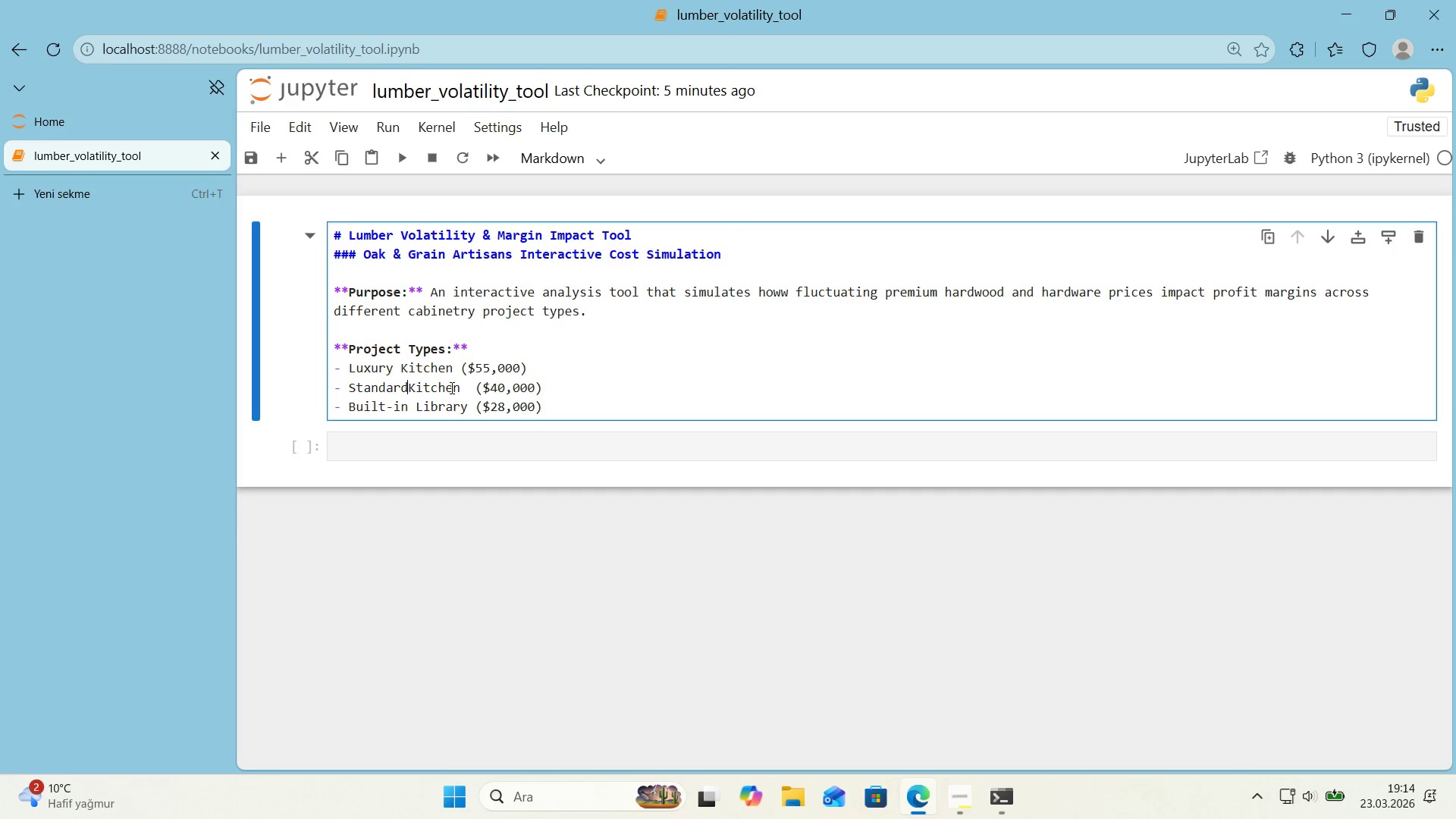 
key(Backspace)
 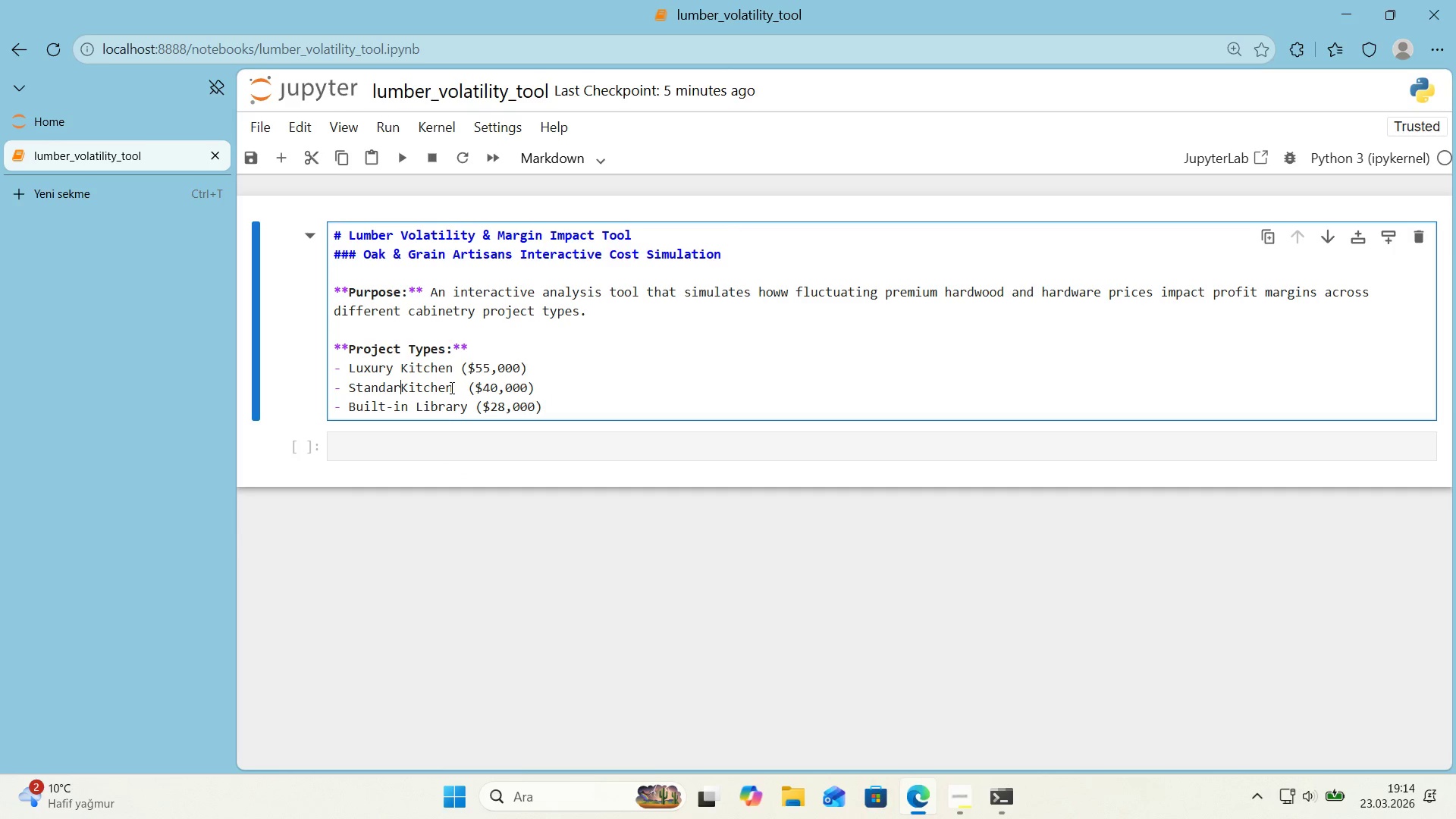 
key(T)
 